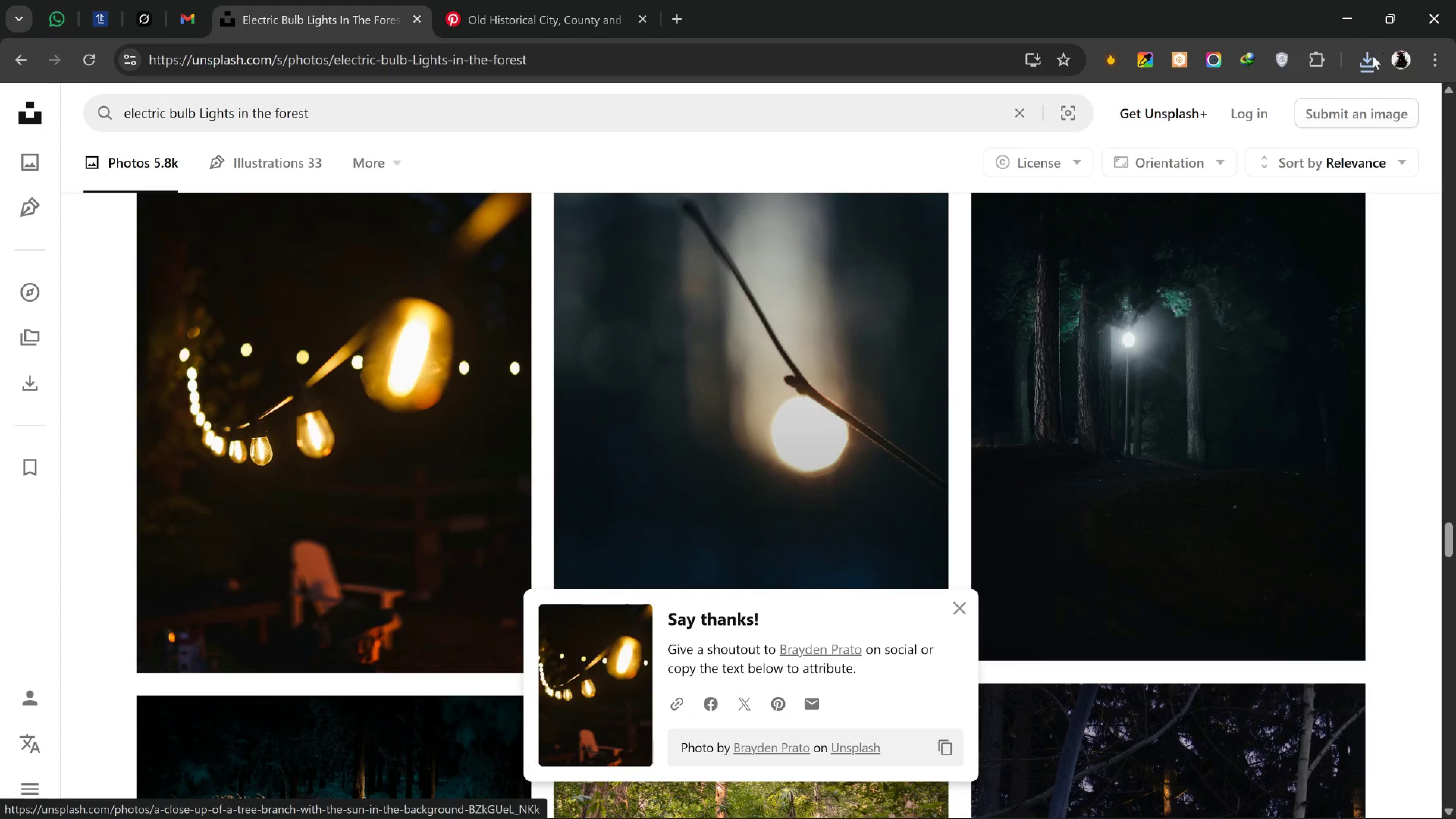 
left_click([1371, 56])
 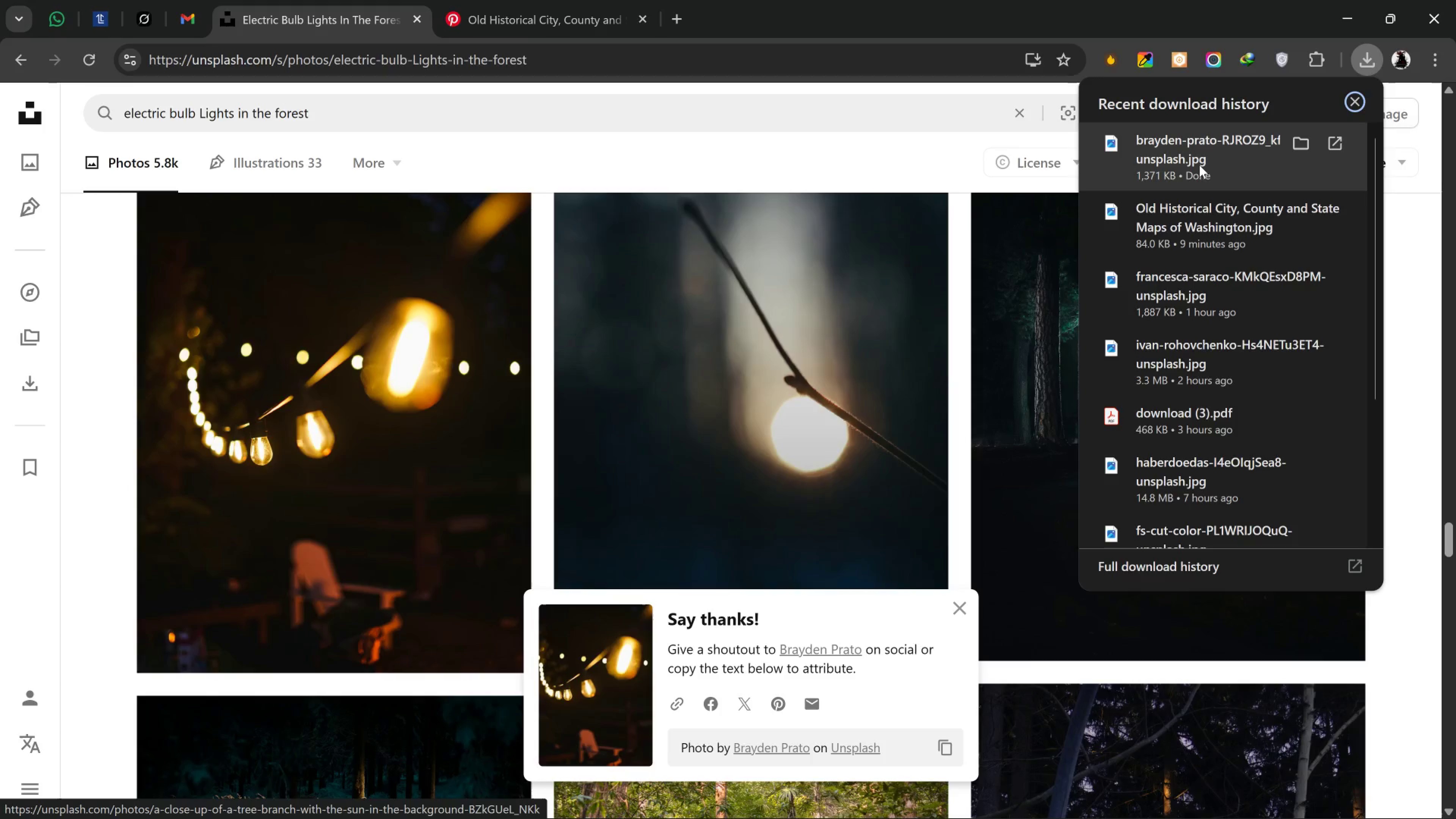 
key(Alt+Tab)
 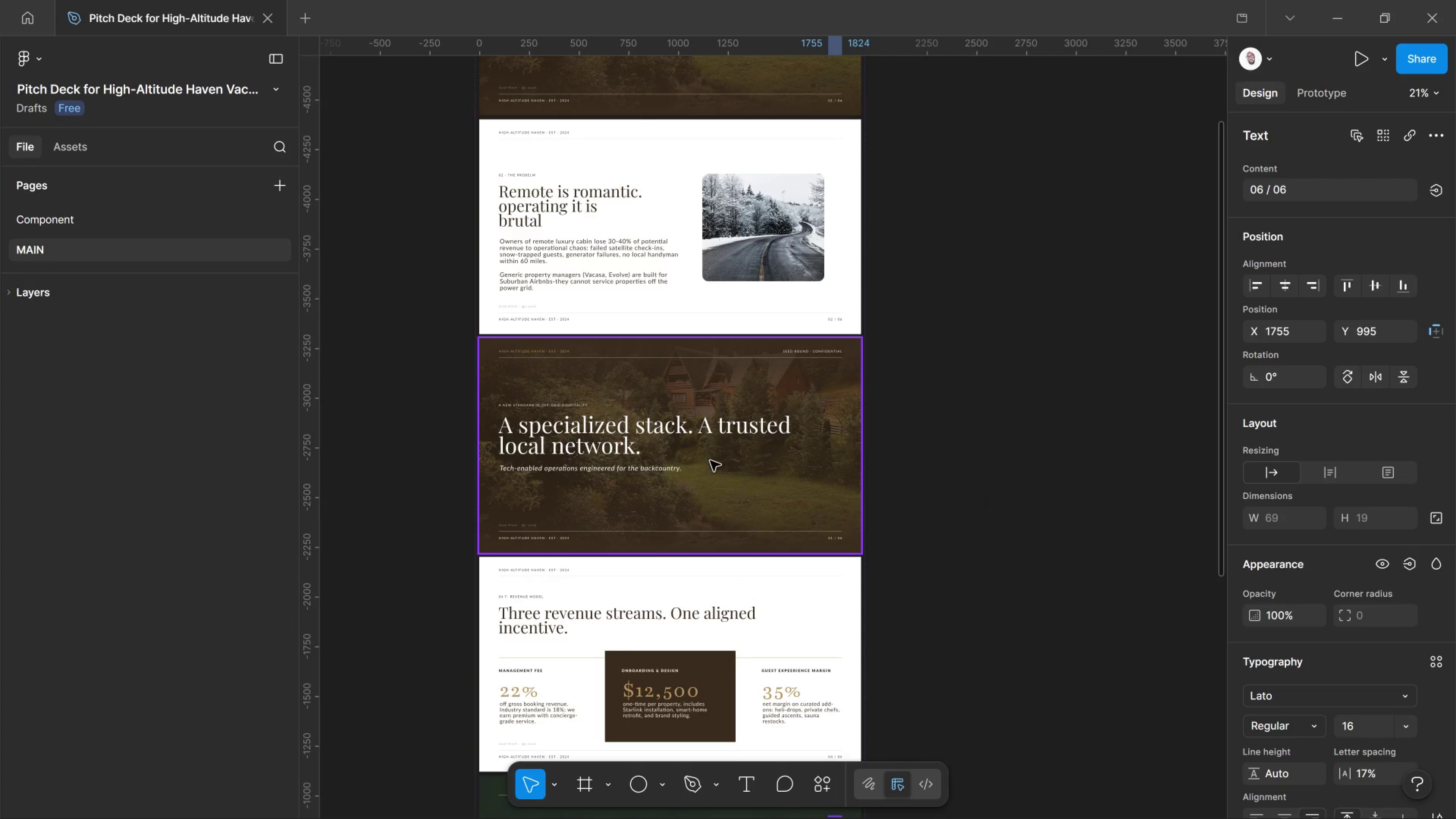 
scroll: coordinate [700, 492], scroll_direction: down, amount: 1.0
 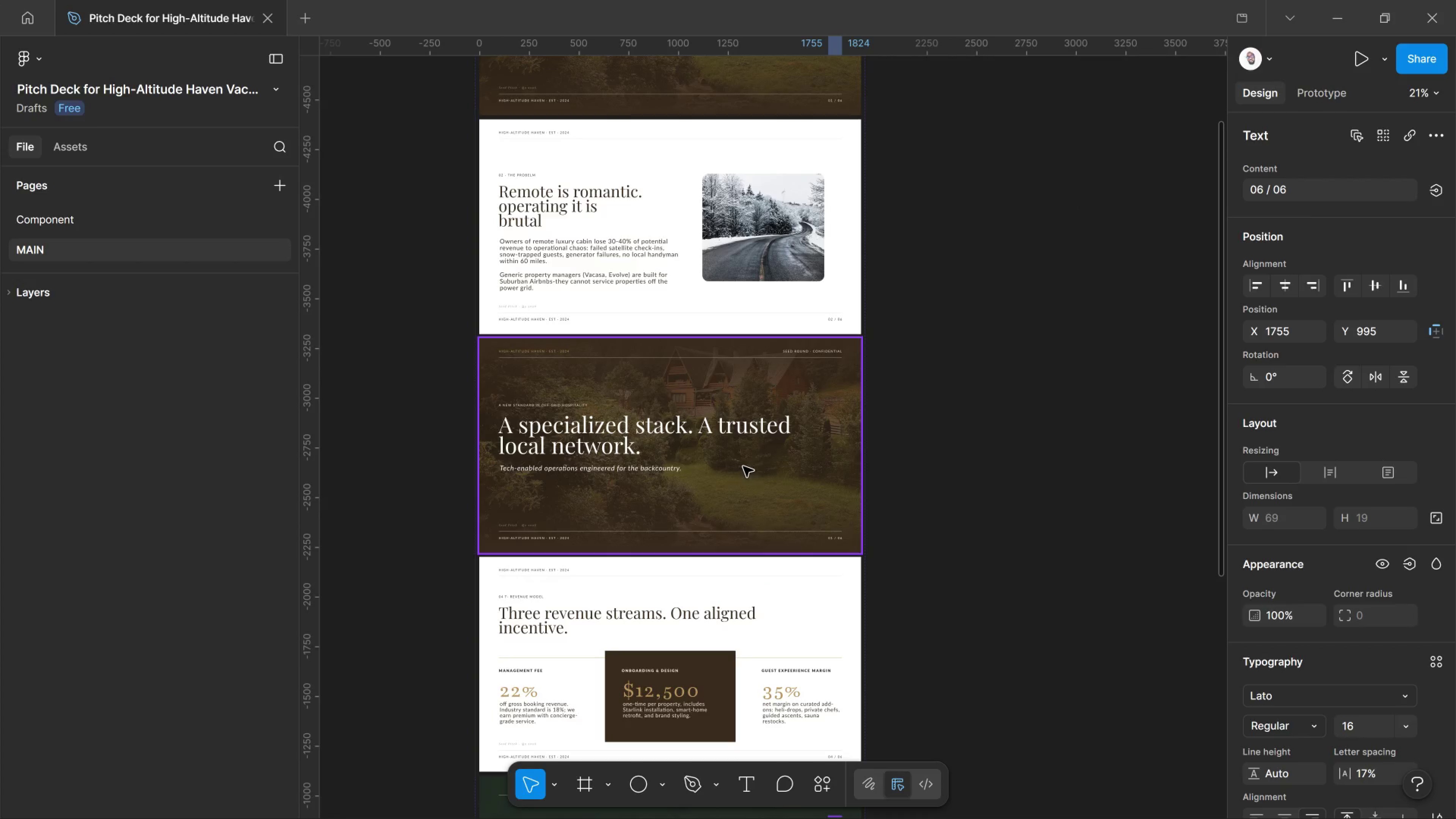 
left_click([743, 466])
 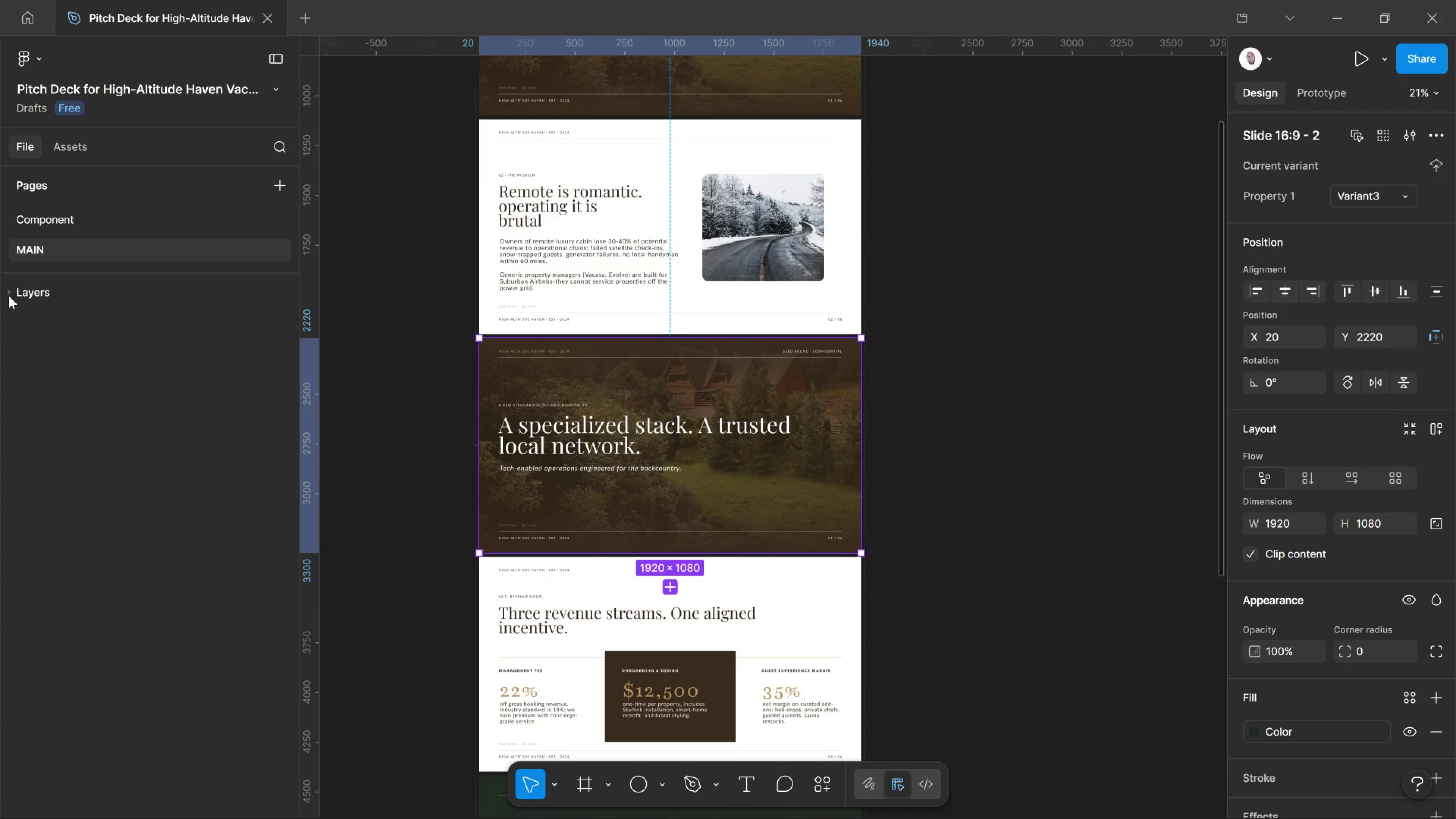 
left_click_drag(start_coordinate=[12, 288], to_coordinate=[14, 288])
 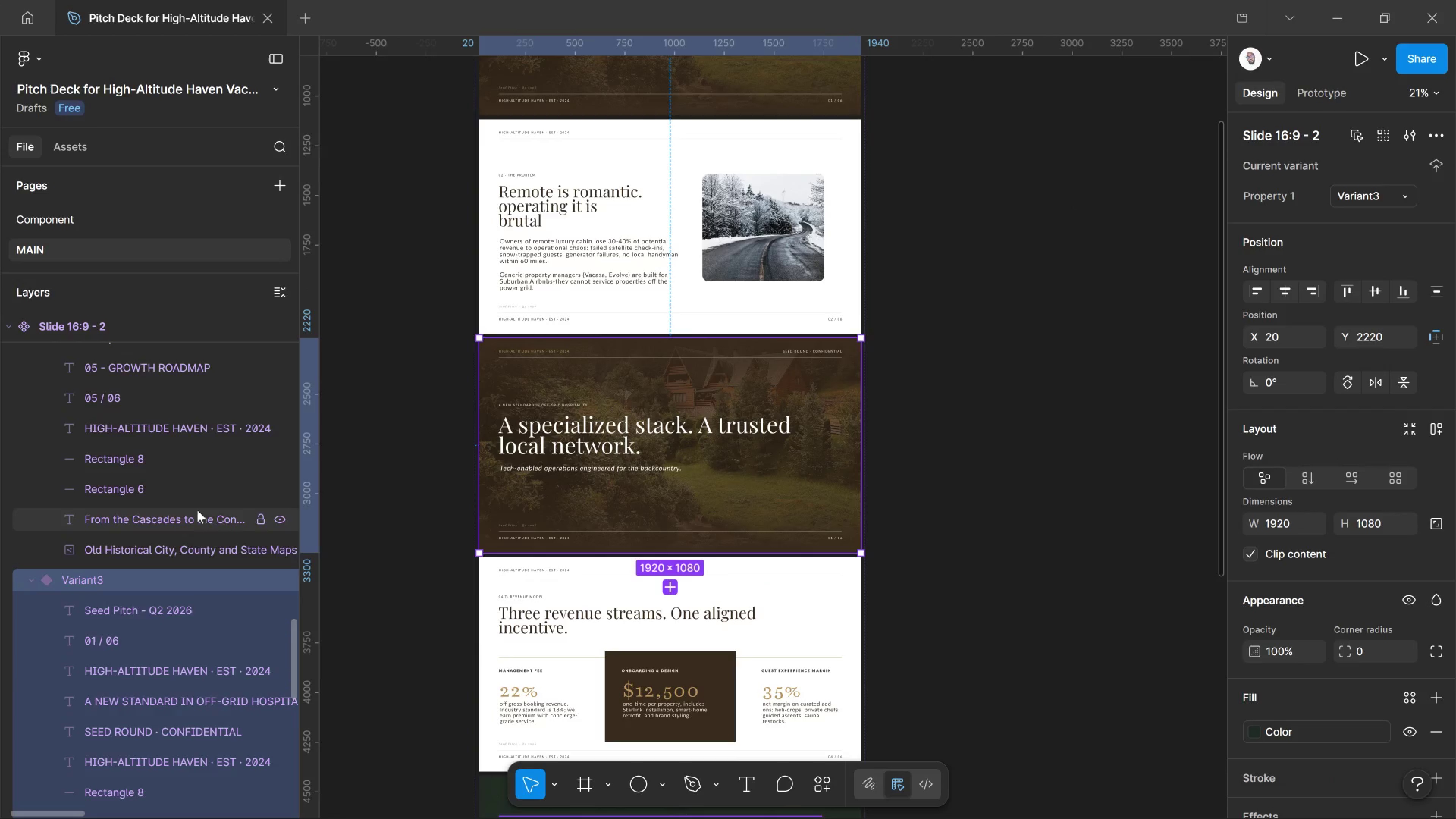 
scroll: coordinate [206, 559], scroll_direction: down, amount: 4.0
 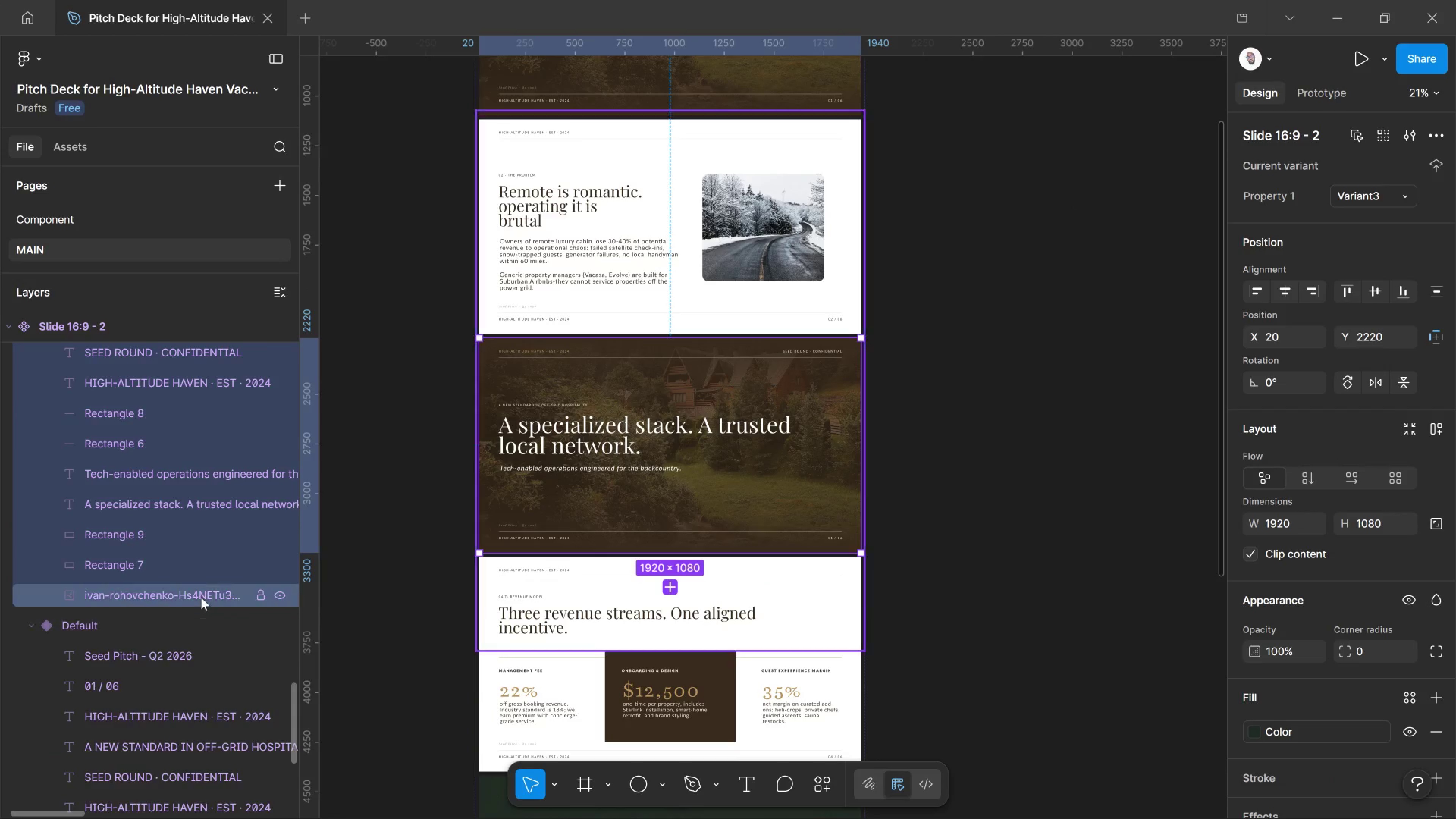 
left_click([201, 597])
 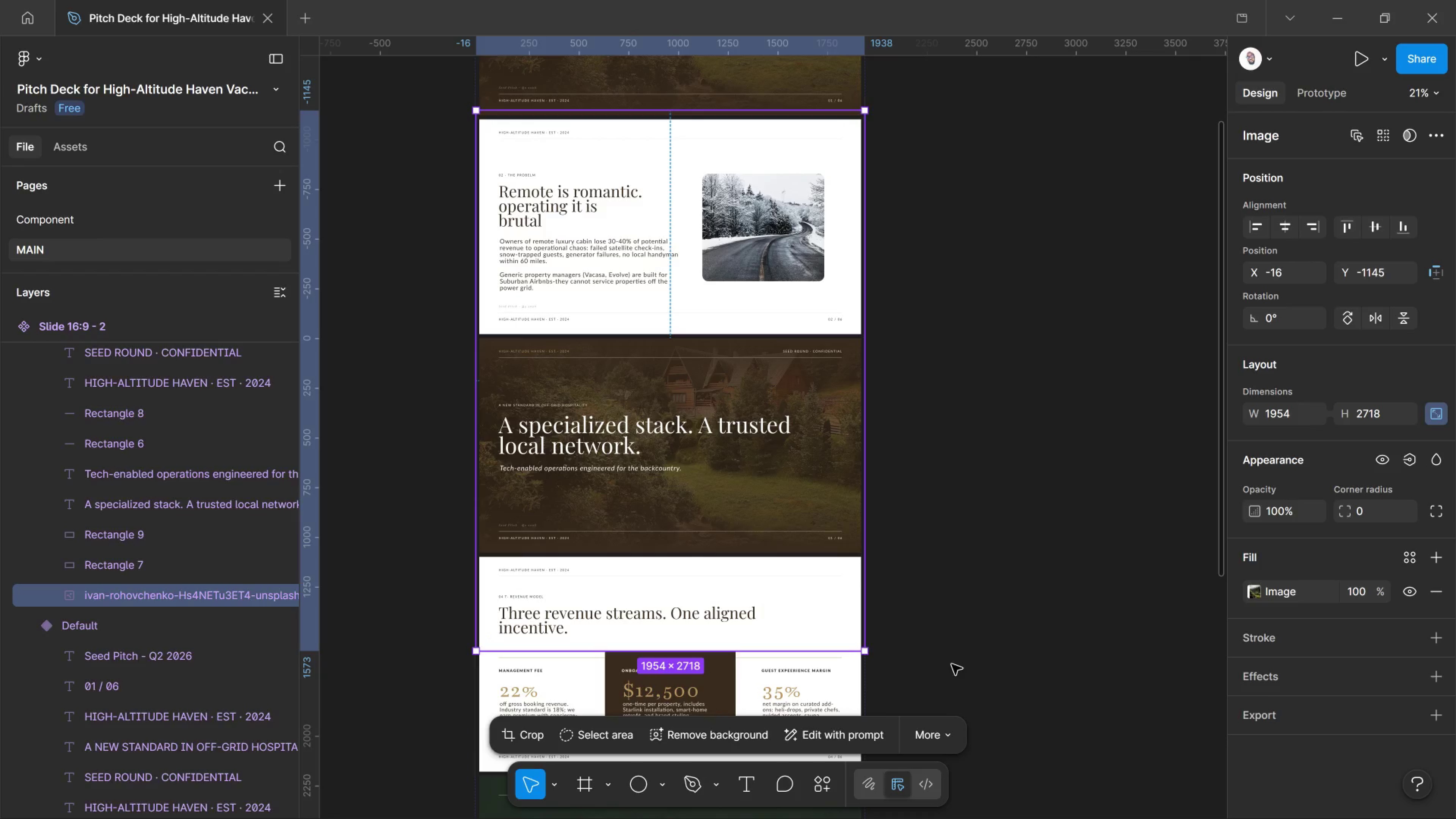 
key(Alt+Tab)
 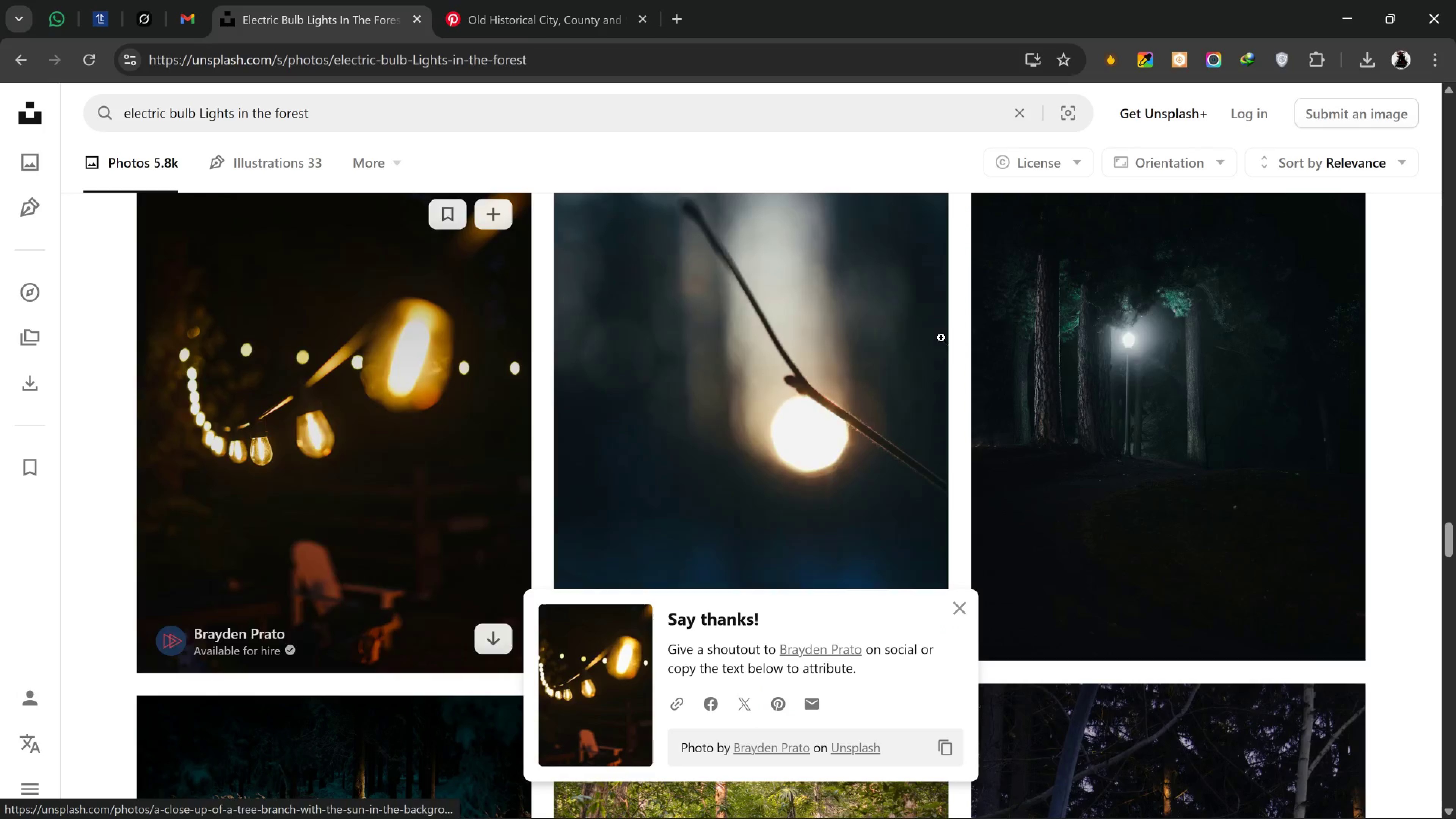 
left_click([1349, 64])
 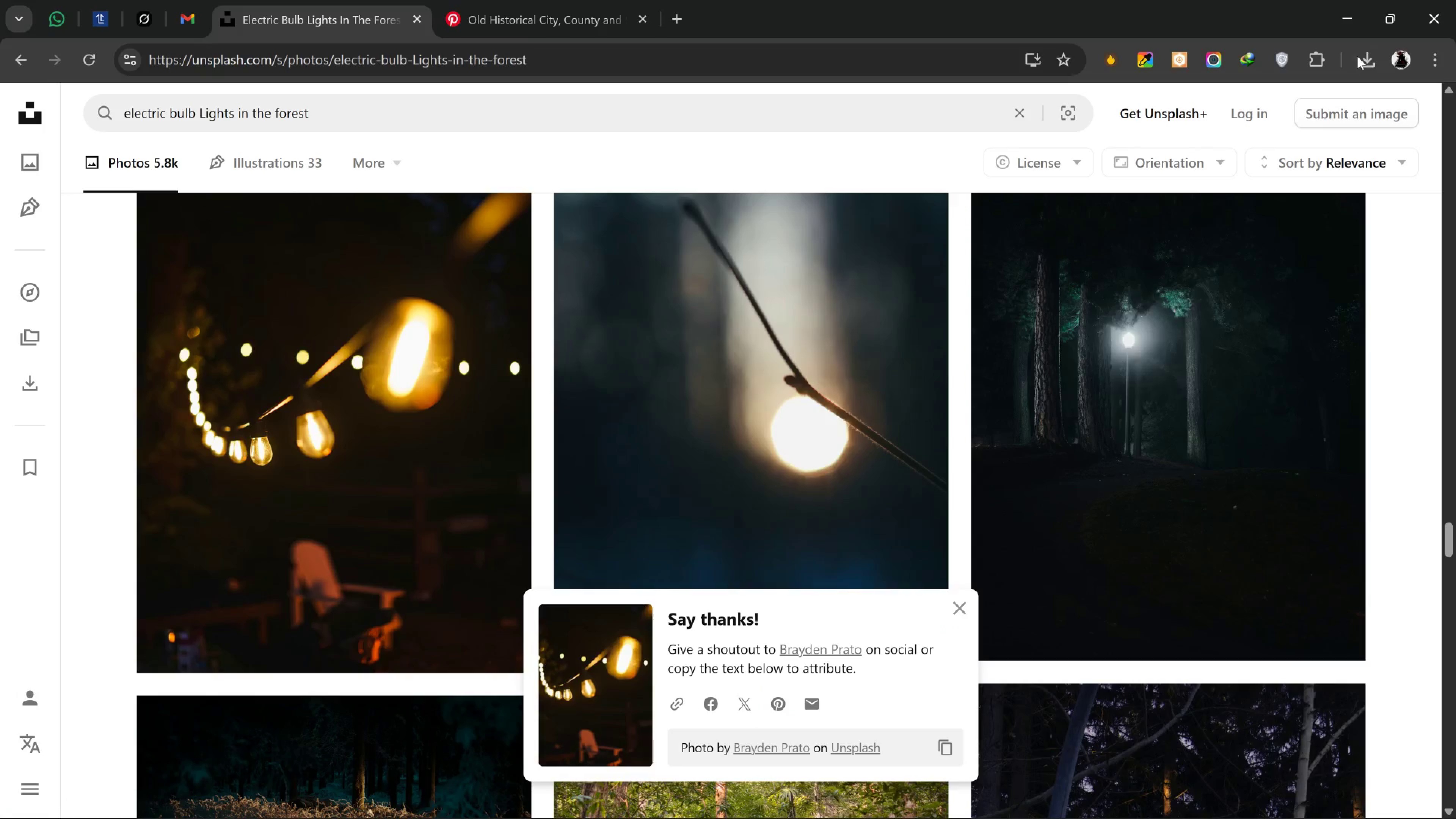 
left_click_drag(start_coordinate=[1357, 56], to_coordinate=[1359, 56])
 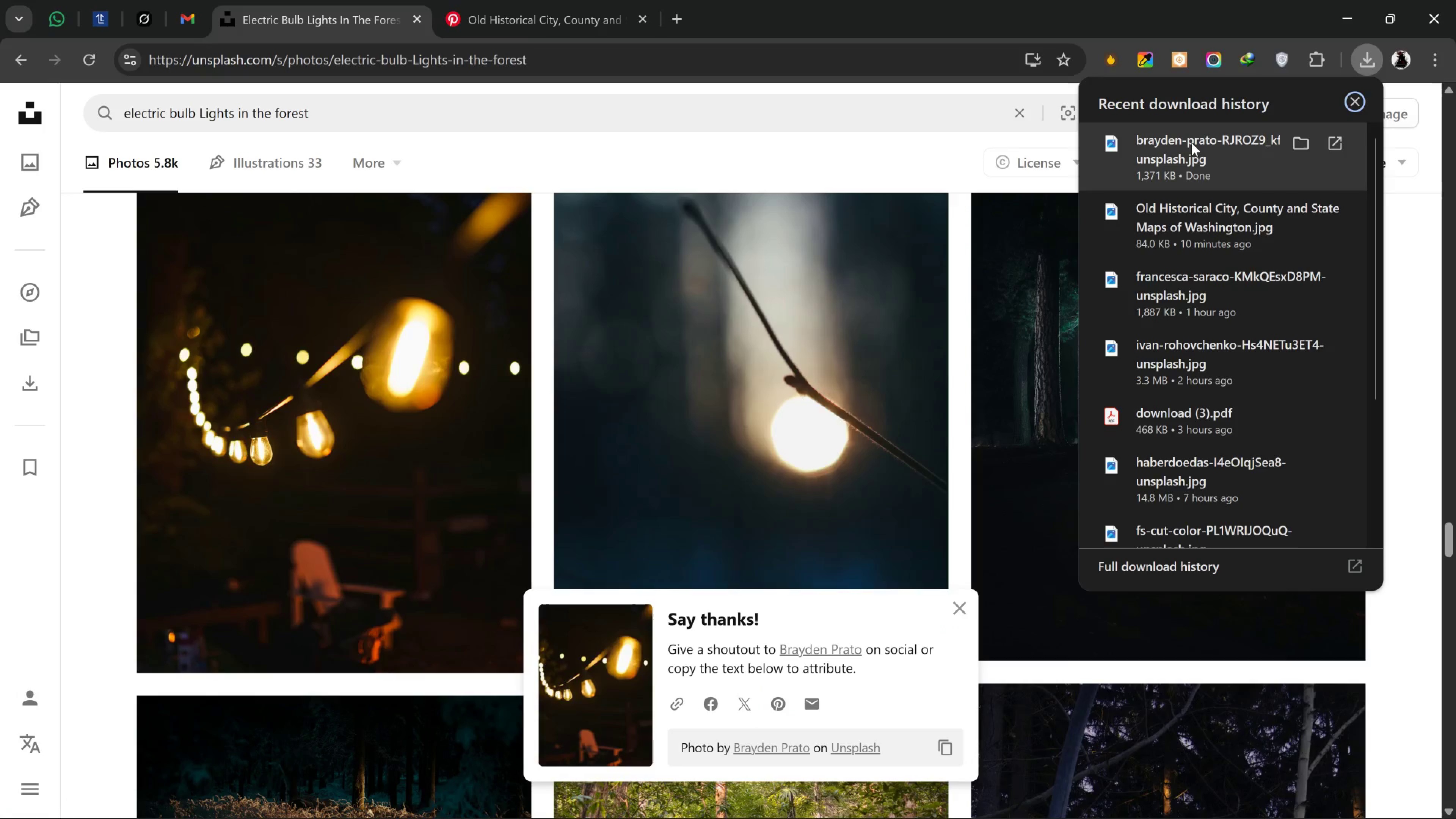 
left_click_drag(start_coordinate=[1192, 143], to_coordinate=[639, 436])
 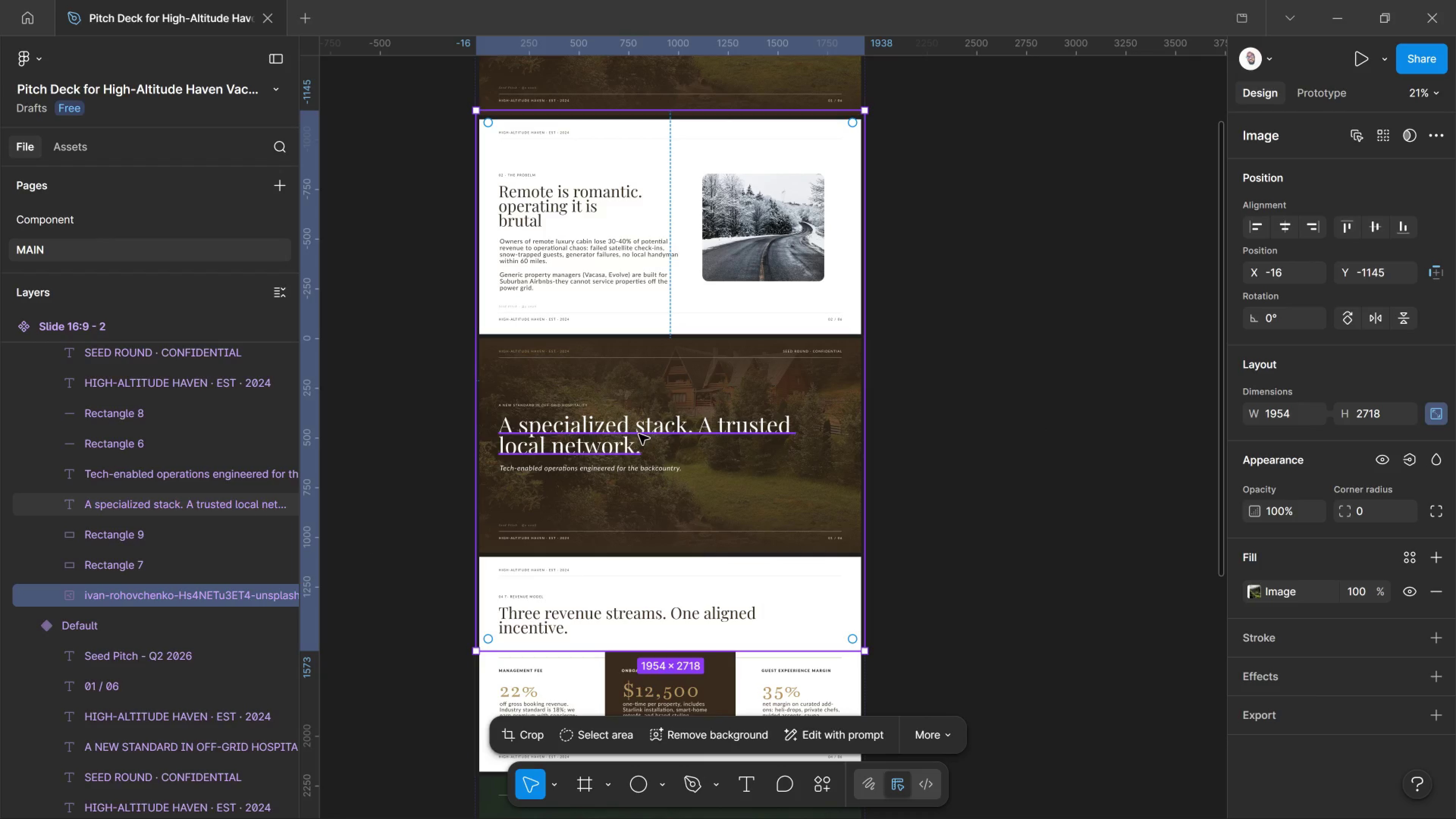 
key(Alt+AltLeft)
 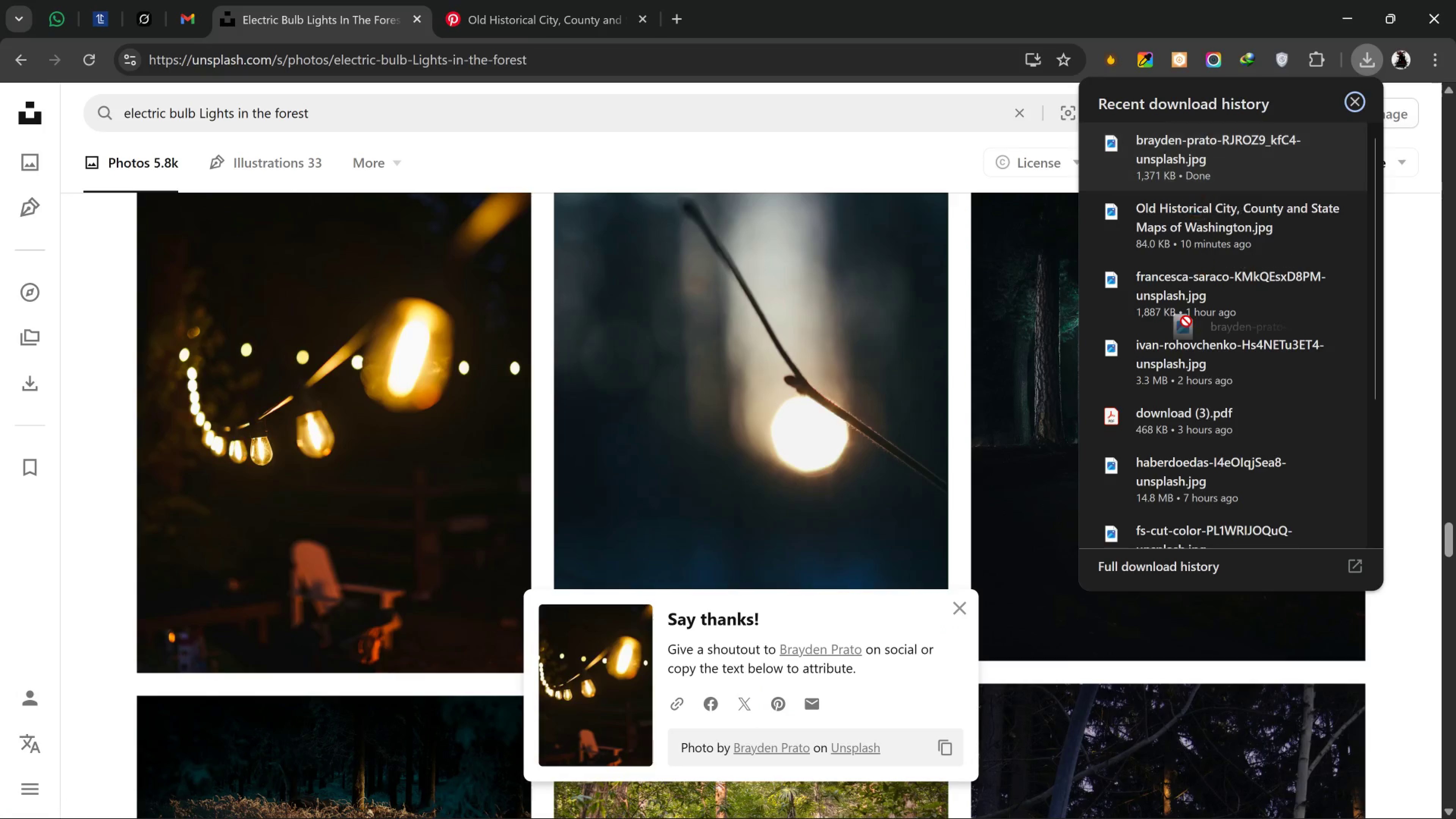 
key(Alt+Tab)
 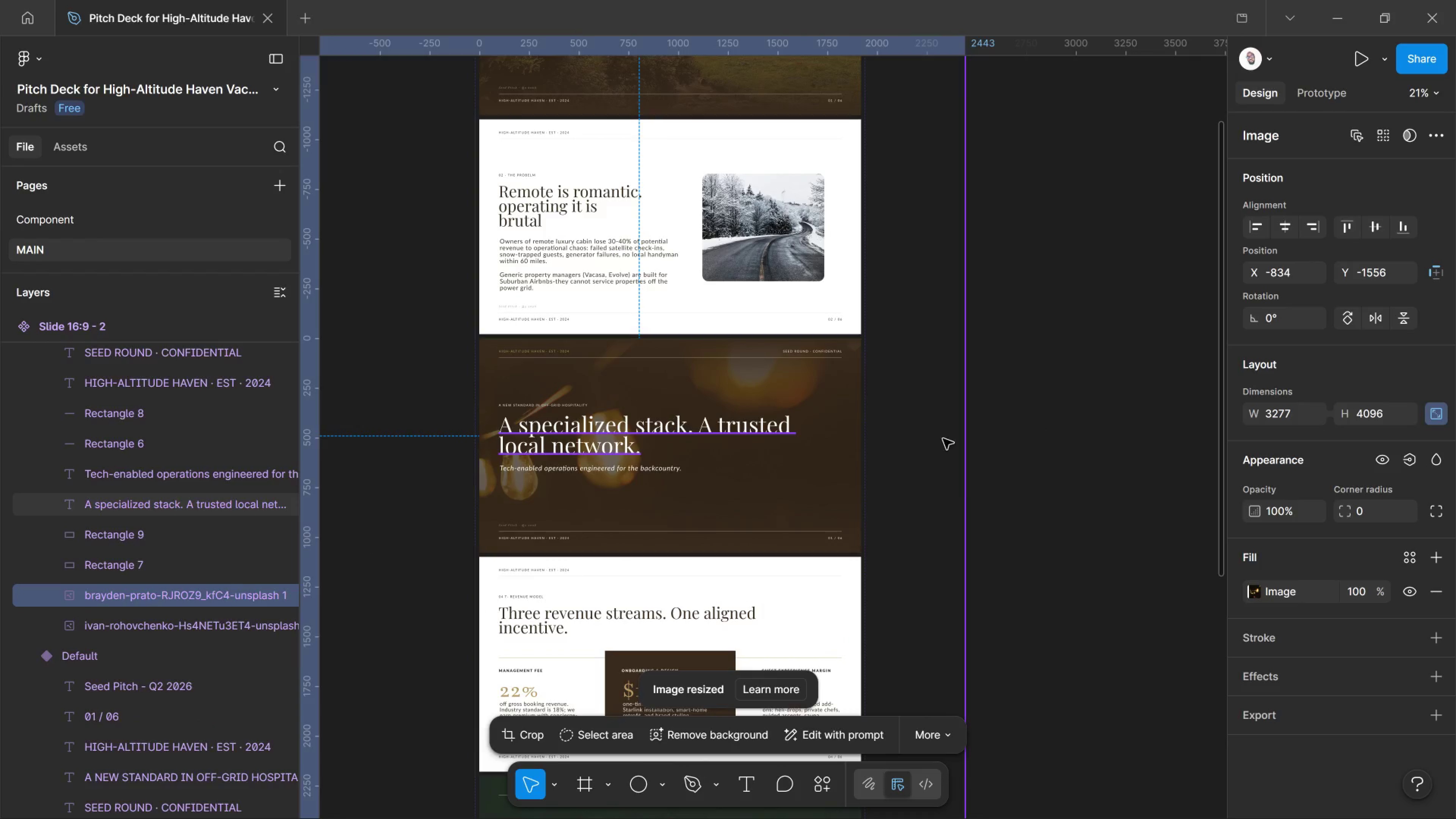 
left_click_drag(start_coordinate=[962, 496], to_coordinate=[814, 469])
 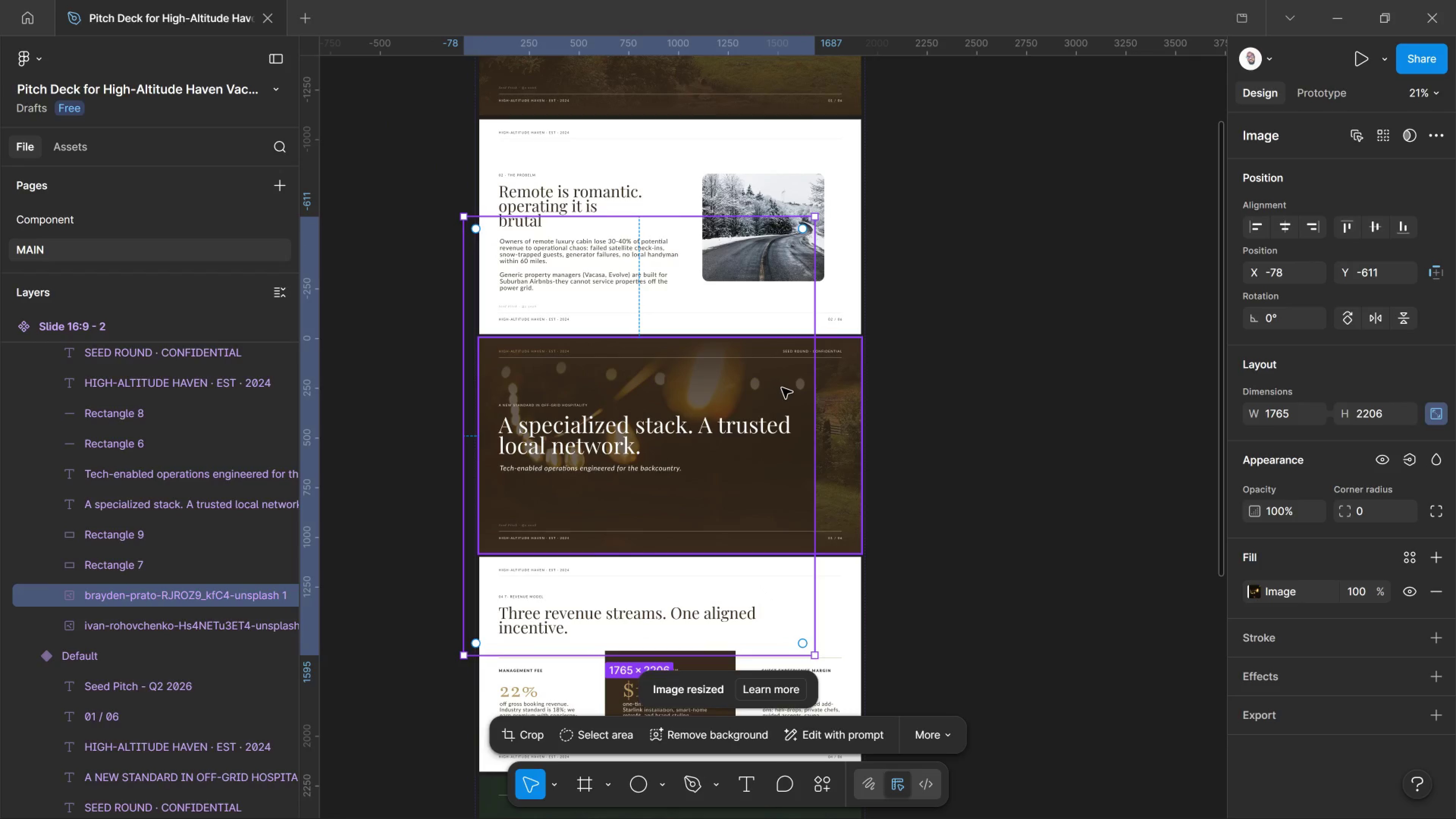 
hold_key(key=AltLeft, duration=3.92)
 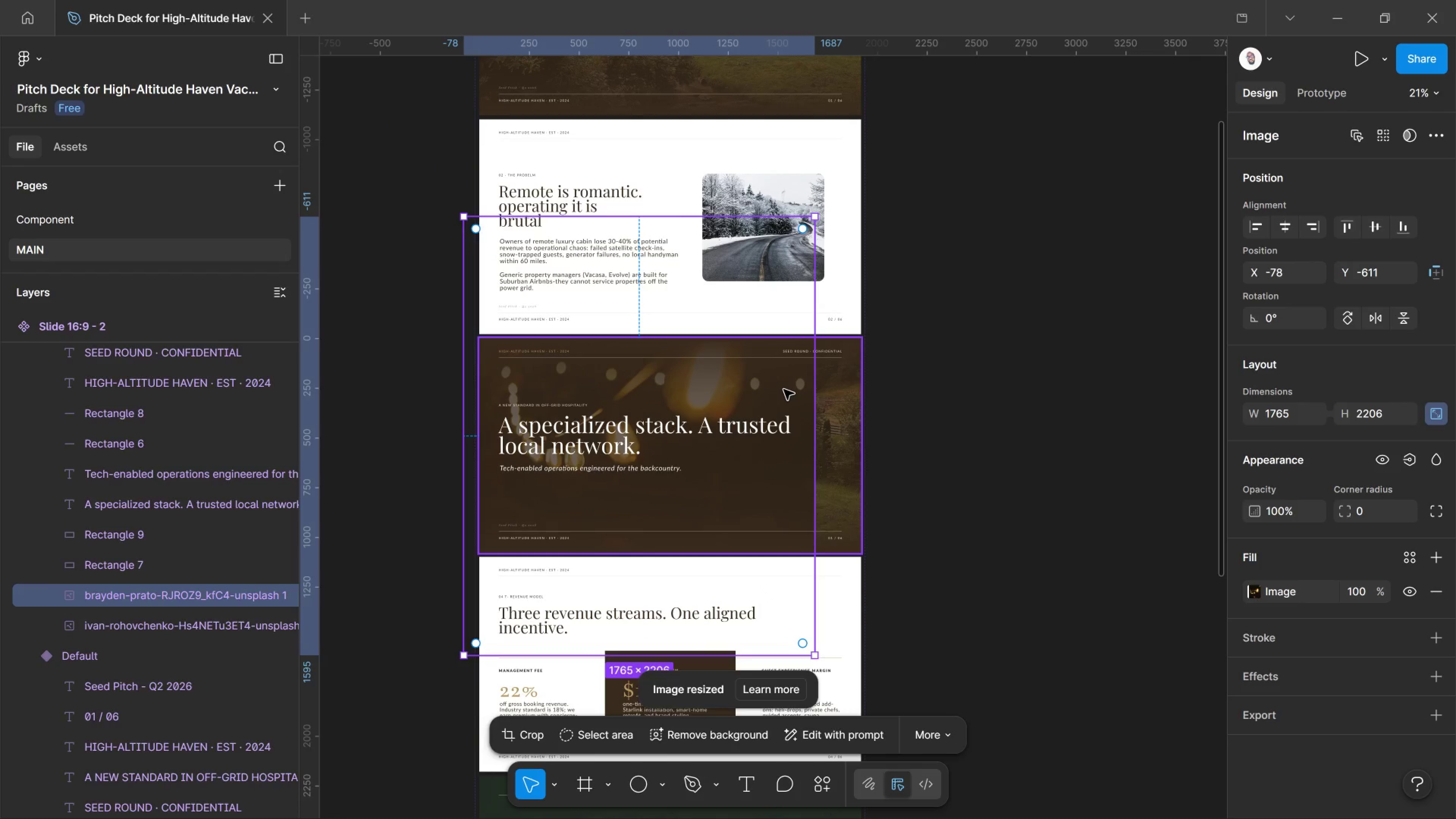 
hold_key(key=ControlLeft, duration=0.38)
 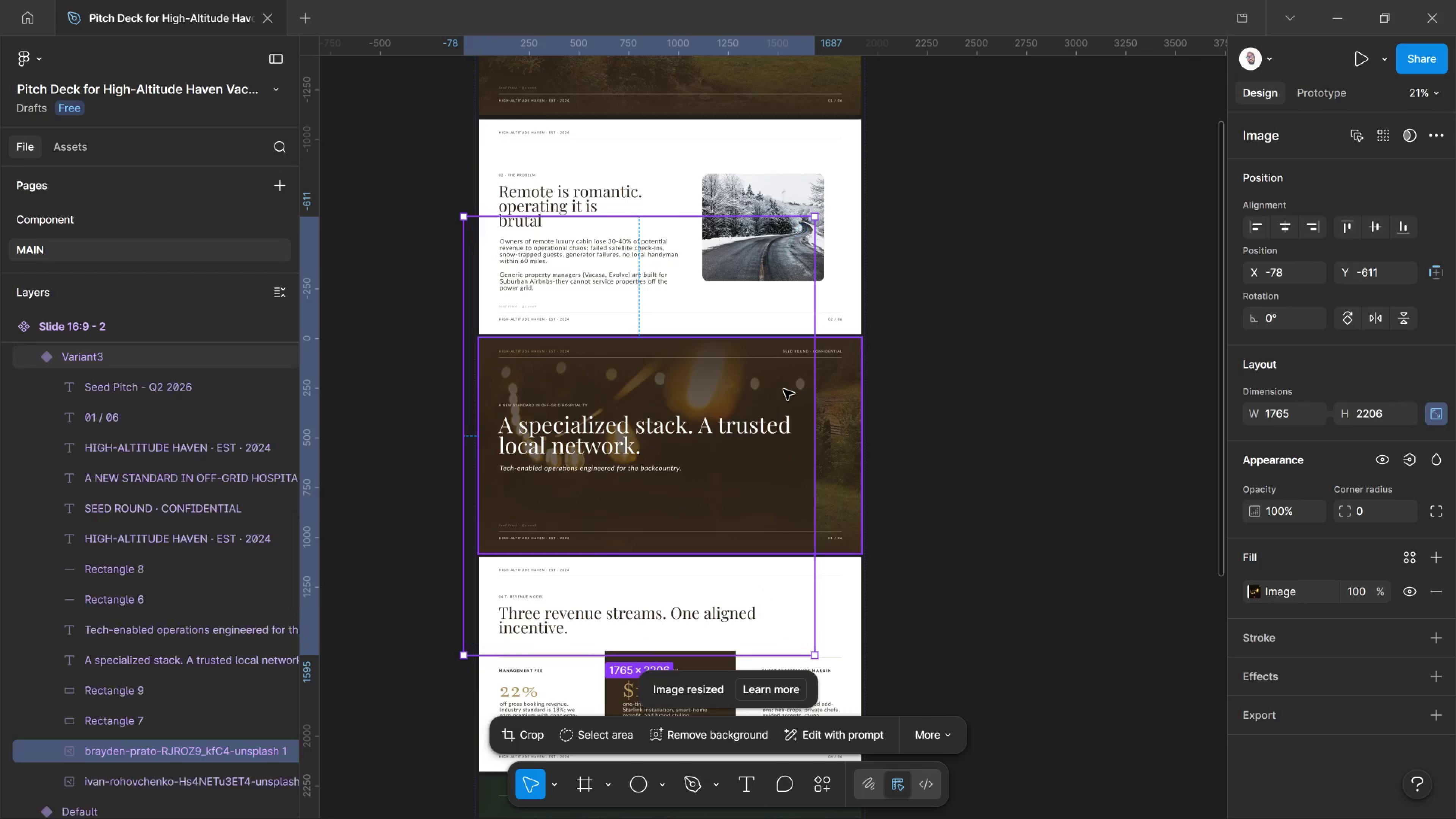 
left_click_drag(start_coordinate=[784, 389], to_coordinate=[844, 457])
 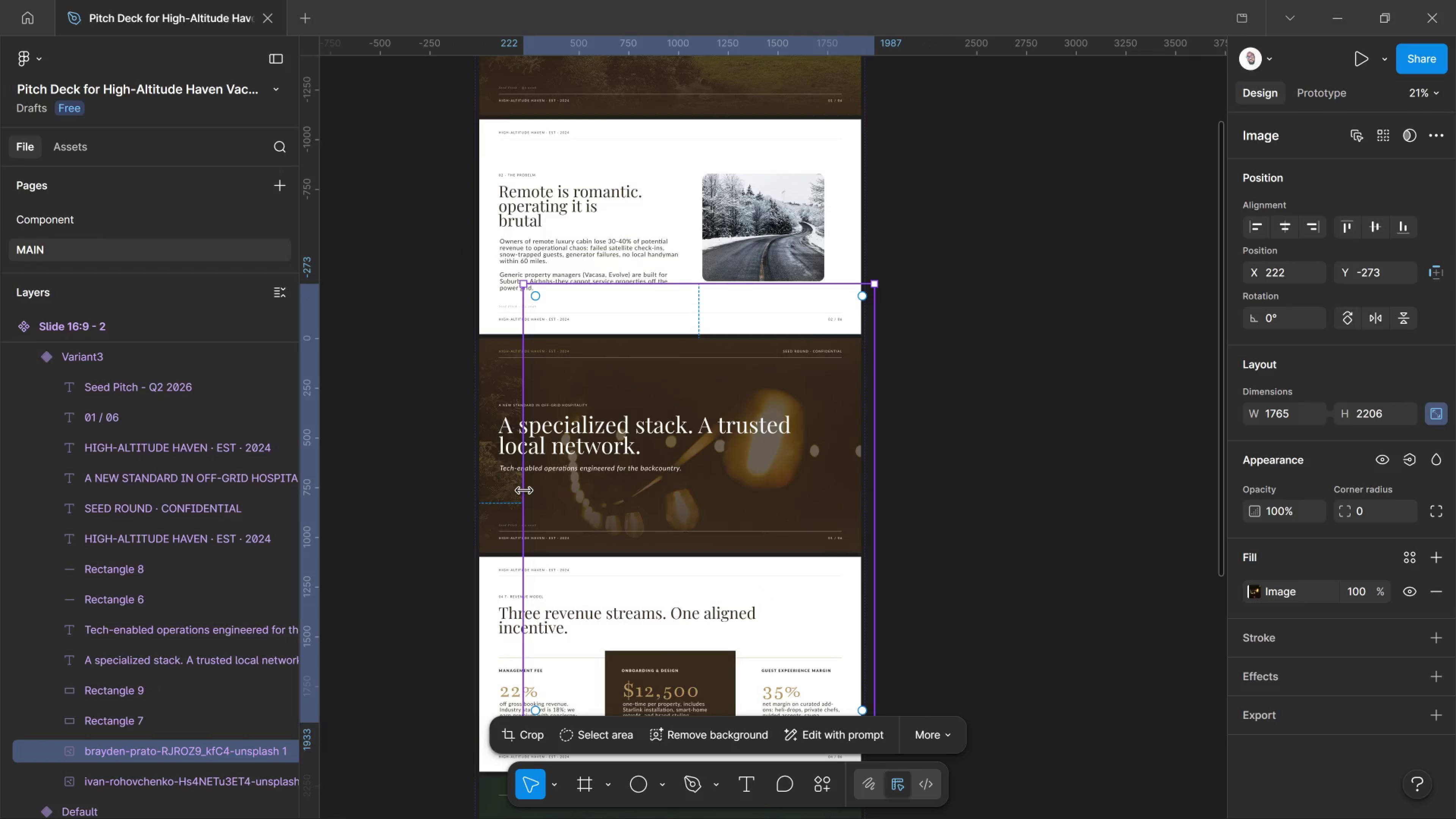 
left_click_drag(start_coordinate=[524, 490], to_coordinate=[464, 475])
 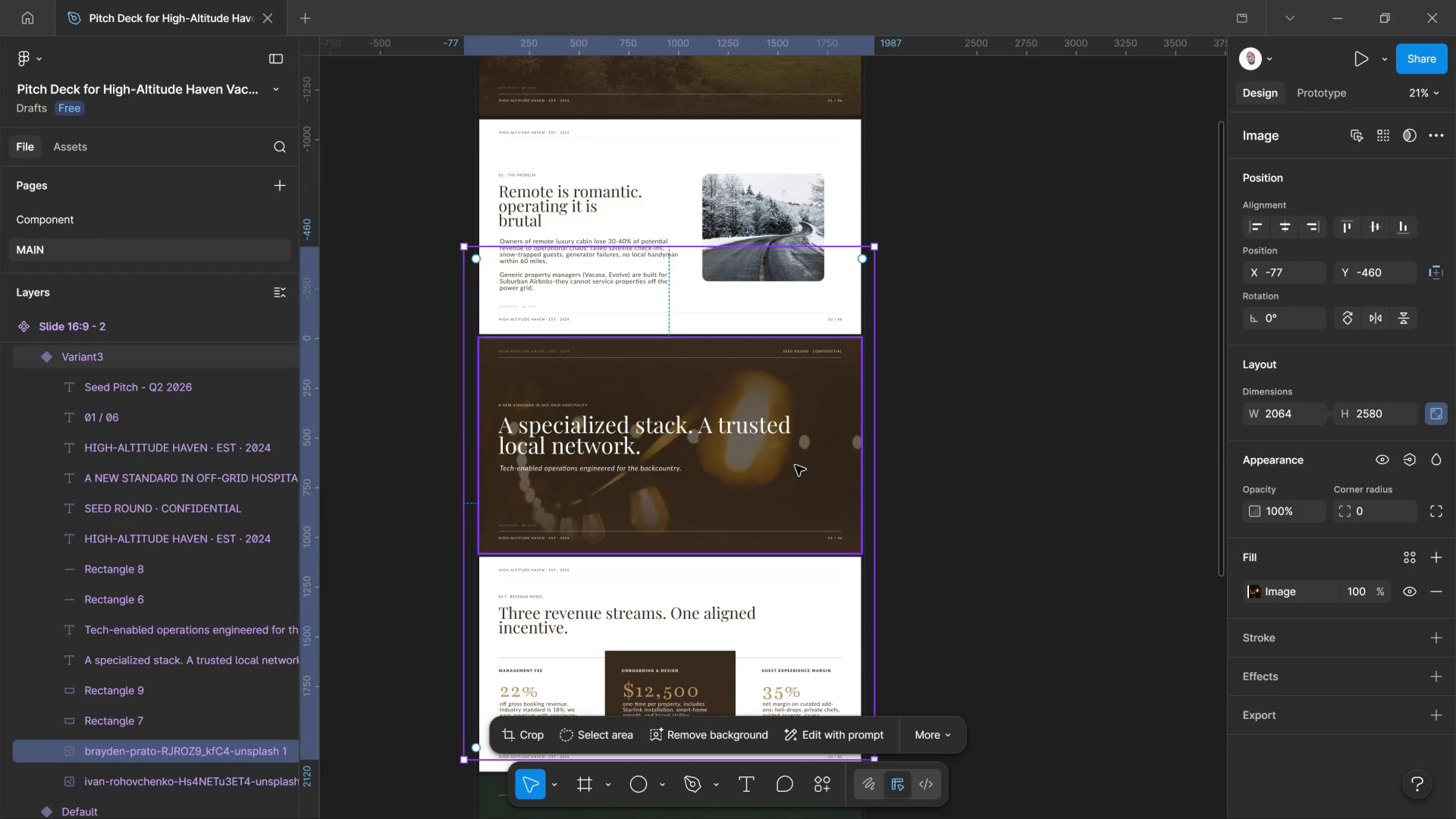 
scroll: coordinate [794, 479], scroll_direction: down, amount: 6.0
 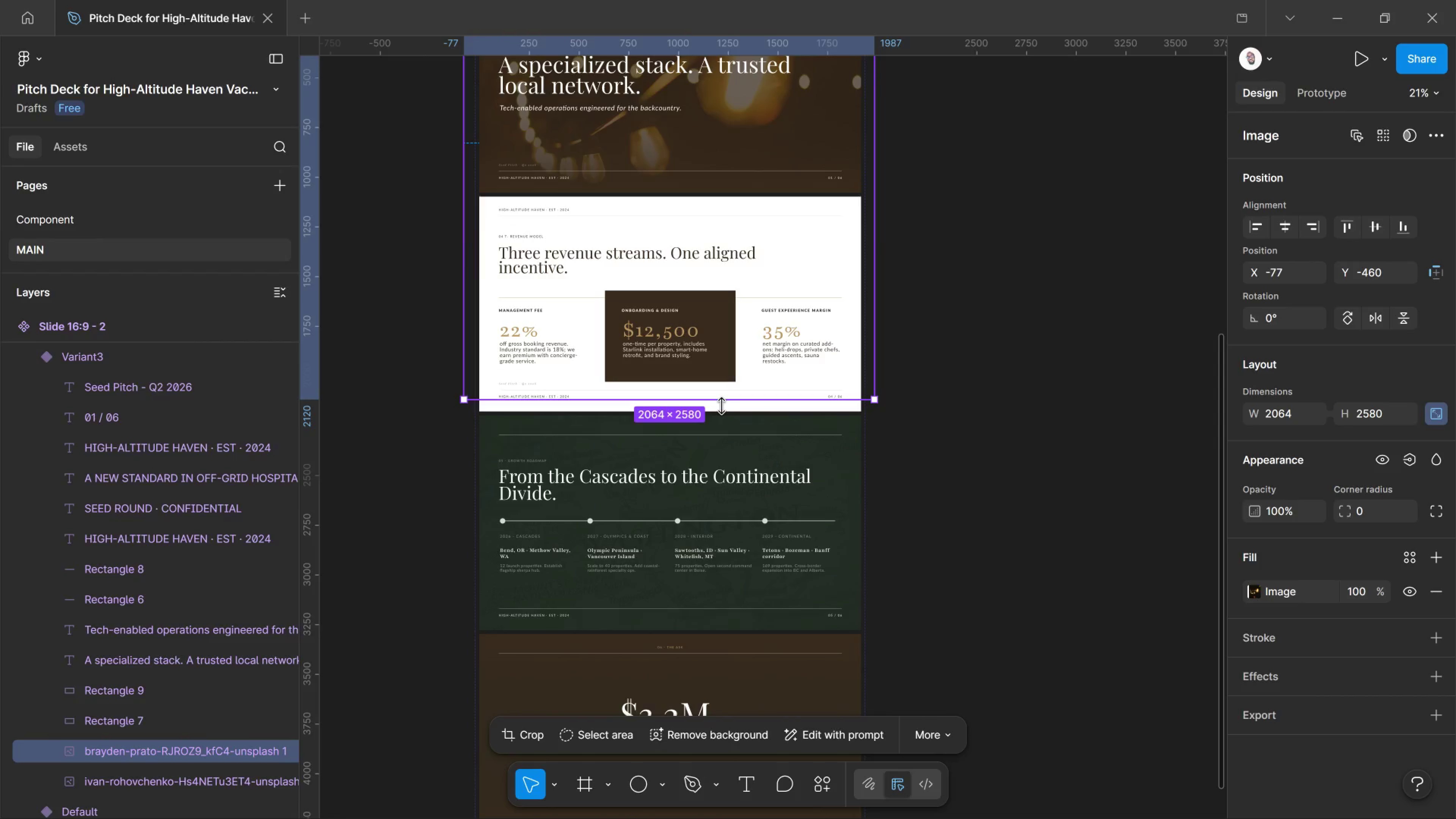 
left_click_drag(start_coordinate=[721, 406], to_coordinate=[720, 392])
 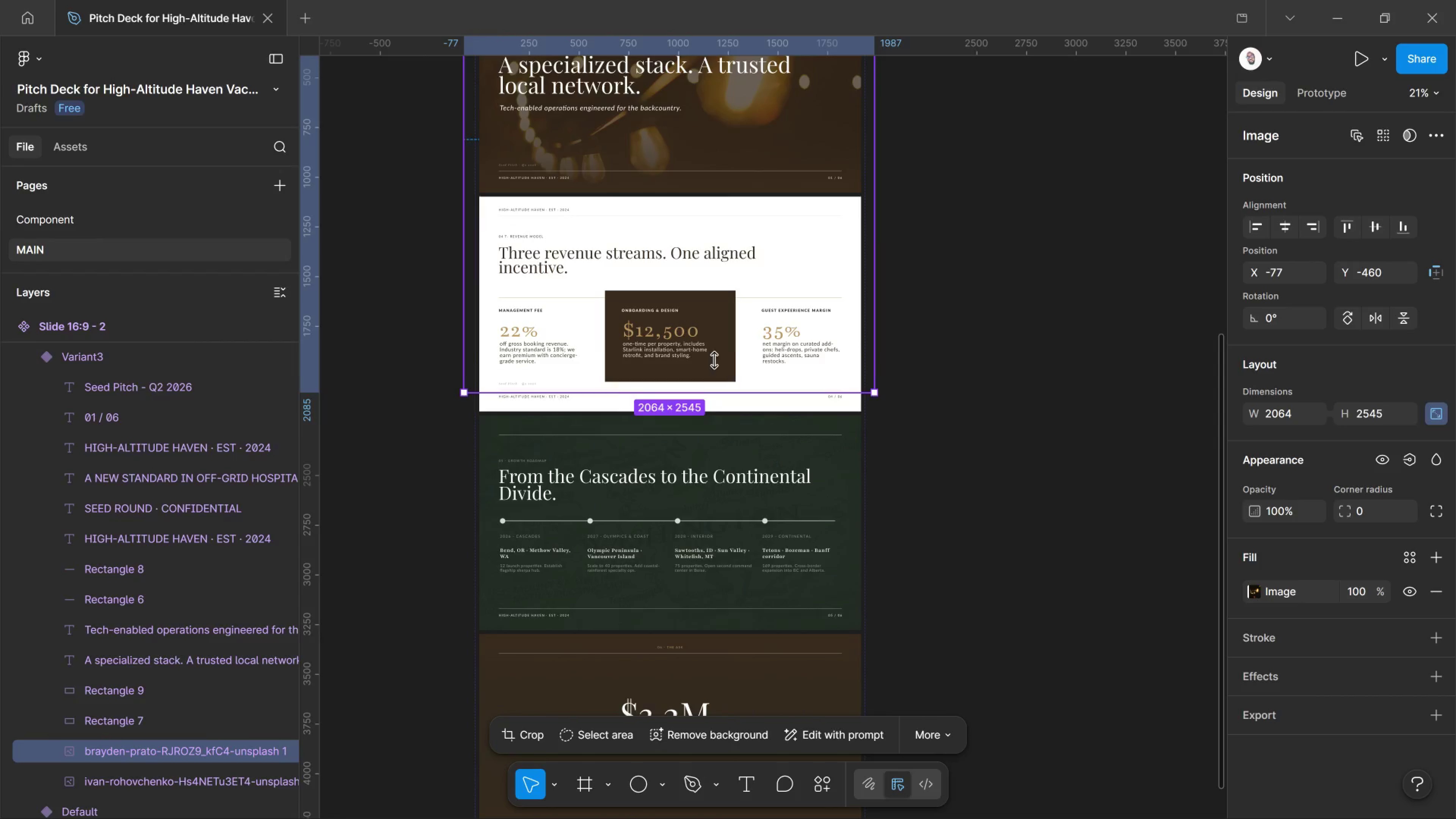 
hold_key(key=ControlLeft, duration=2.62)
left_click_drag(start_coordinate=[720, 392], to_coordinate=[706, 201])
 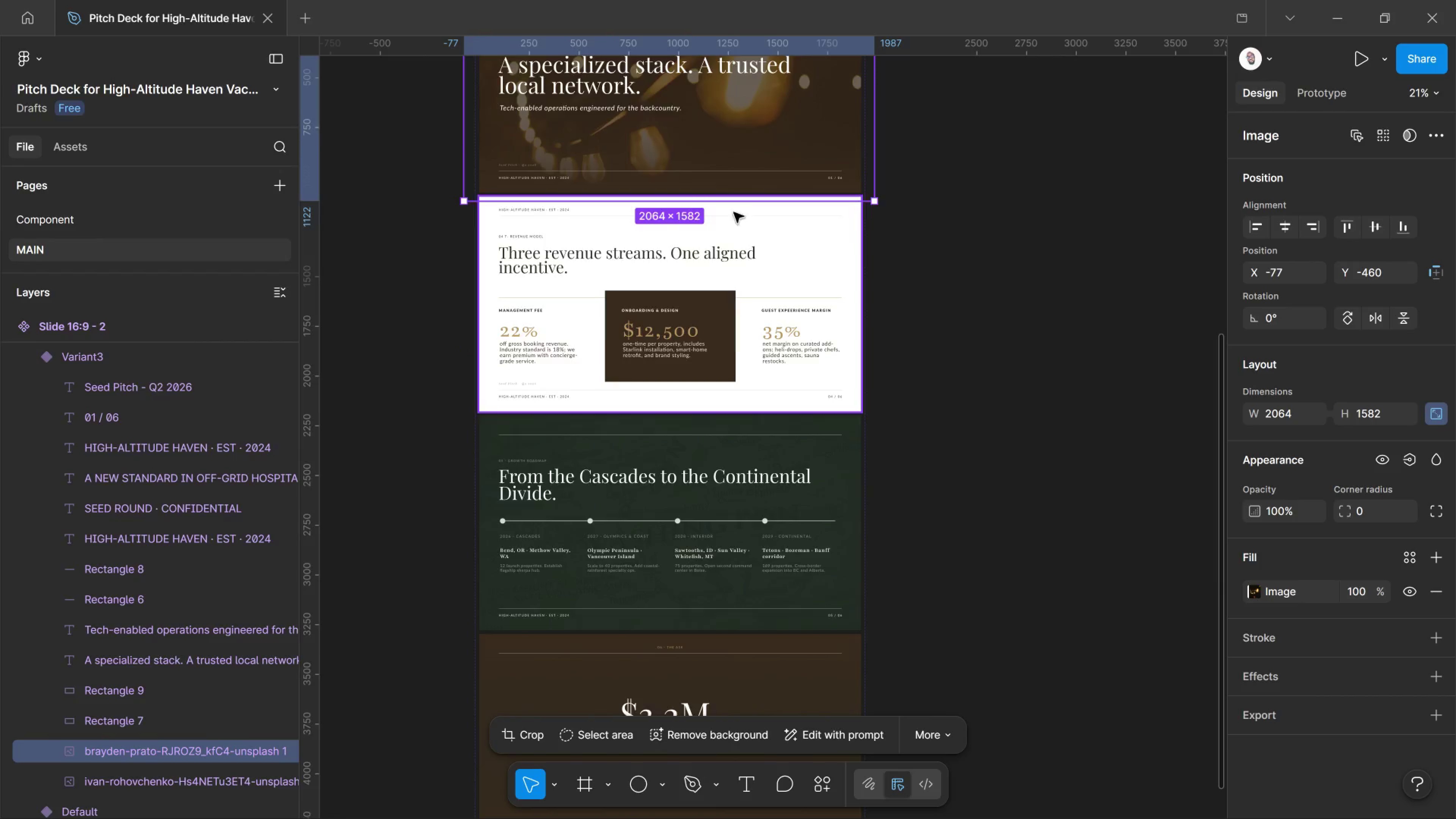 
hold_key(key=ControlLeft, duration=2.84)
 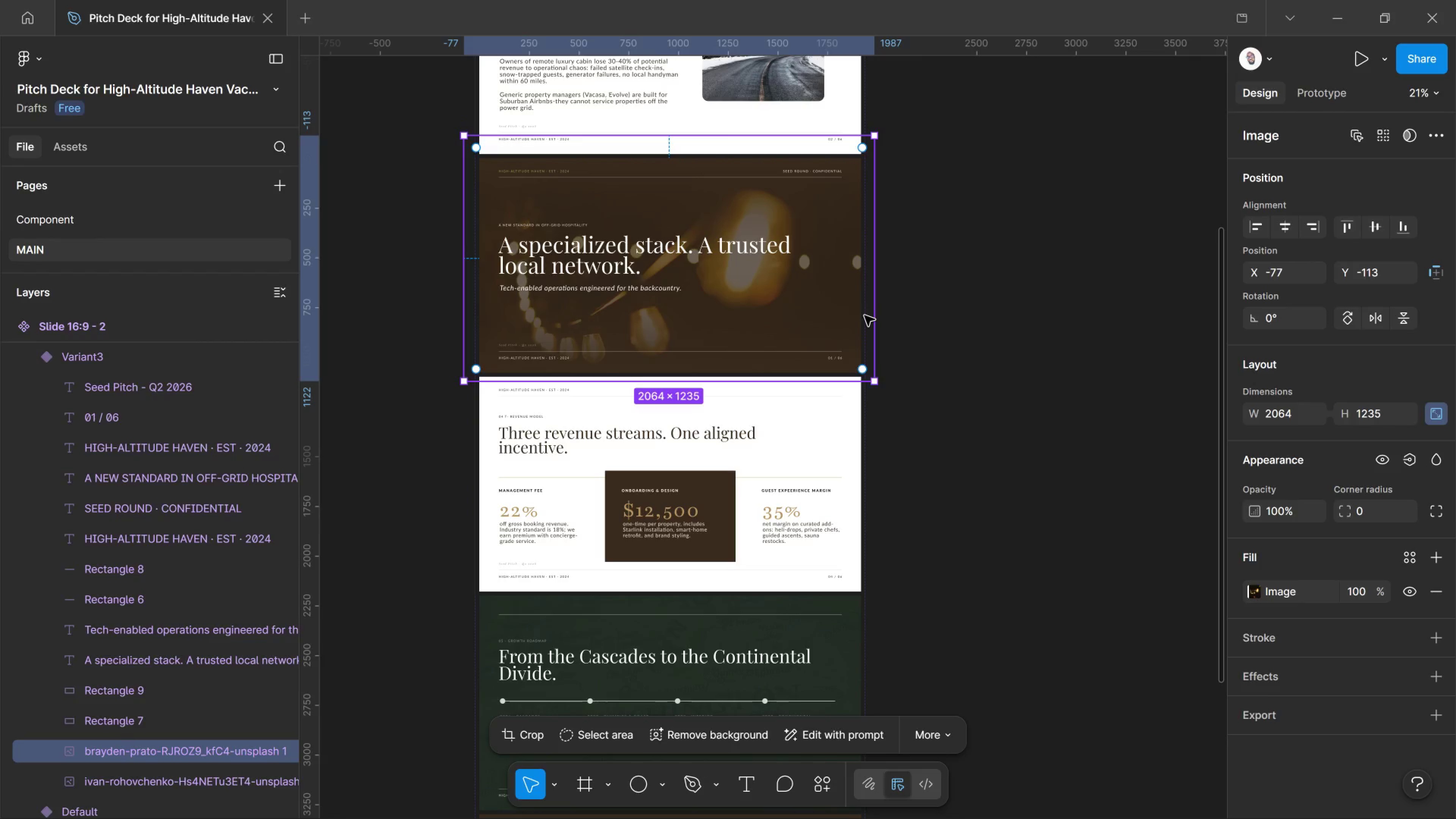 
scroll: coordinate [713, 218], scroll_direction: up, amount: 8.0
 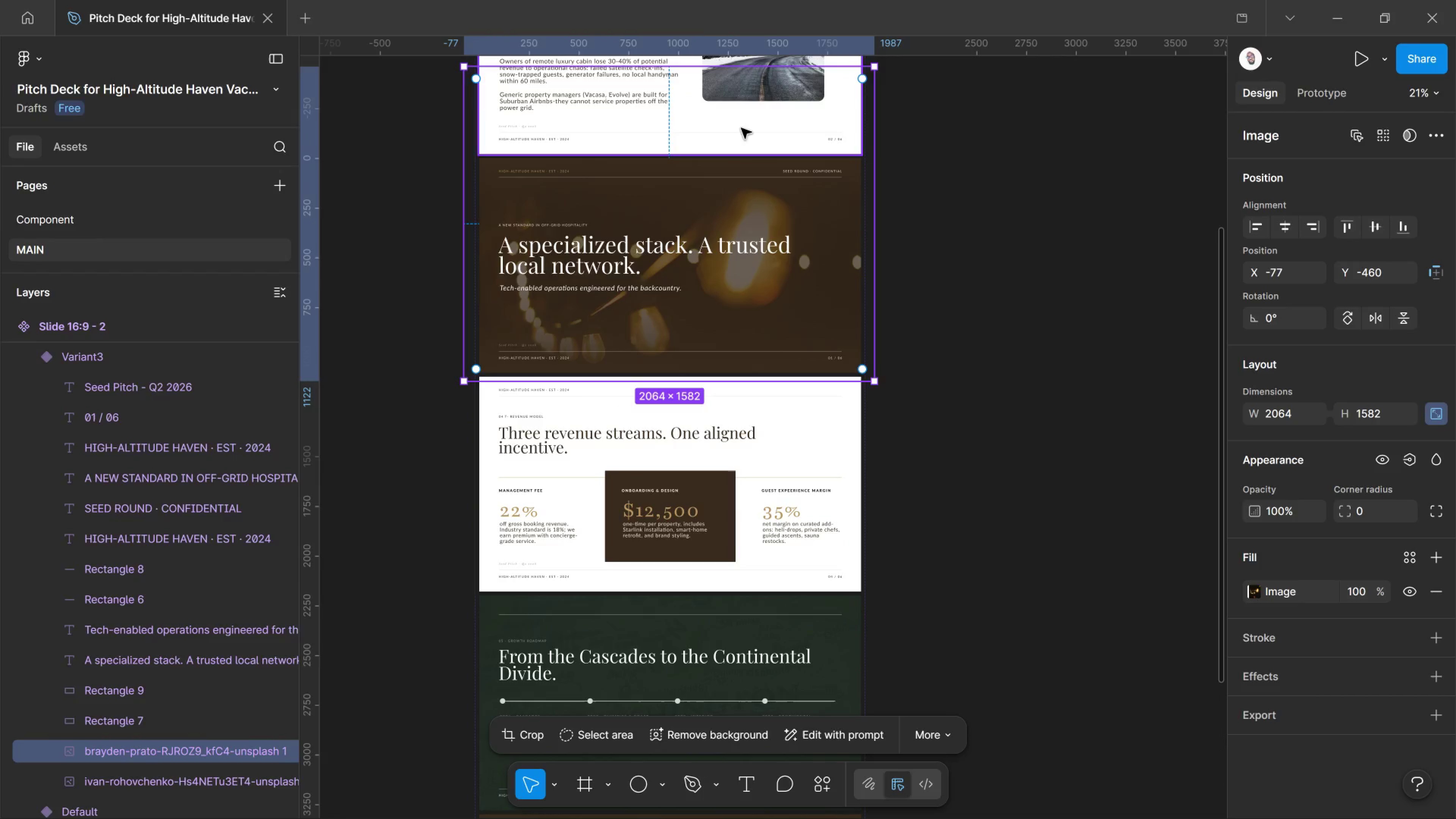 
left_click_drag(start_coordinate=[687, 64], to_coordinate=[675, 135])
 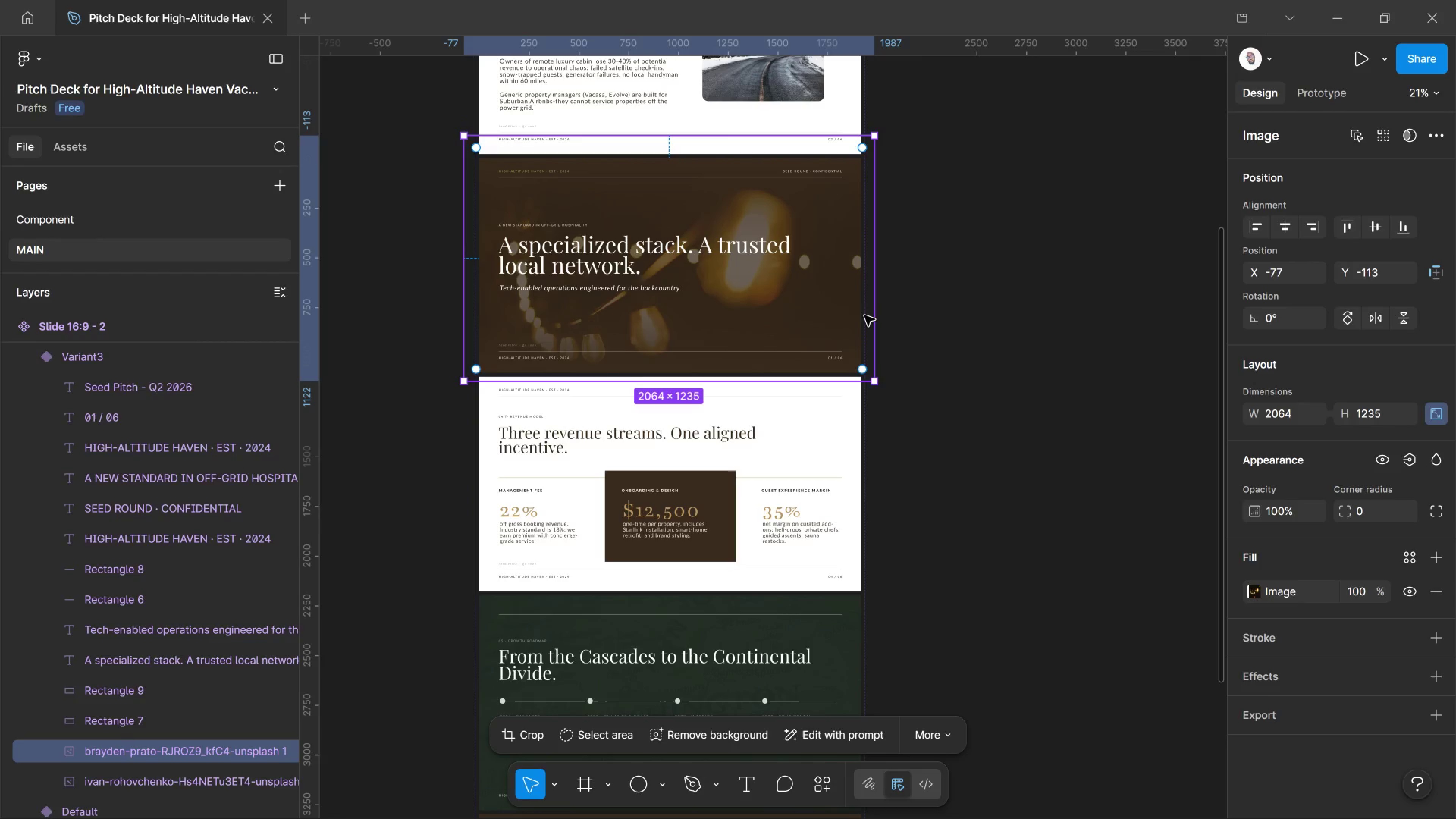 
hold_key(key=ArrowUp, duration=1.5)
 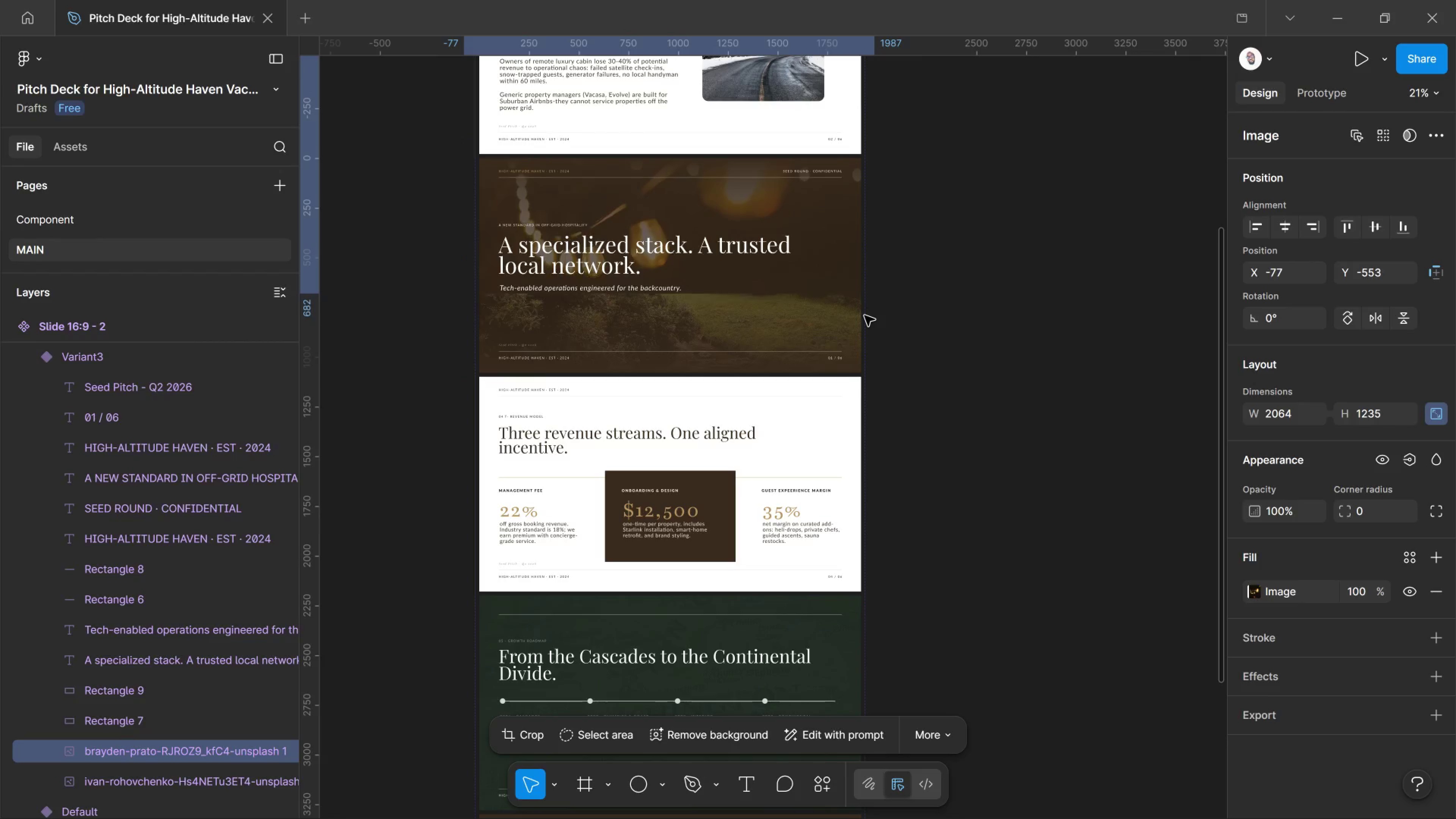 
key(Shift+ArrowUp)
 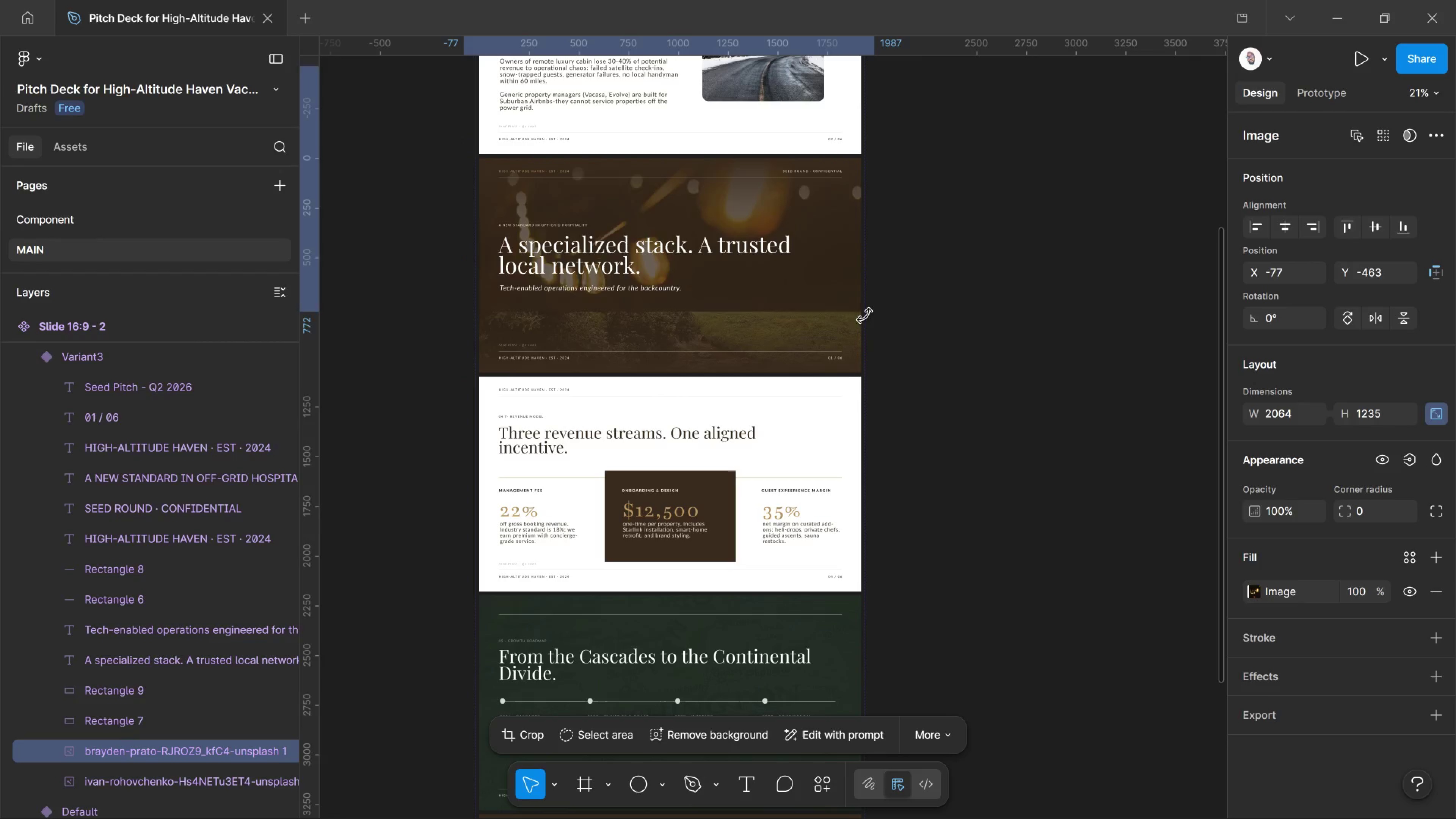 
key(Shift+ArrowUp)
 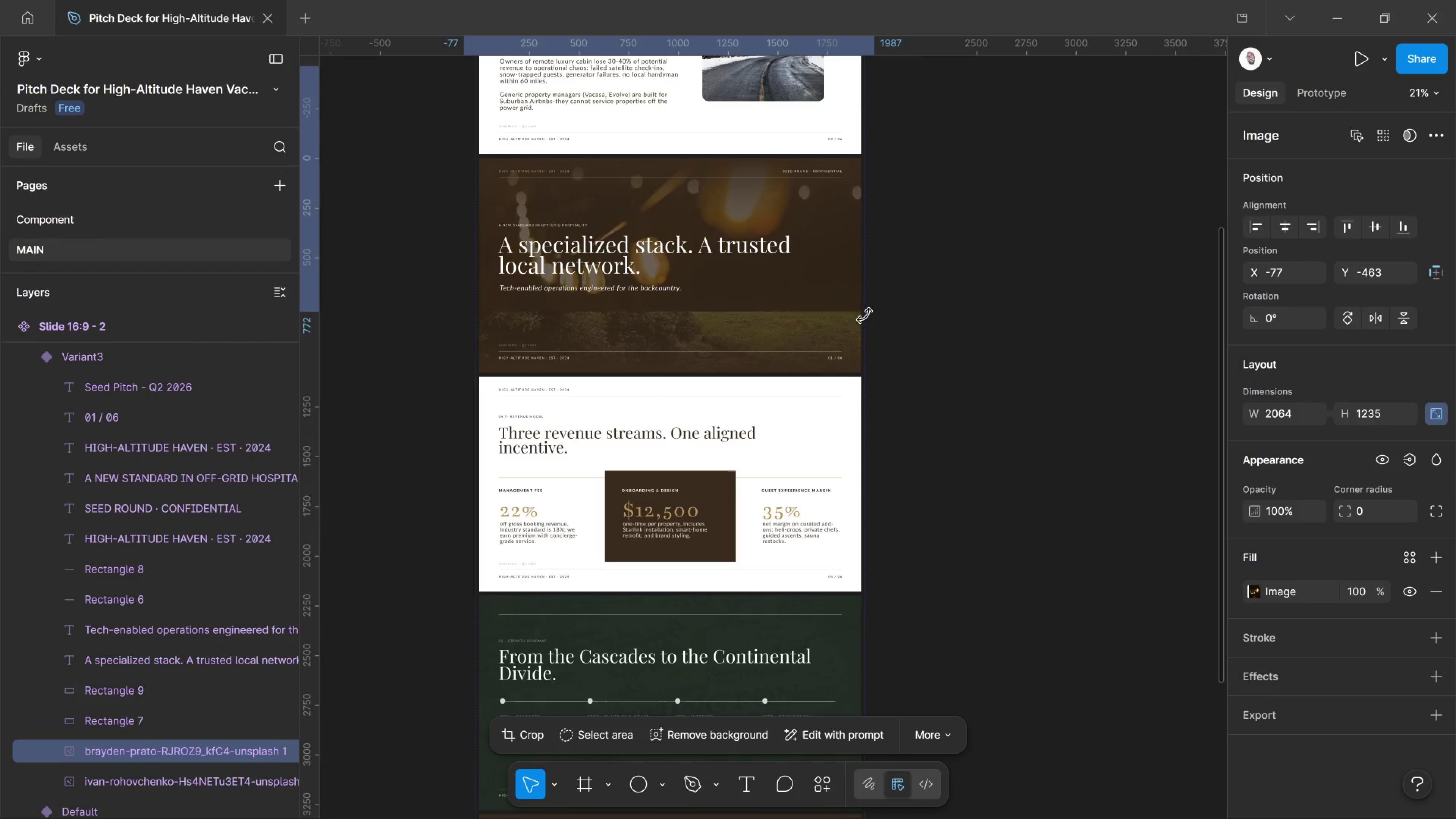 
key(Shift+ArrowUp)
 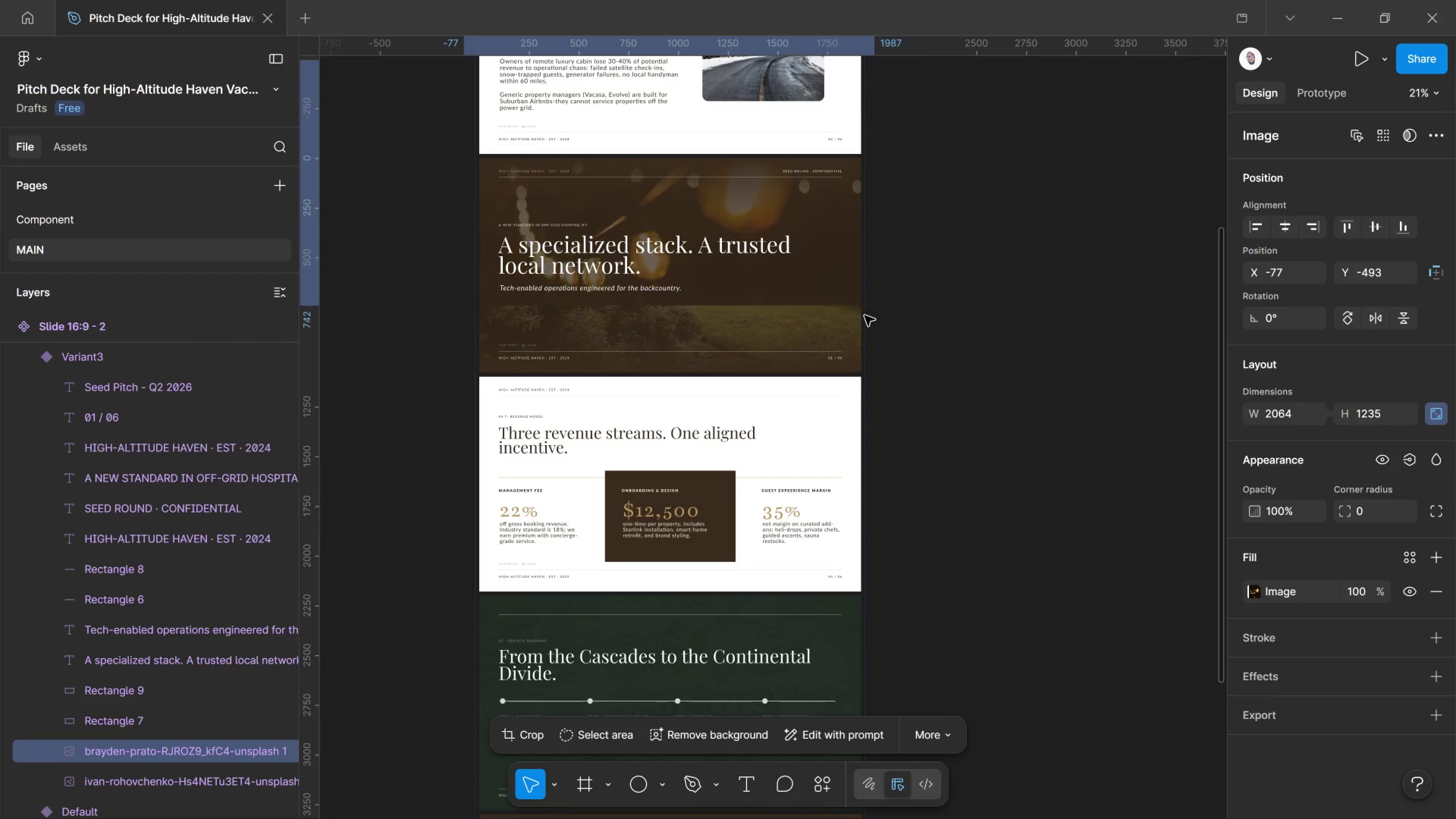 
key(Shift+ArrowUp)
 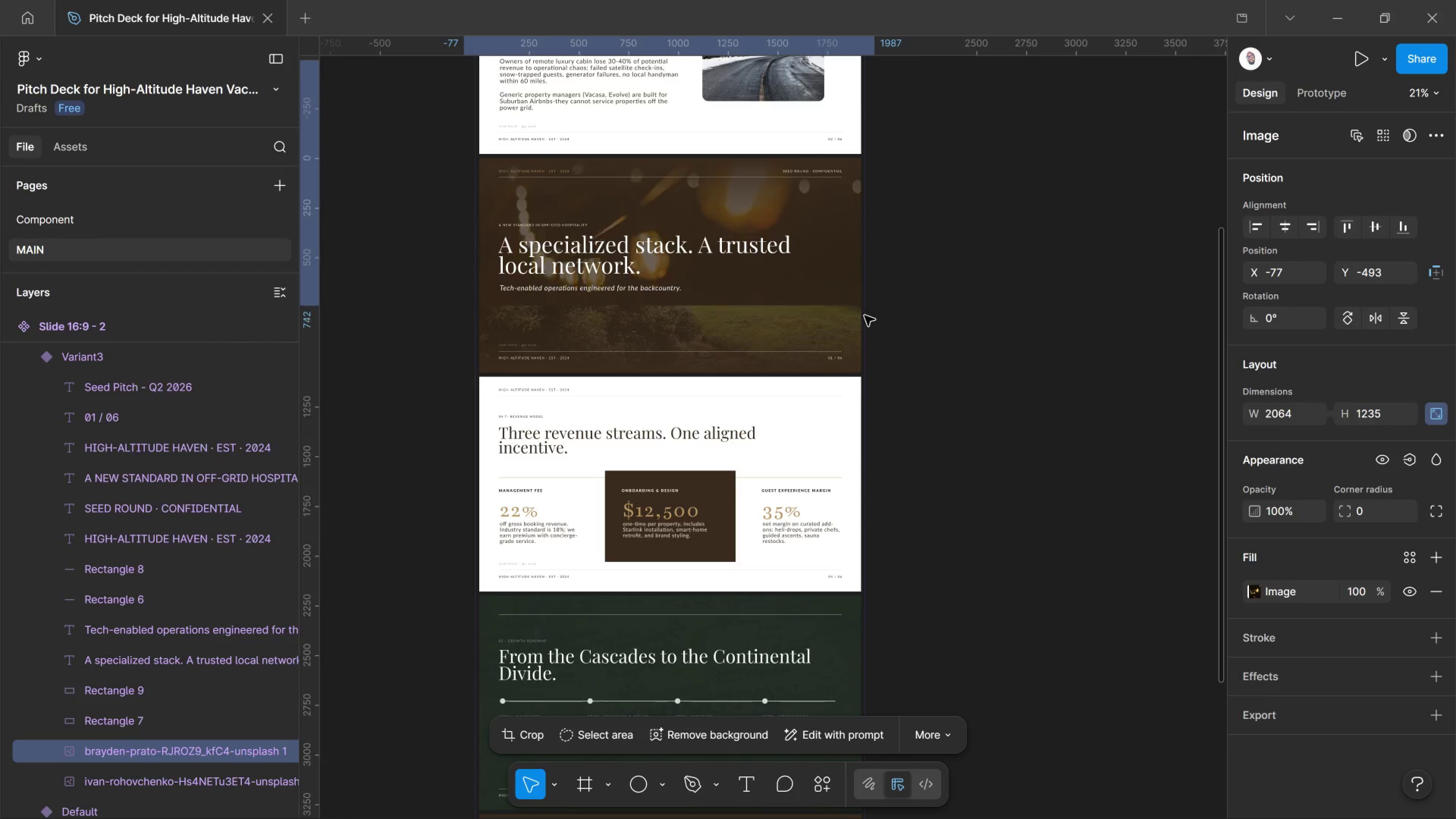 
key(Shift+ArrowUp)
 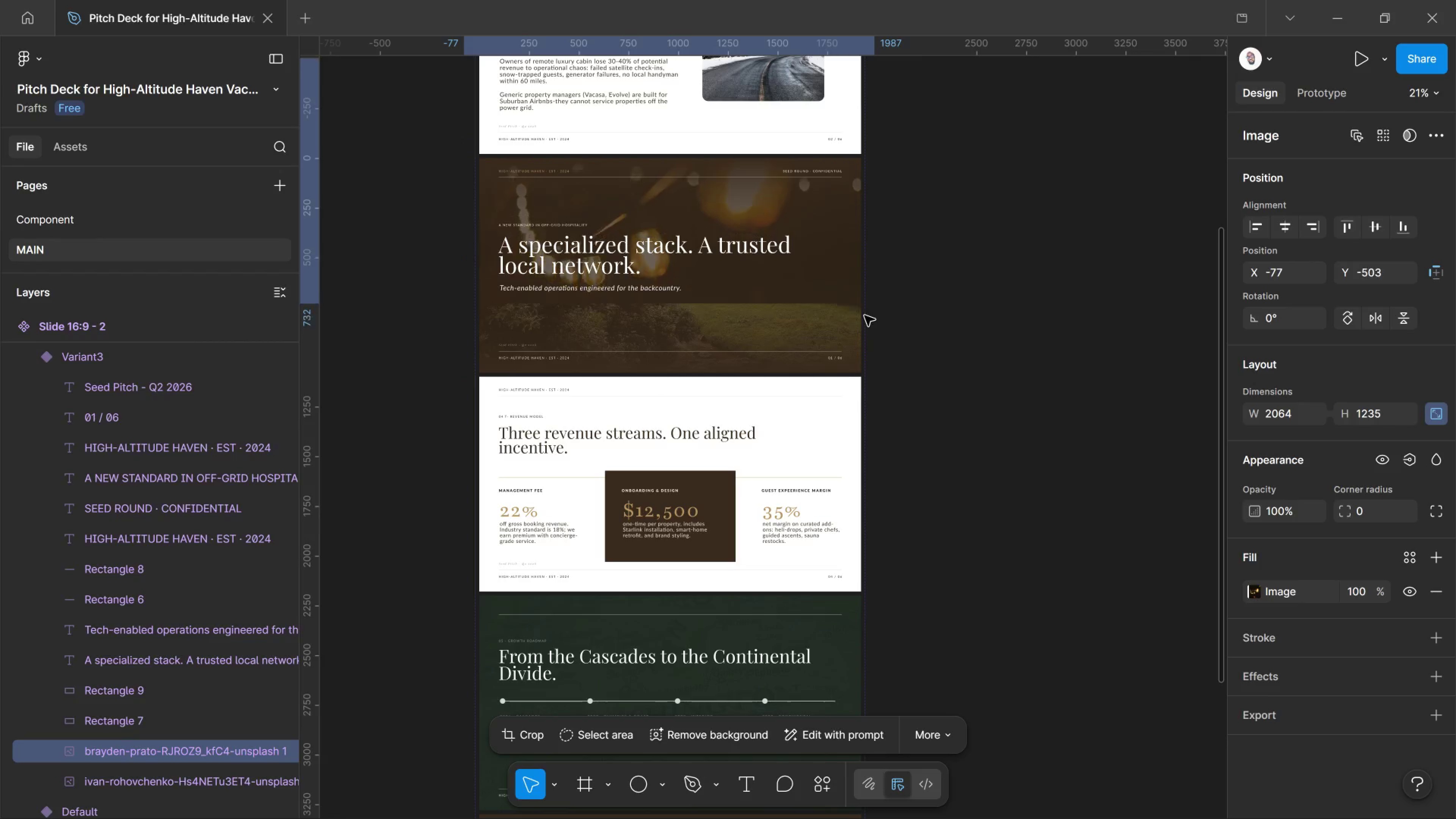 
key(Shift+ArrowUp)
 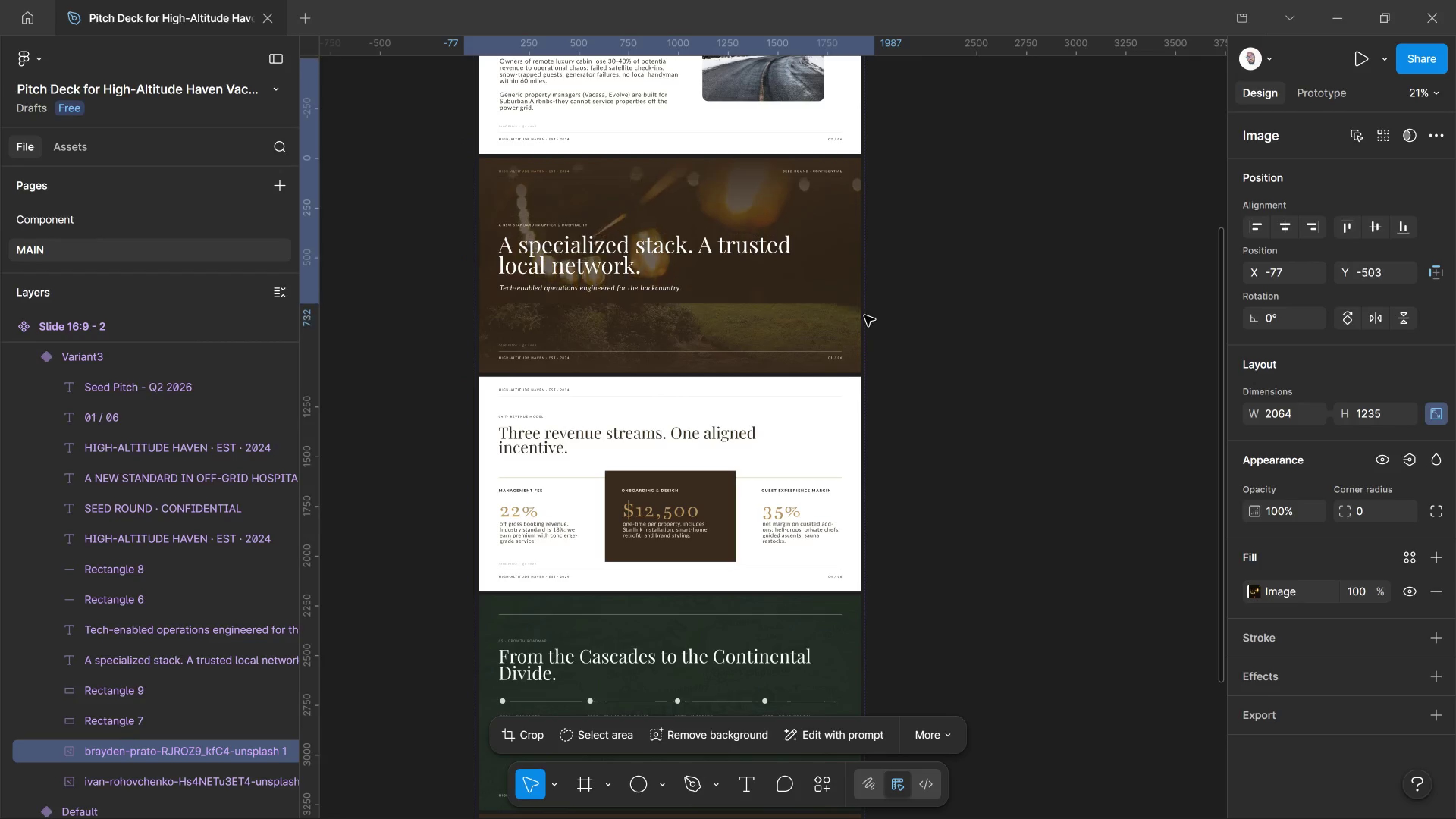 
key(Shift+ArrowUp)
 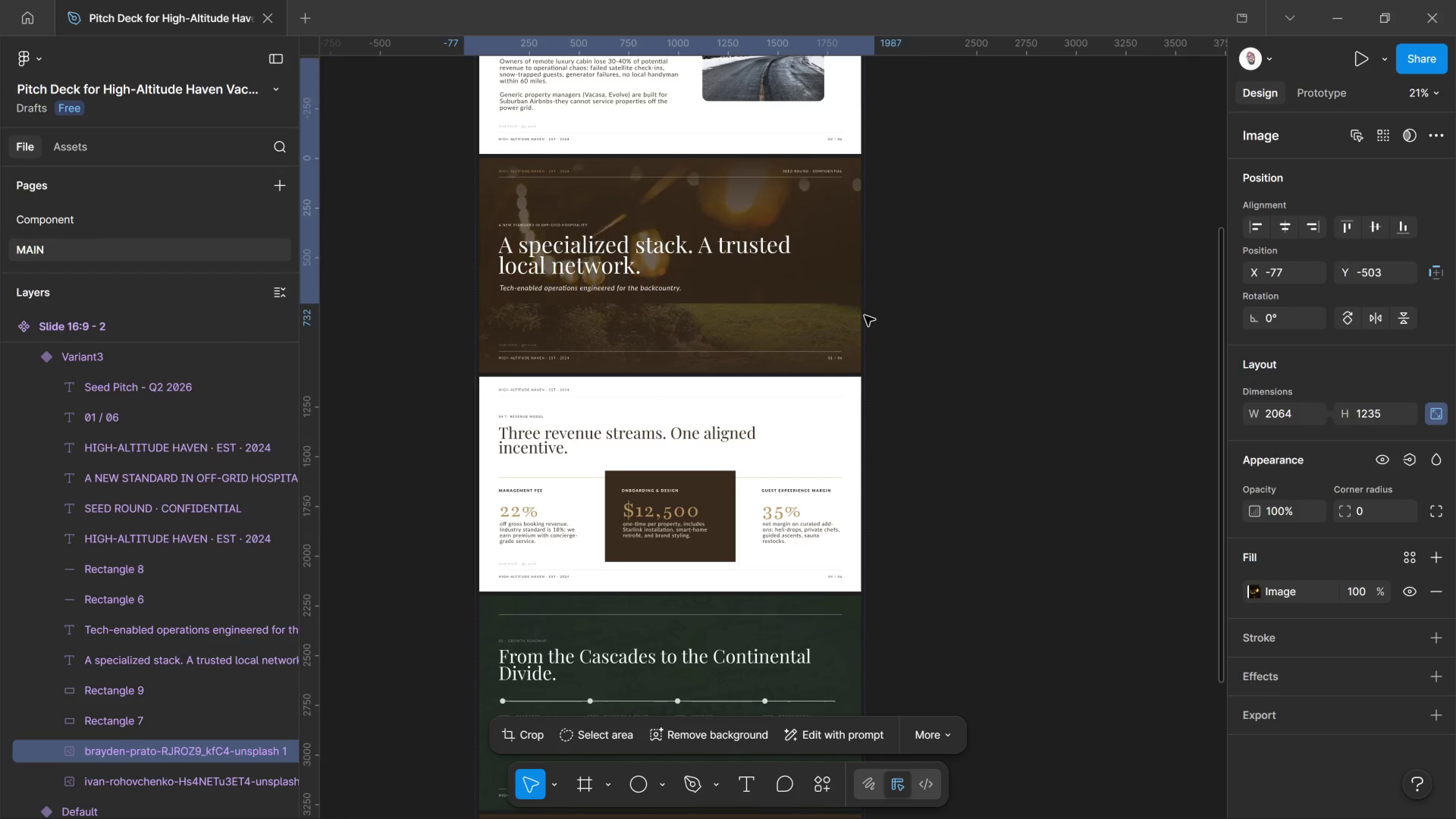 
key(Shift+ArrowUp)
 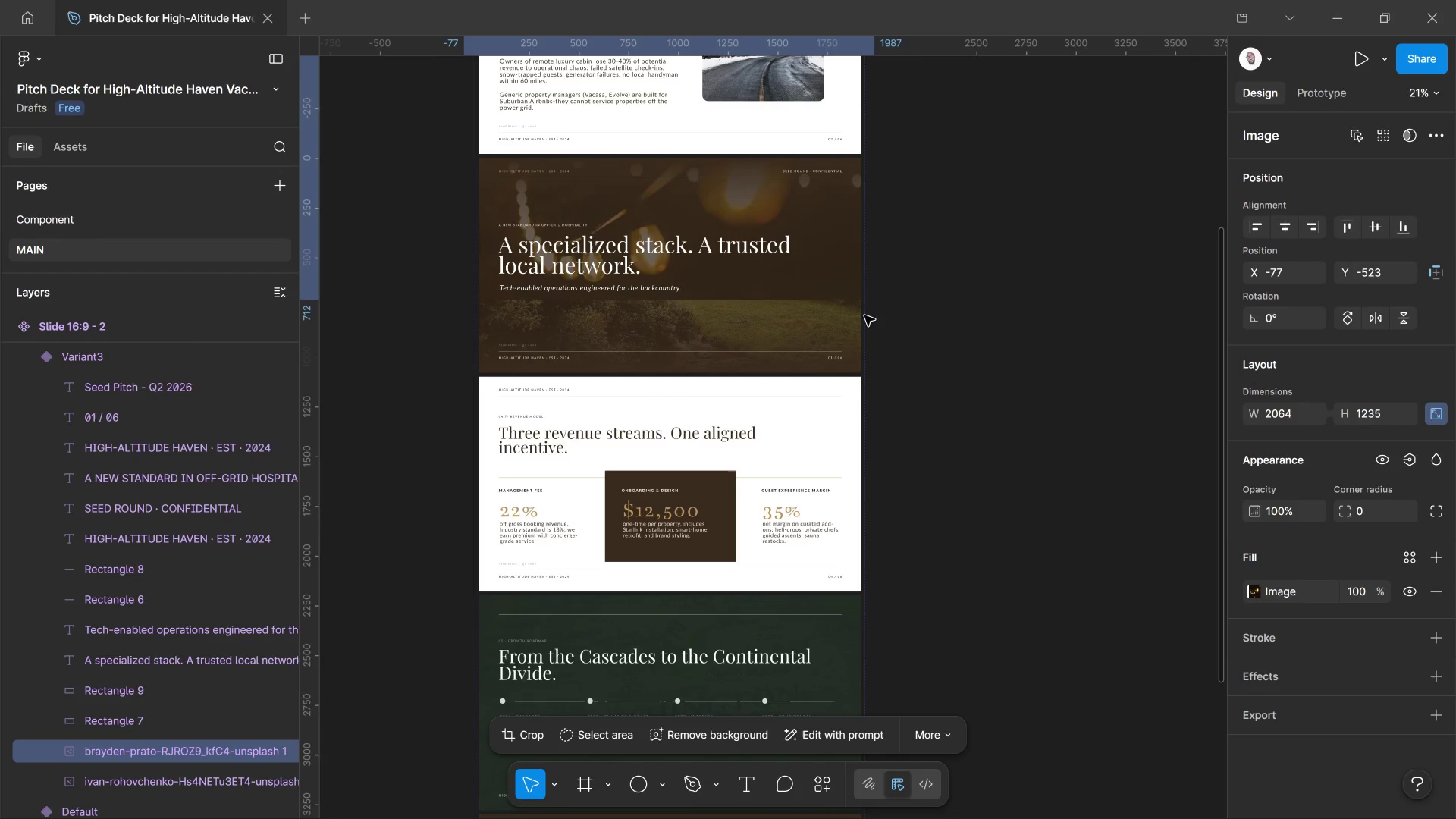 
key(Shift+ArrowUp)
 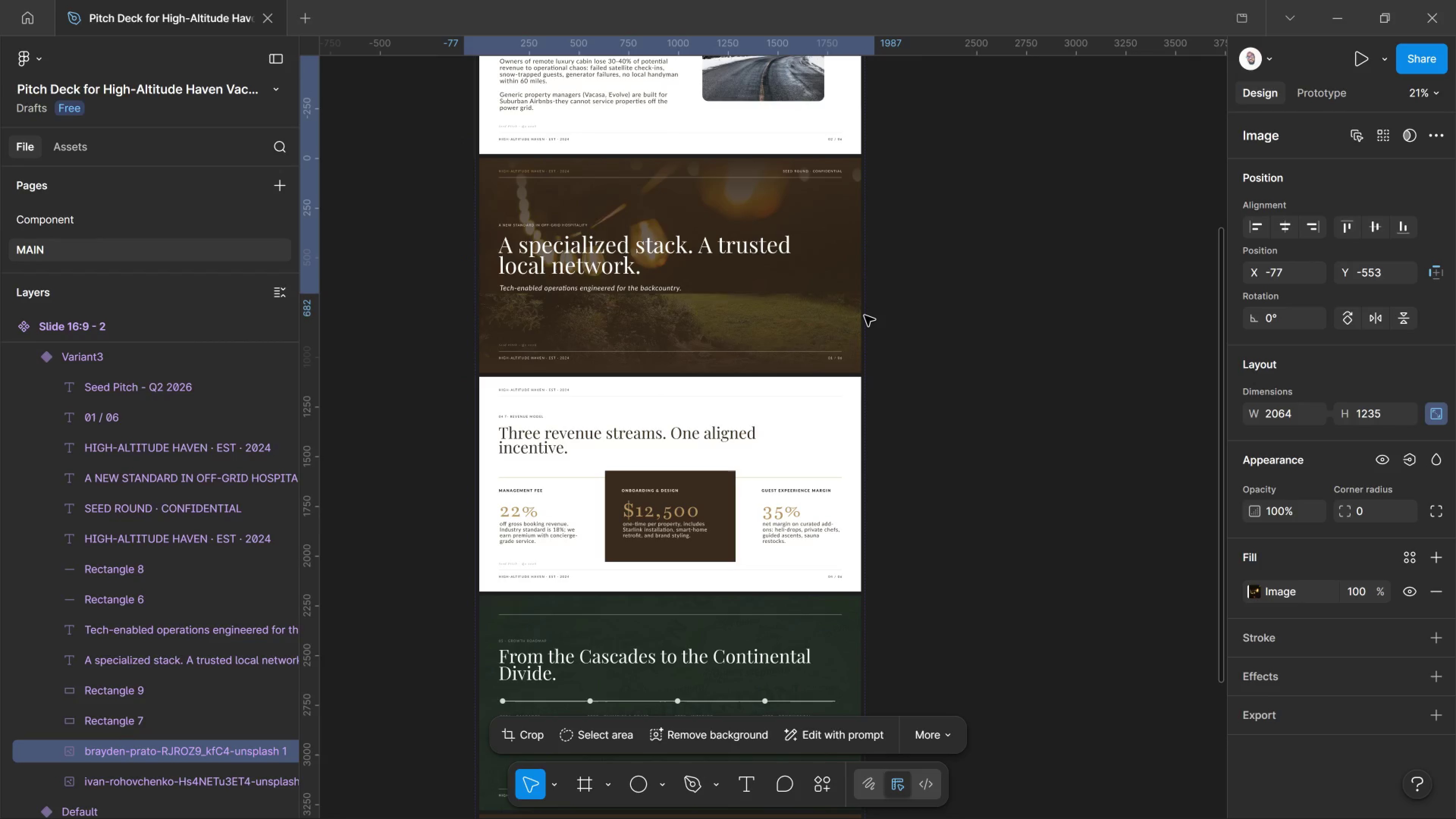 
key(Shift+ArrowDown)
 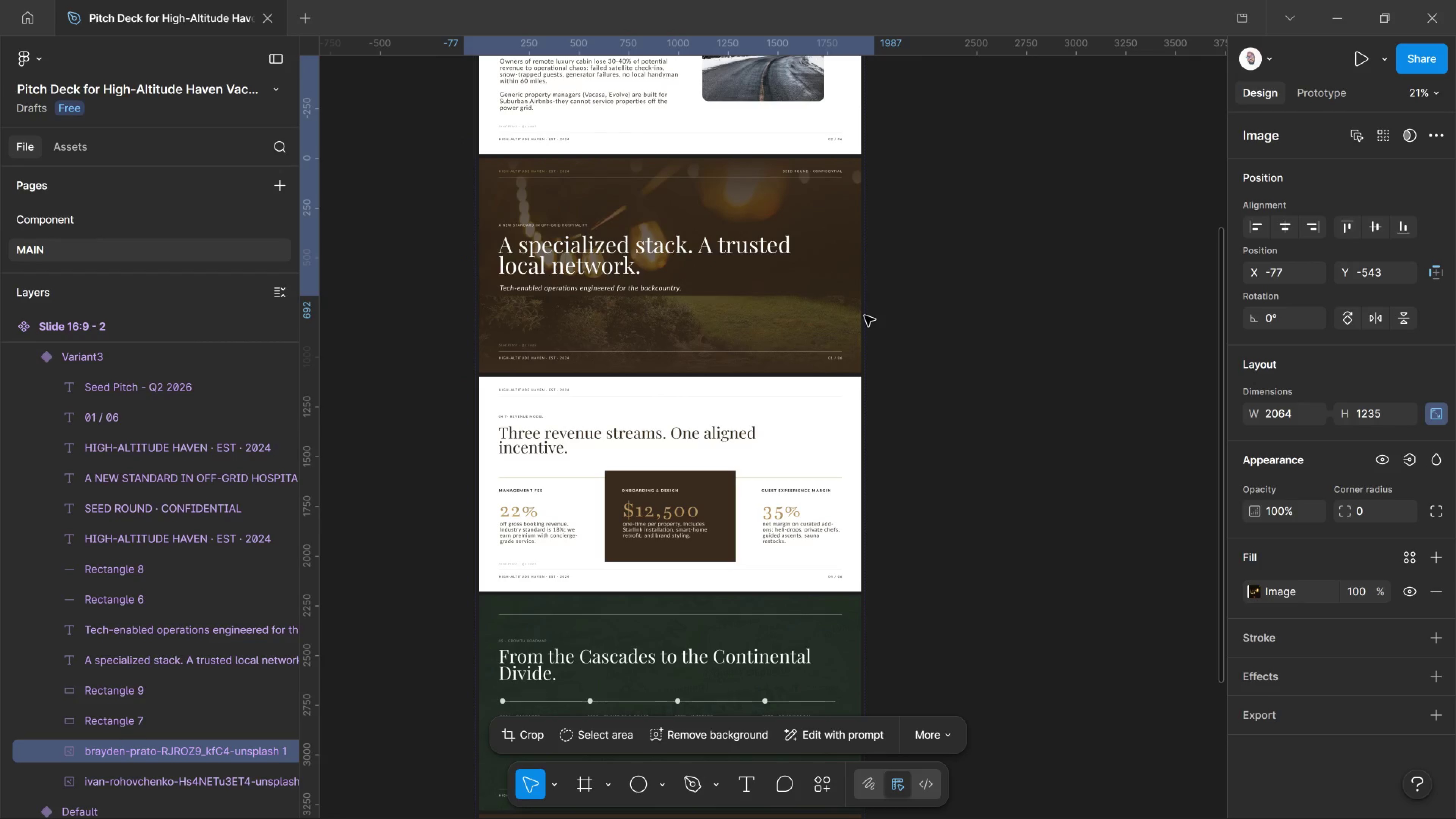 
key(Shift+ArrowDown)
 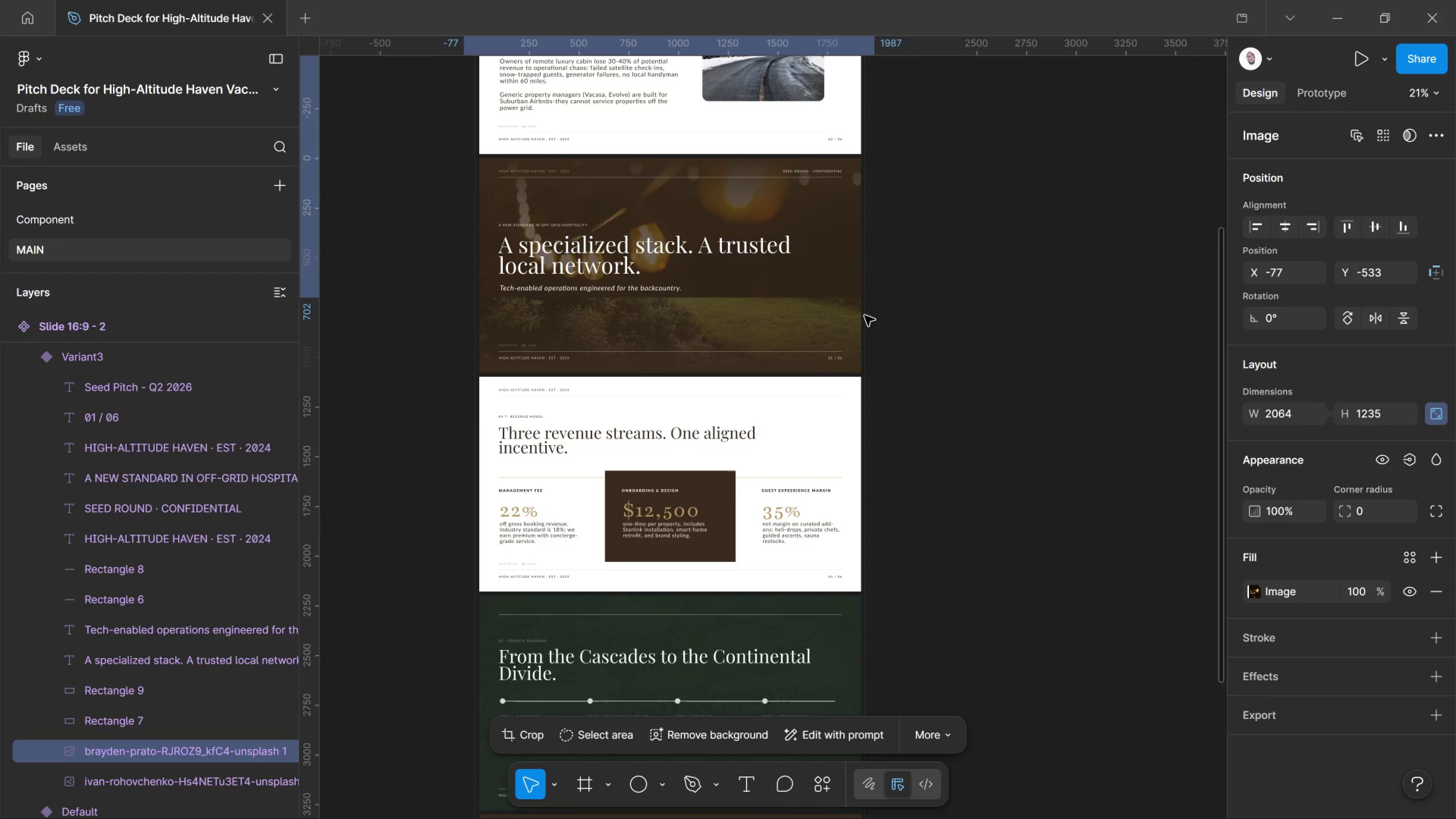 
key(Shift+ArrowDown)
 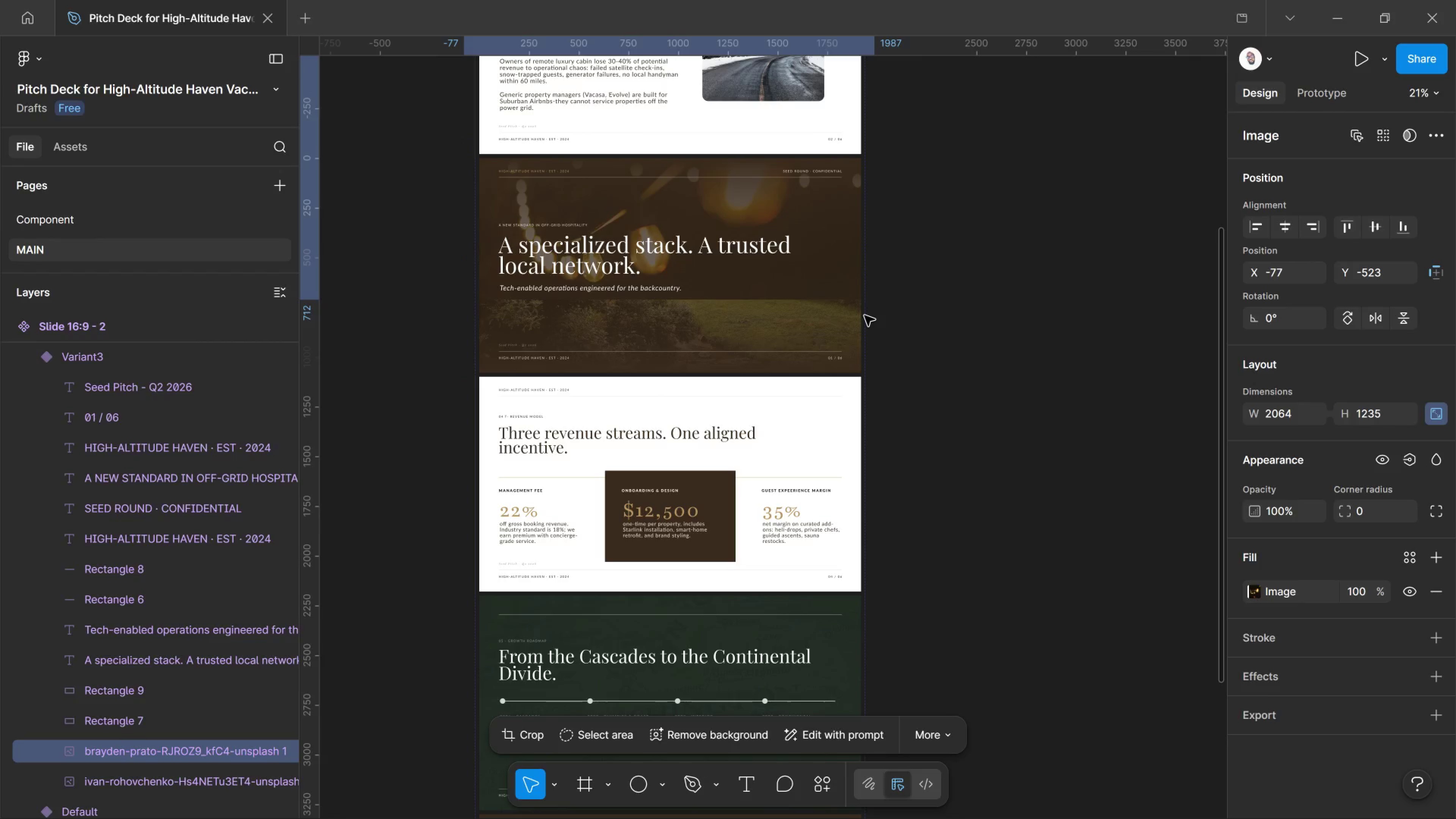 
key(Shift+ArrowUp)
 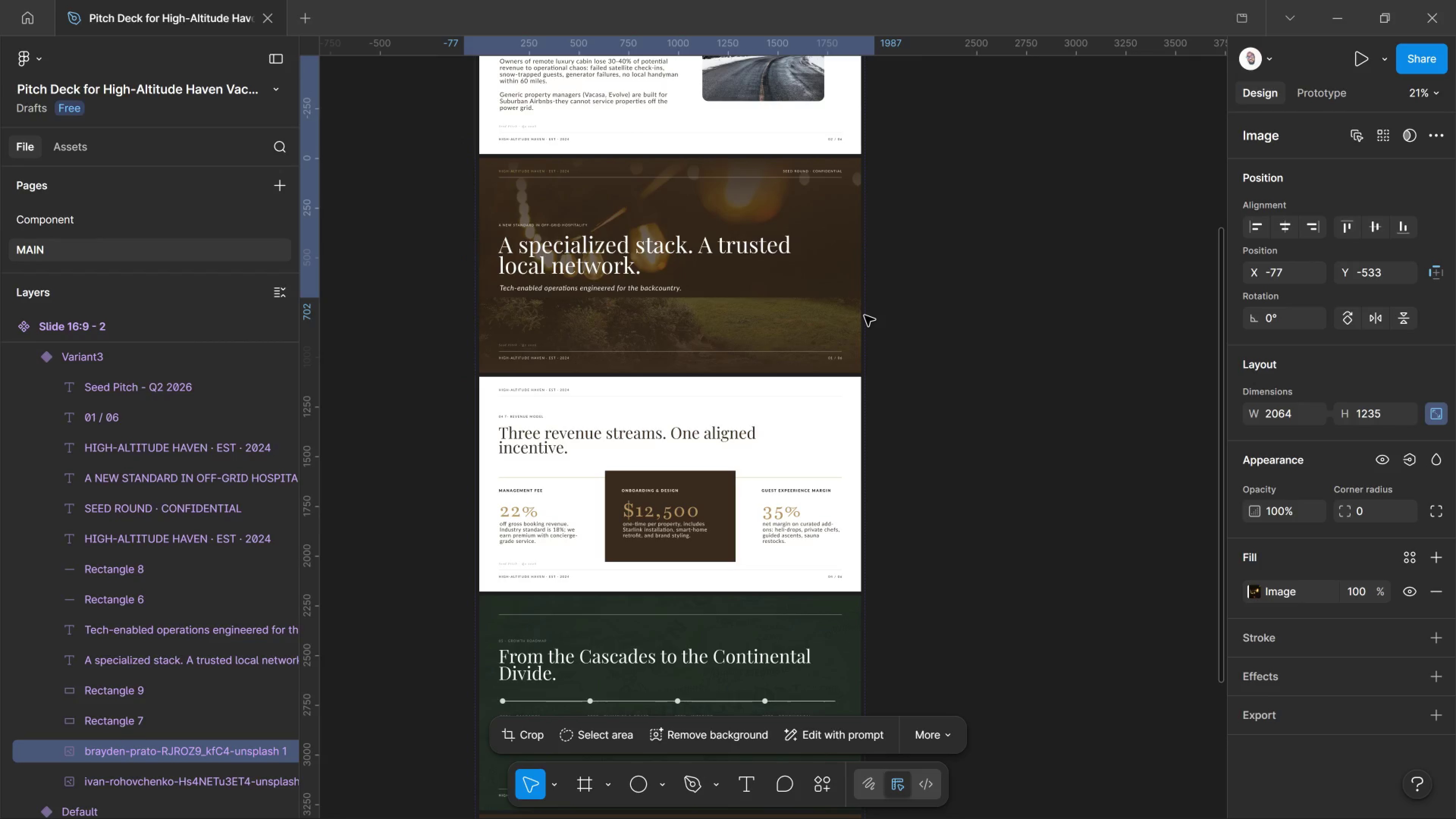 
key(Shift+ArrowUp)
 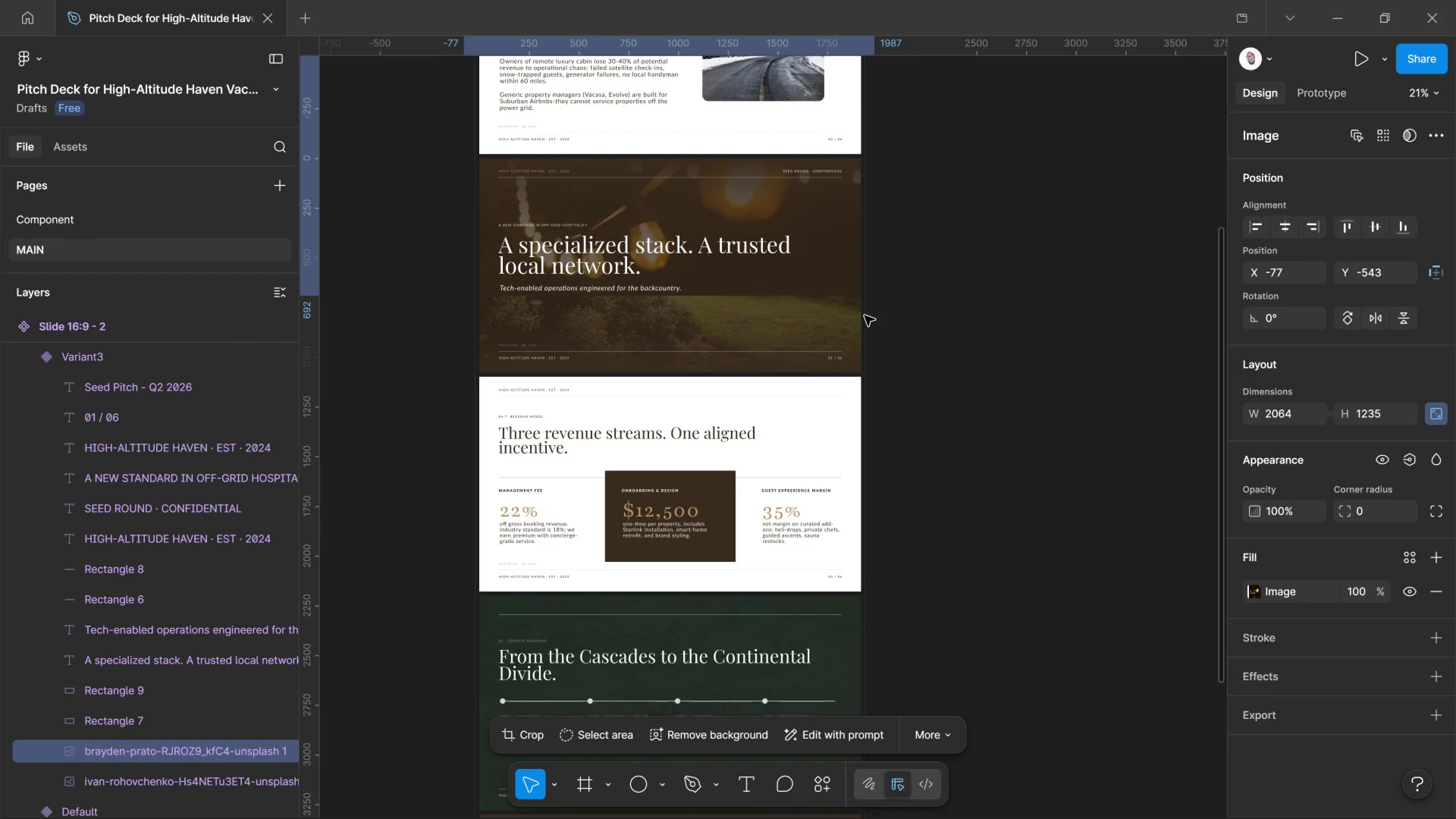 
key(Shift+ArrowUp)
 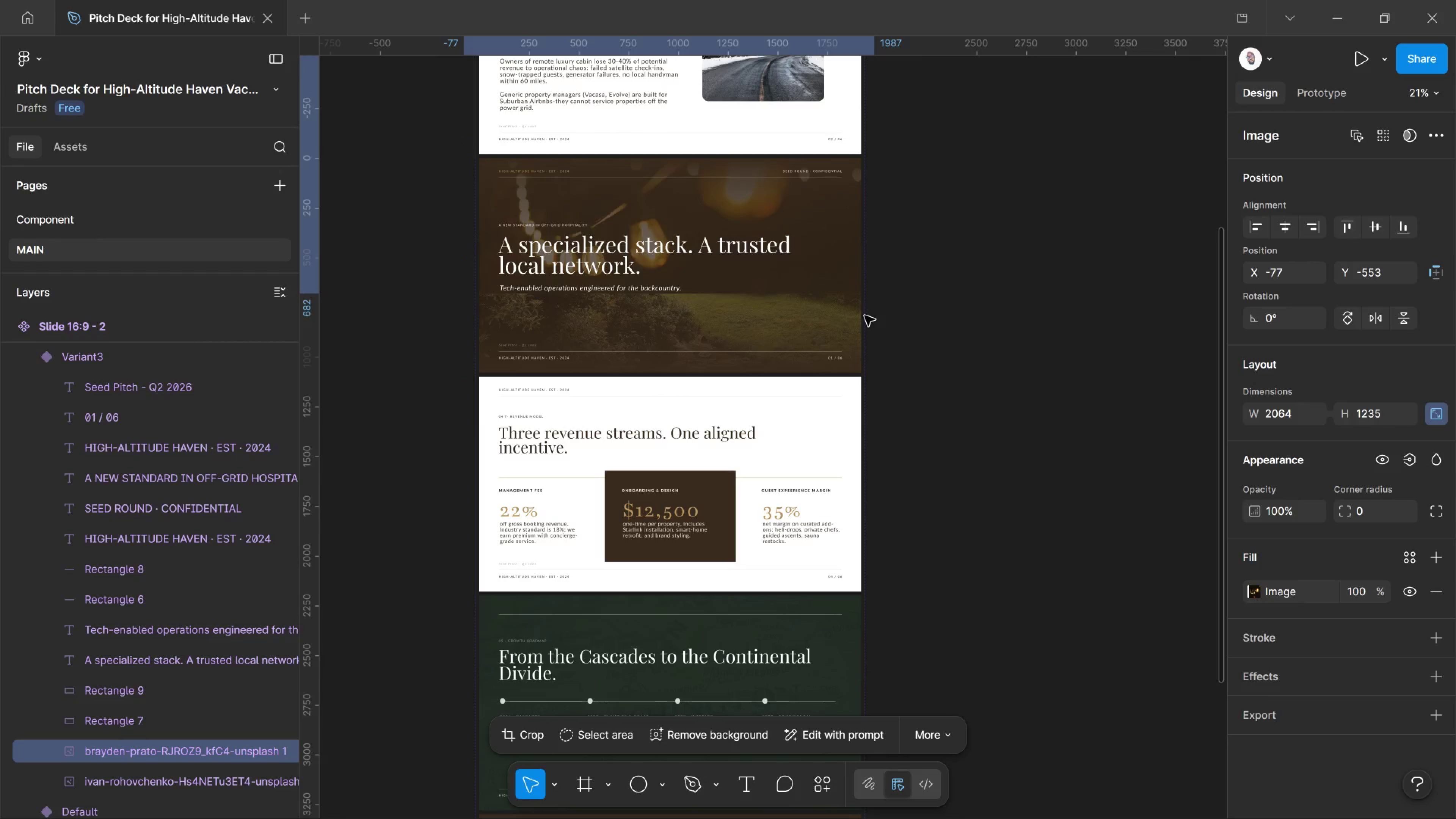 
key(Shift+ArrowUp)
 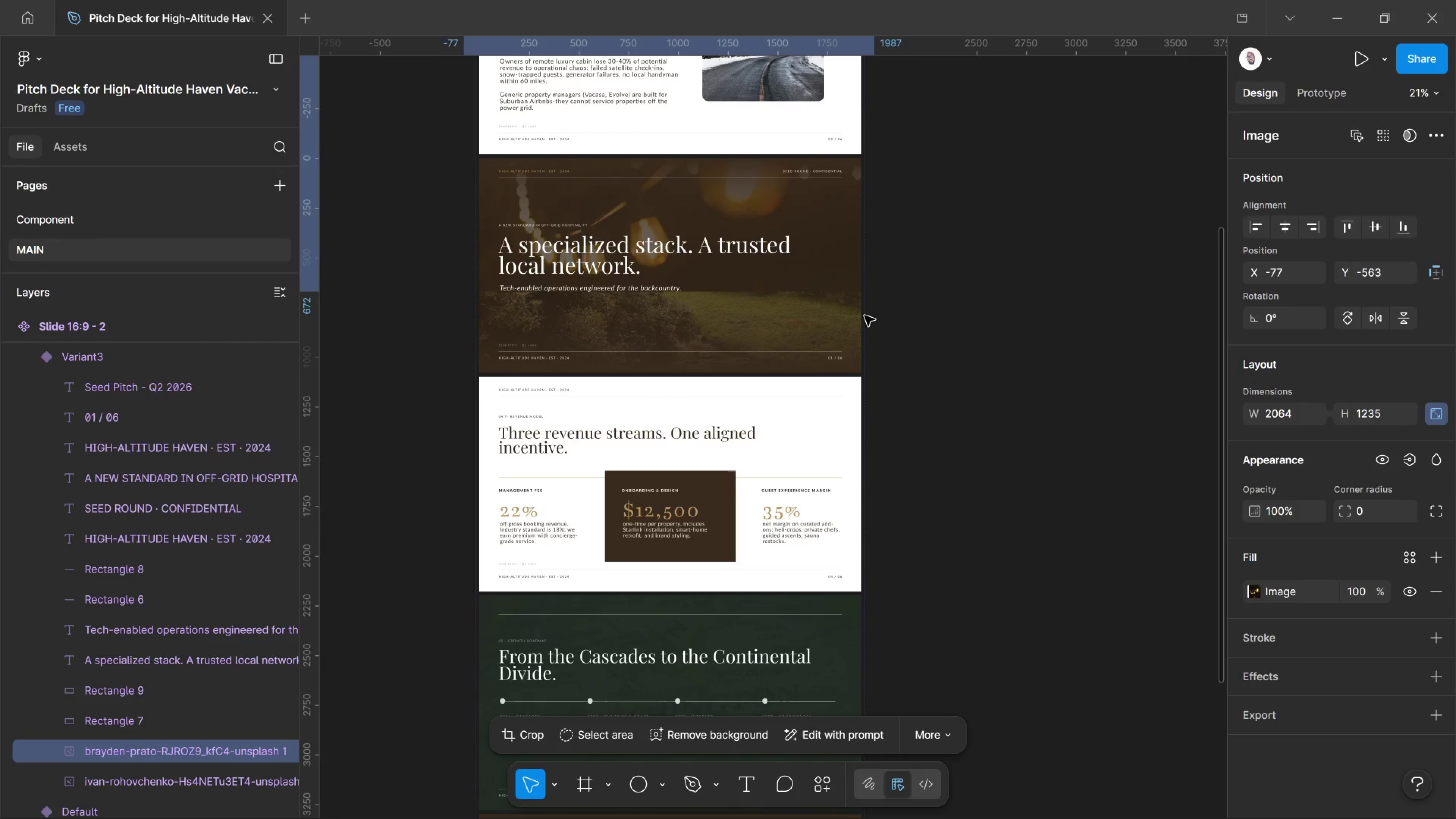 
key(Shift+ArrowUp)
 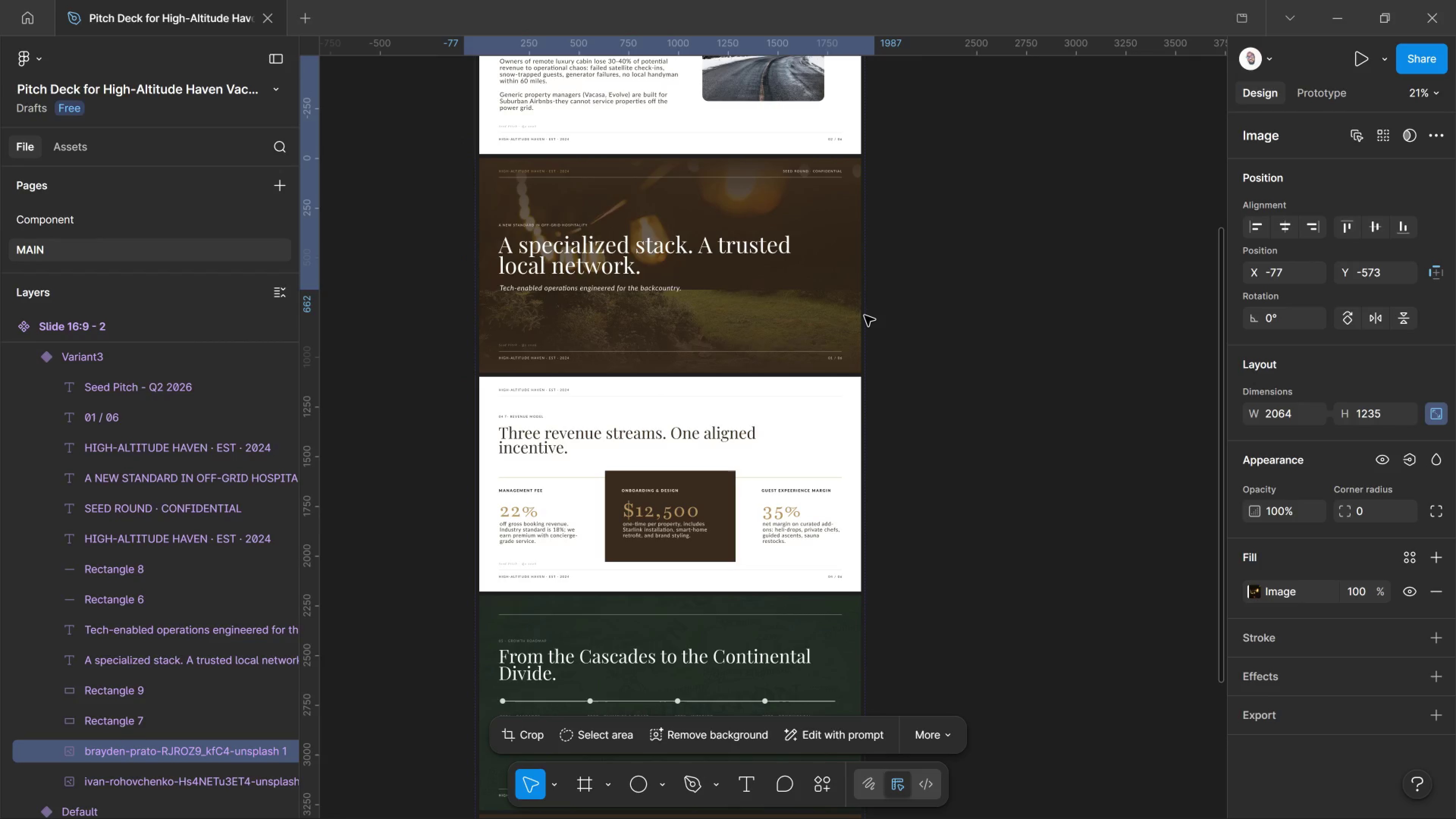 
key(Shift+ArrowUp)
 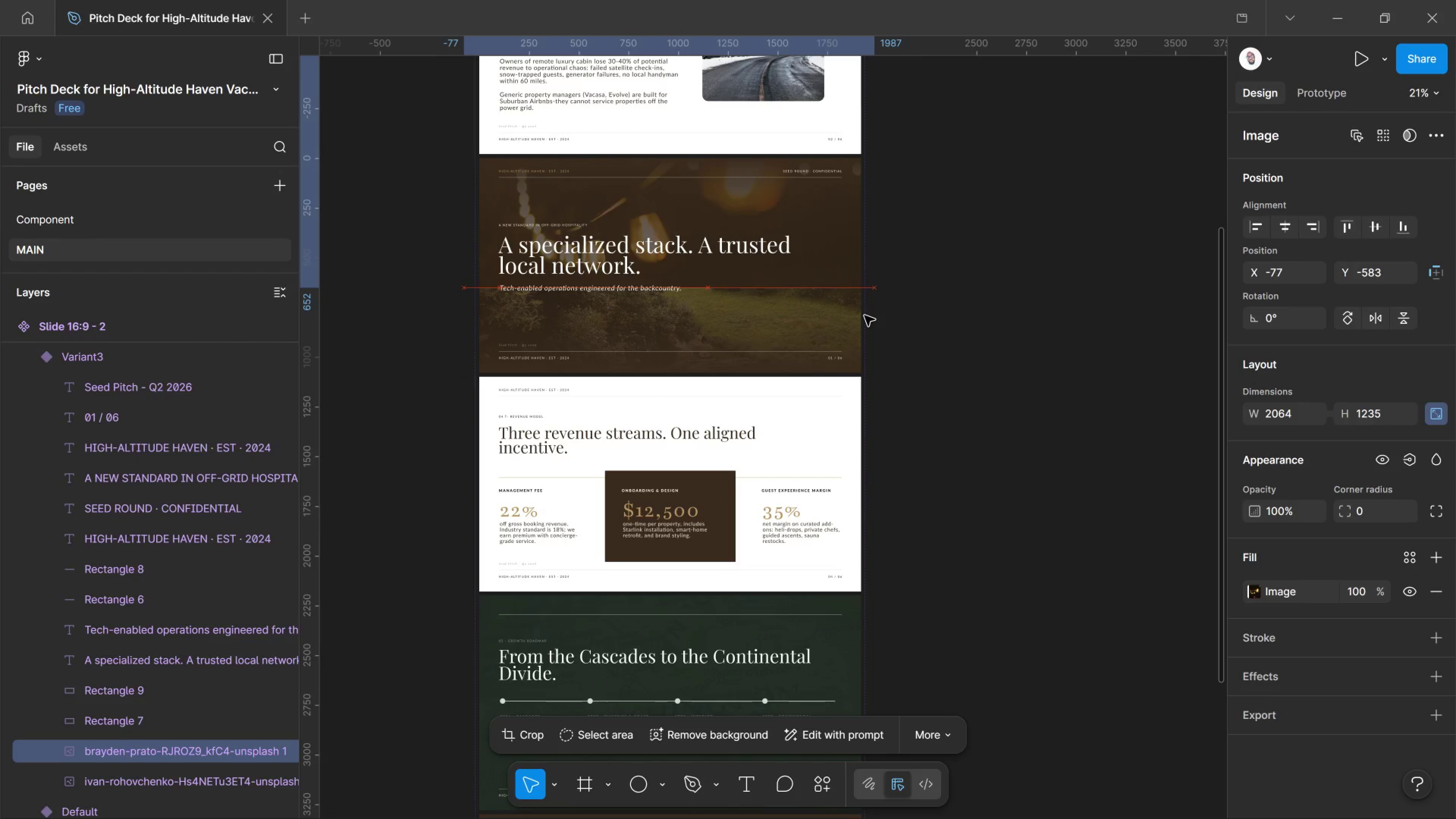 
key(Shift+ArrowUp)
 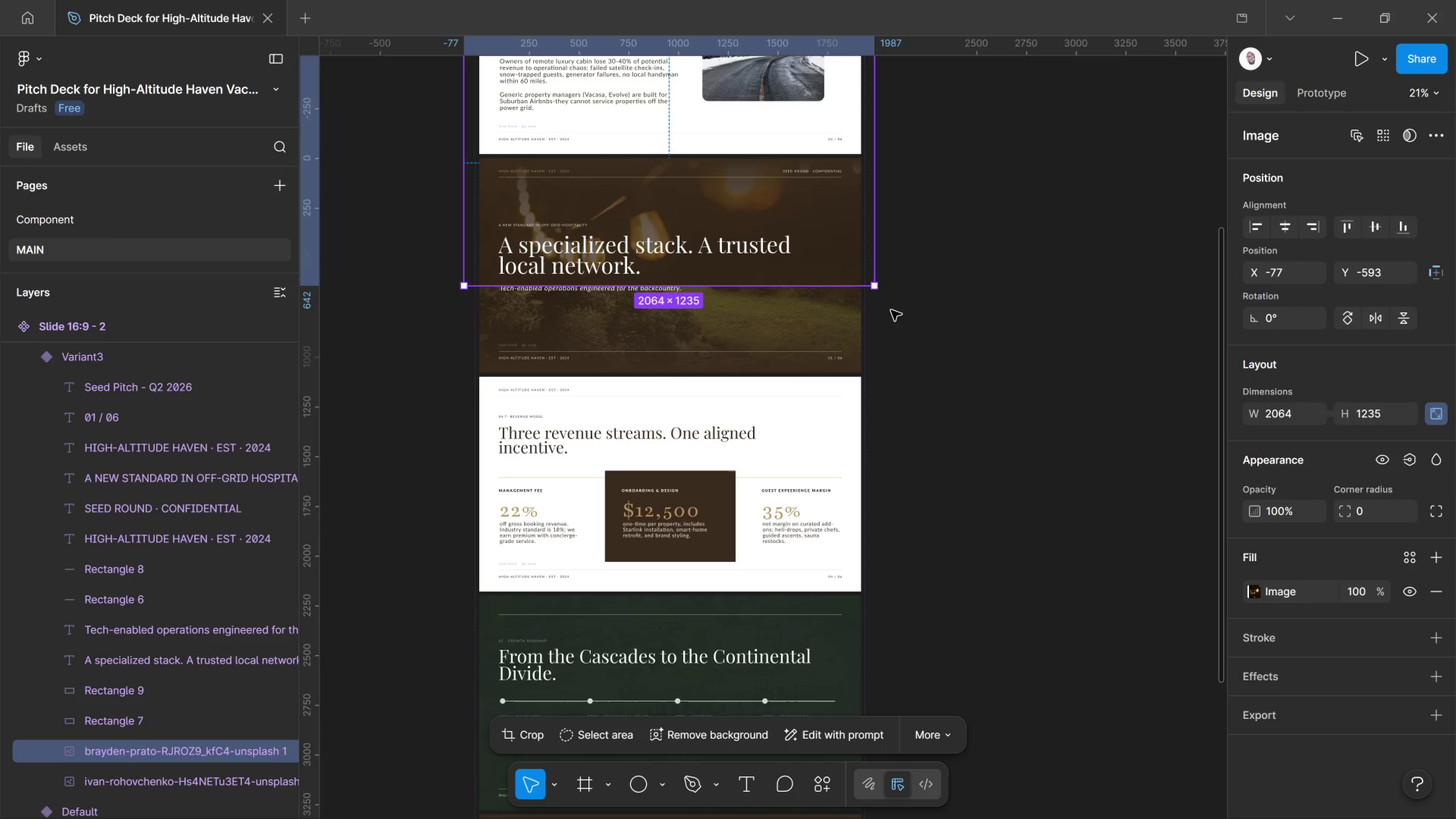 
scroll: coordinate [868, 289], scroll_direction: up, amount: 2.0
 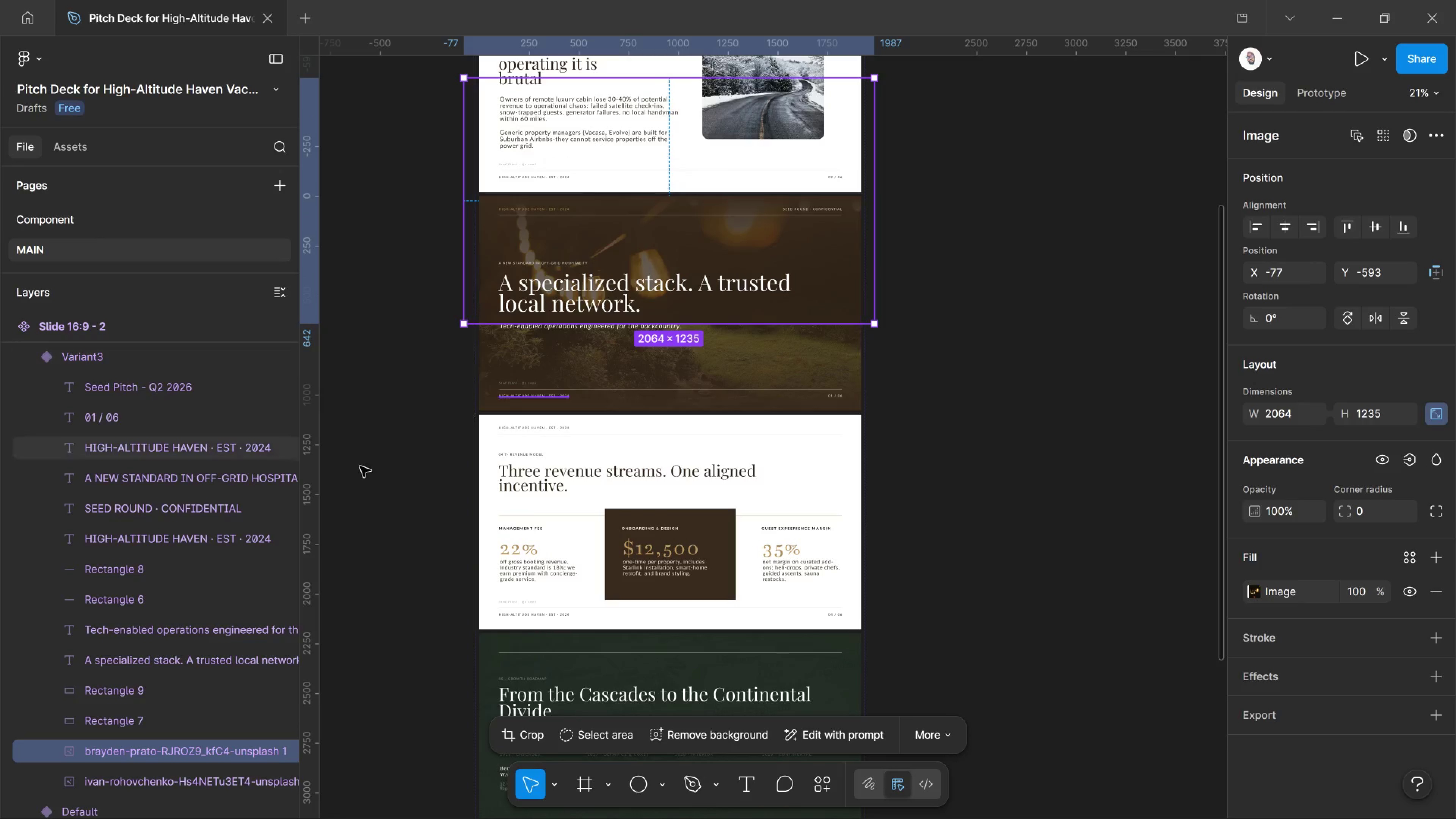 
scroll: coordinate [233, 599], scroll_direction: down, amount: 3.0
 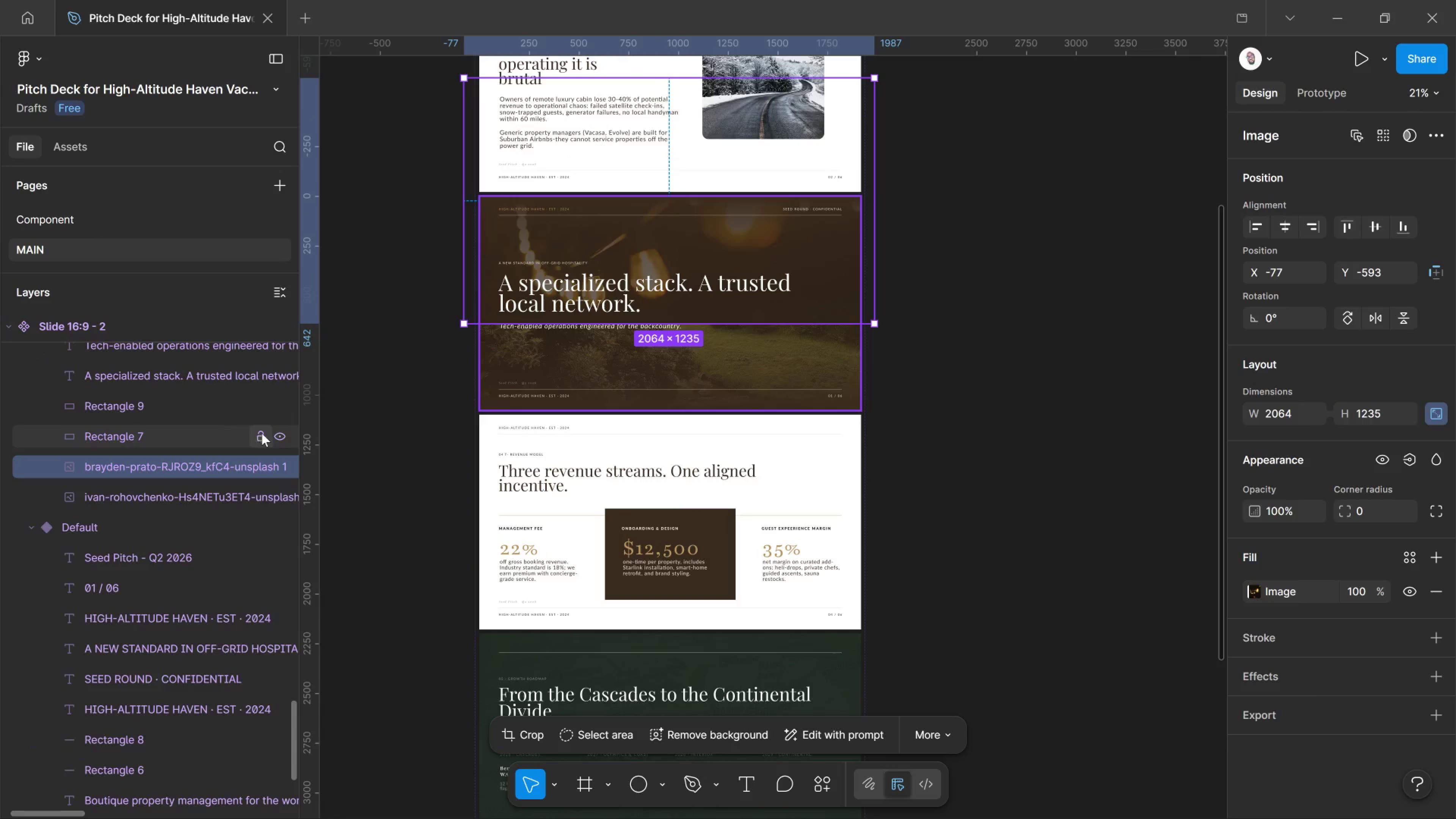 
left_click([286, 435])
 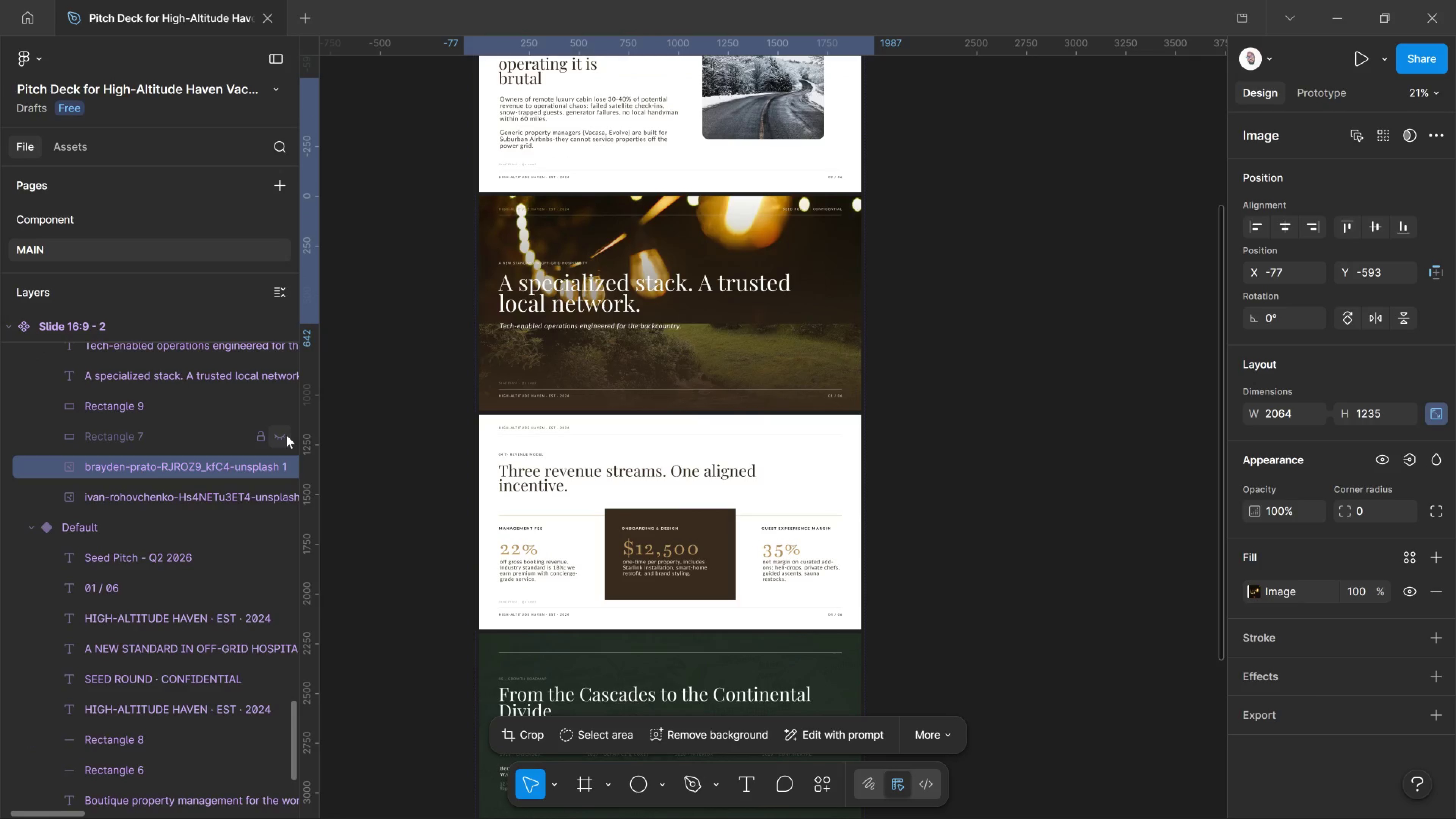 
left_click([286, 435])
 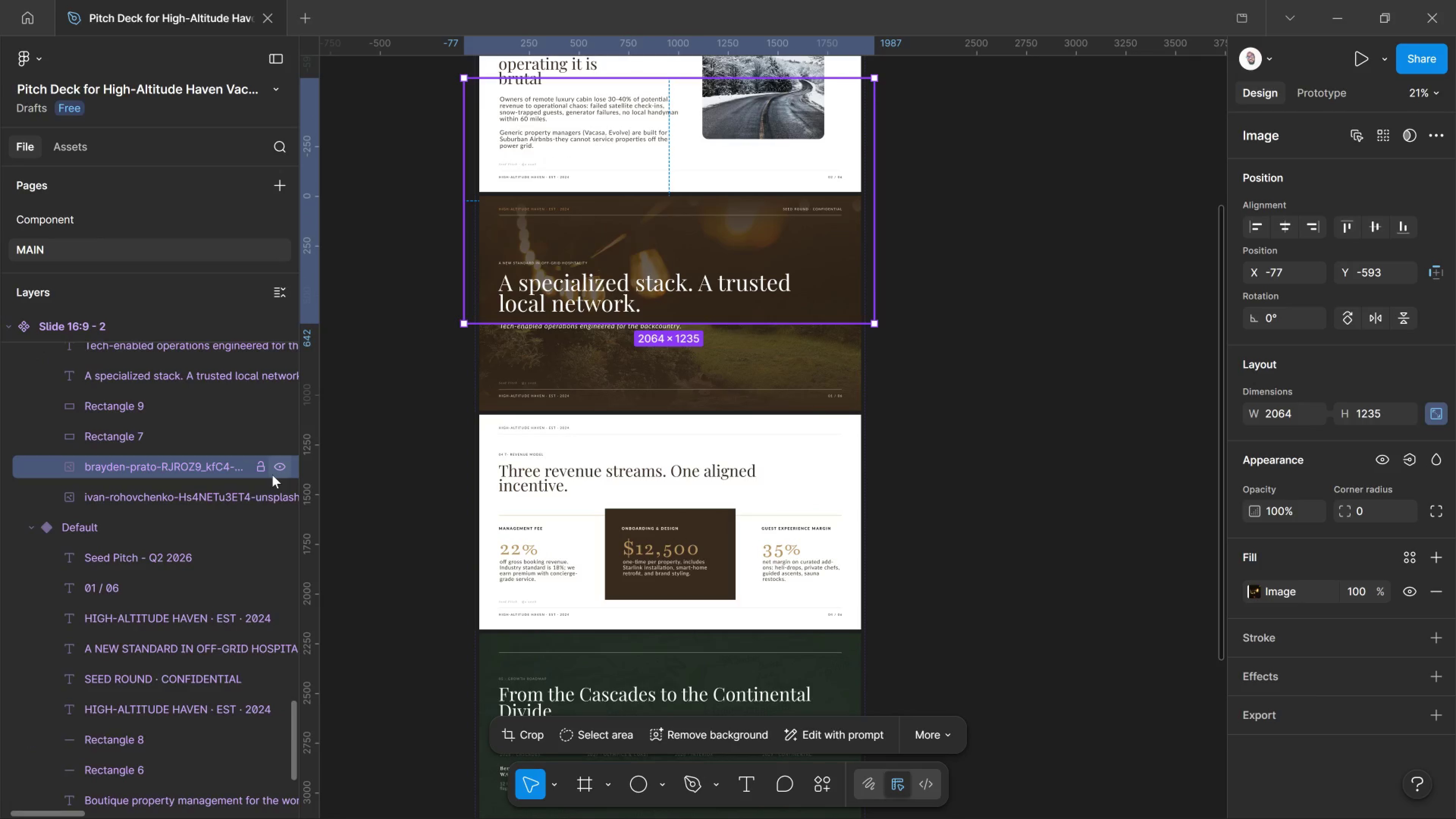 
left_click([274, 469])
 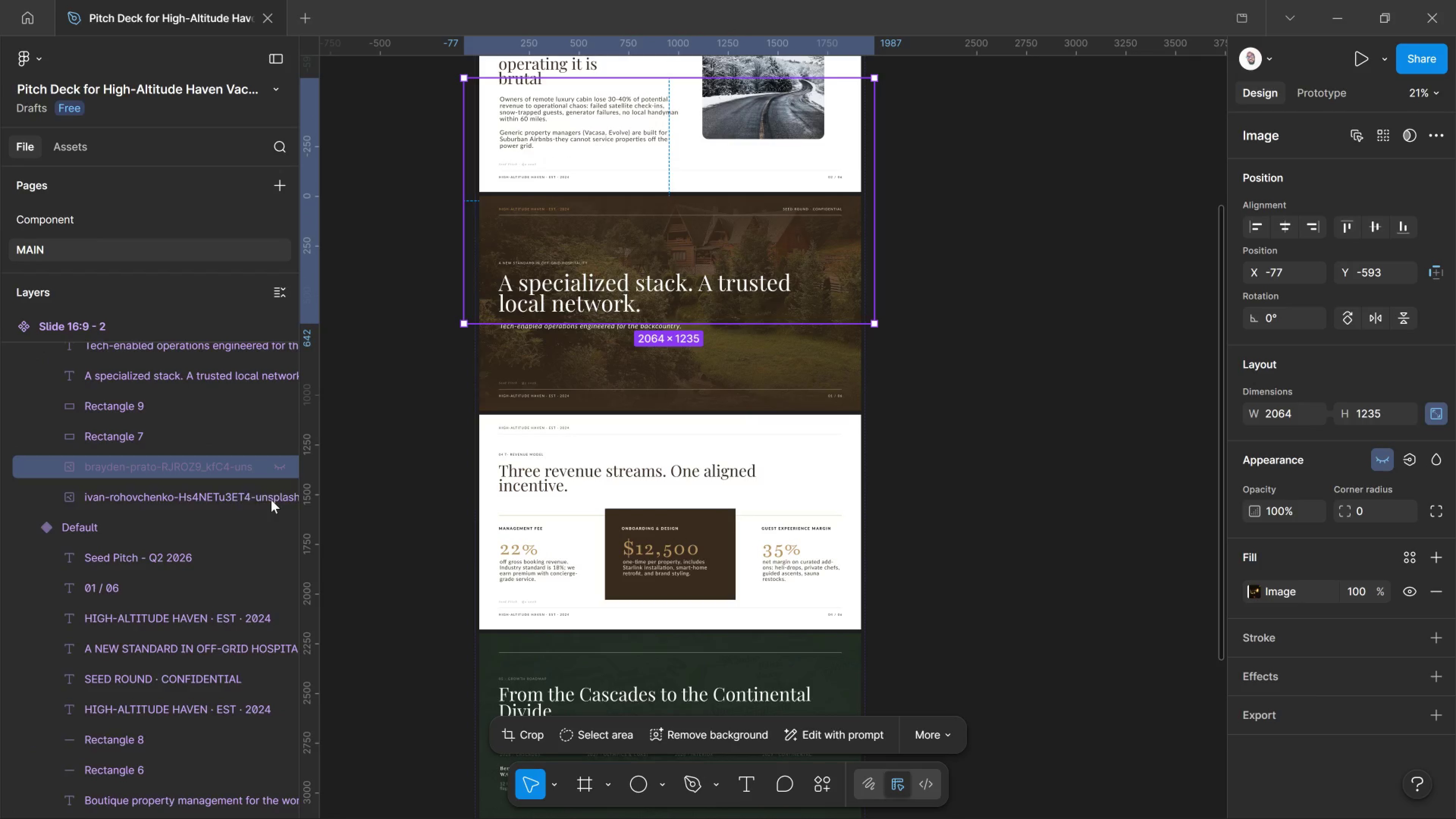 
left_click([277, 496])
 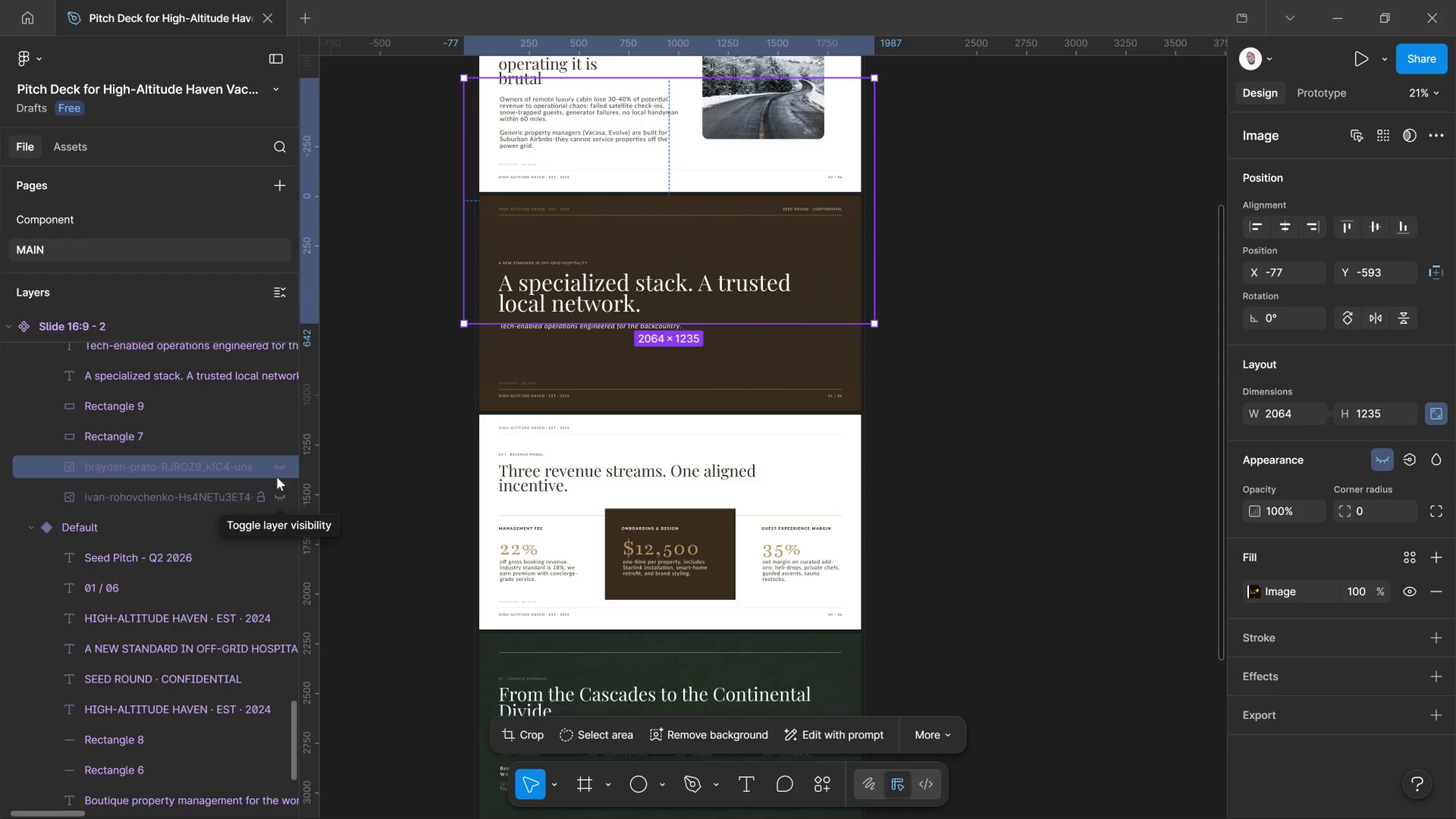 
left_click([277, 466])
 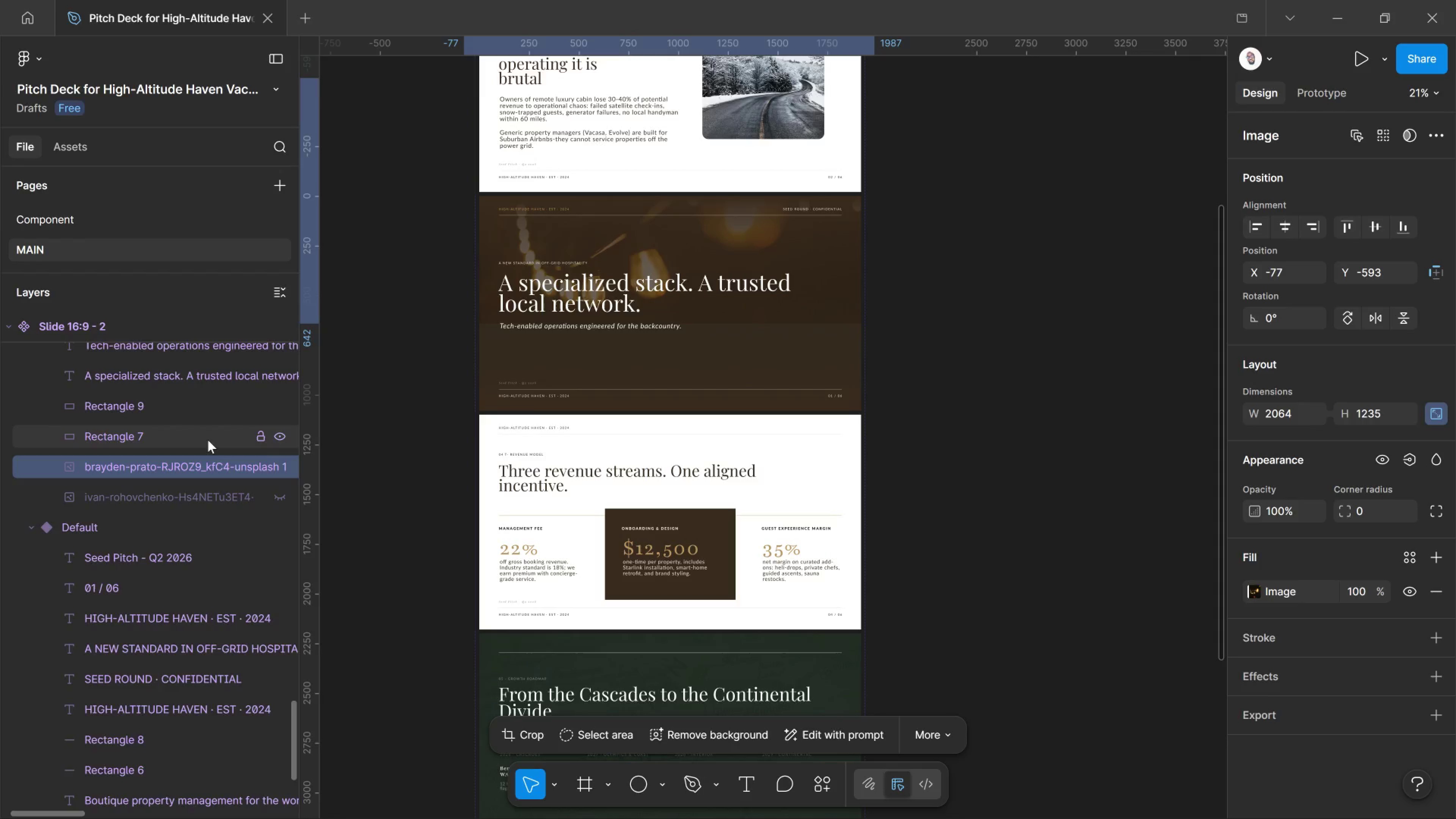 
left_click([208, 440])
 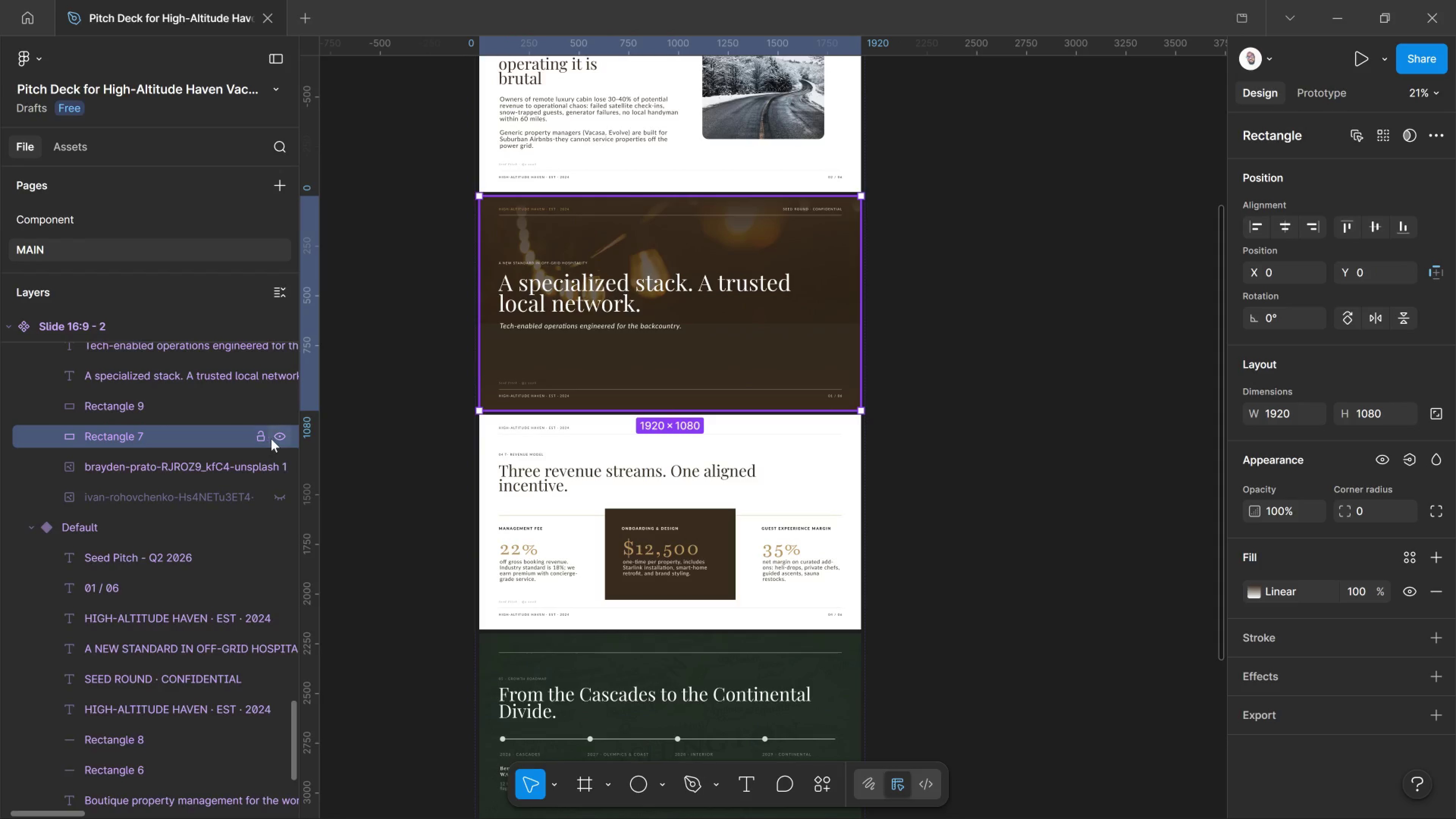 
left_click([283, 439])
 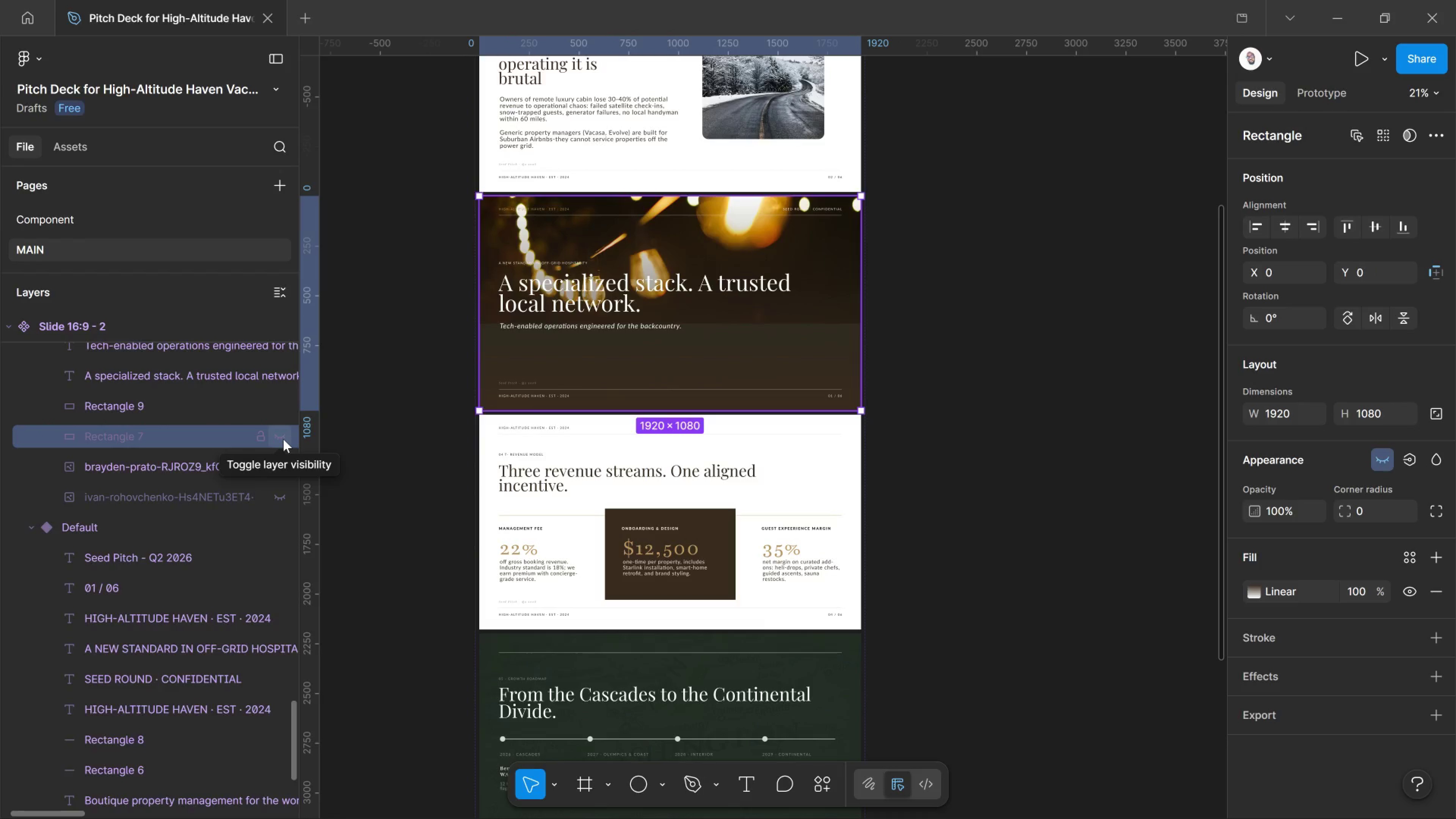 
left_click([267, 416])
 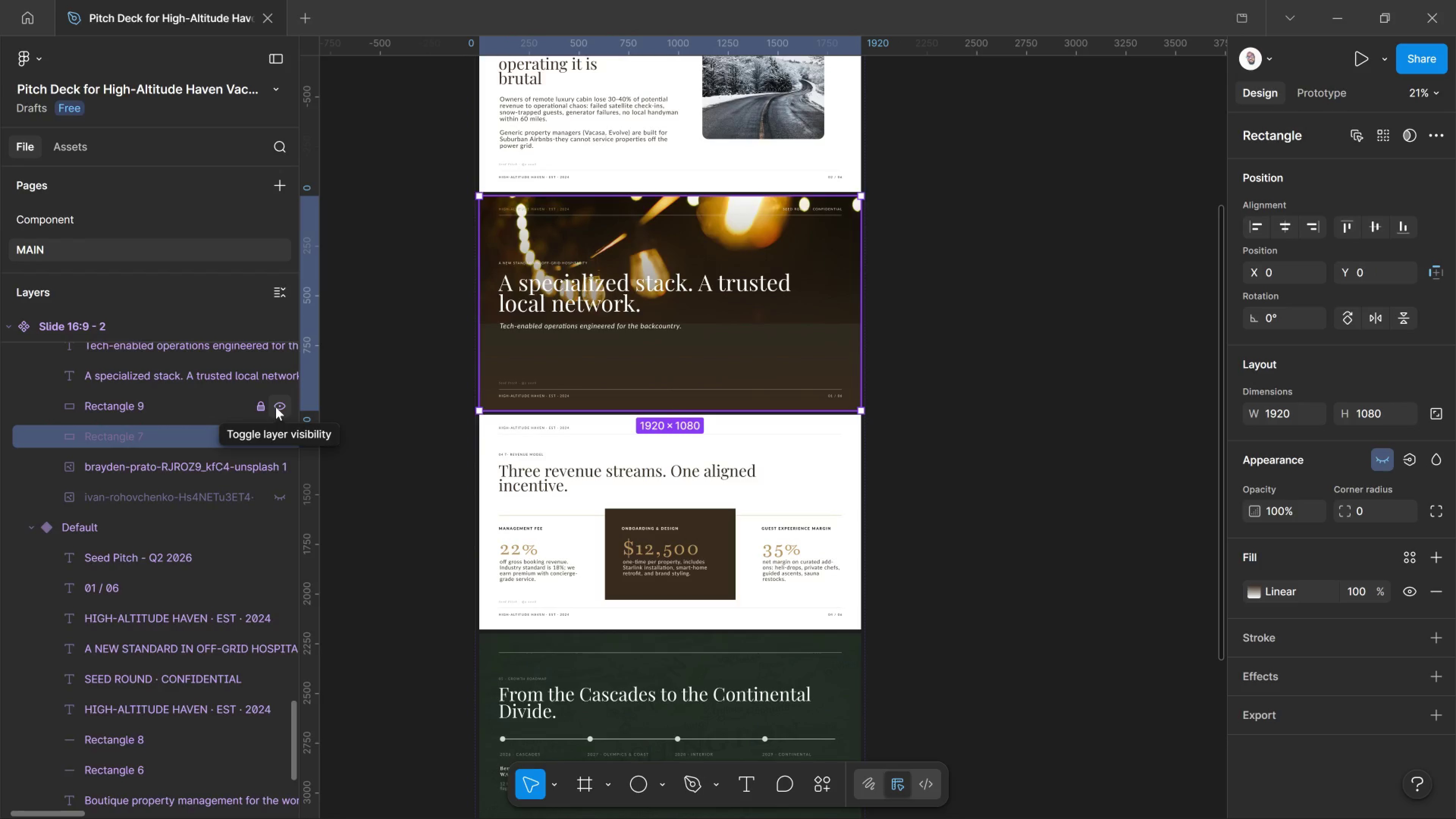 
hold_key(key=ShiftRight, duration=3.33)
 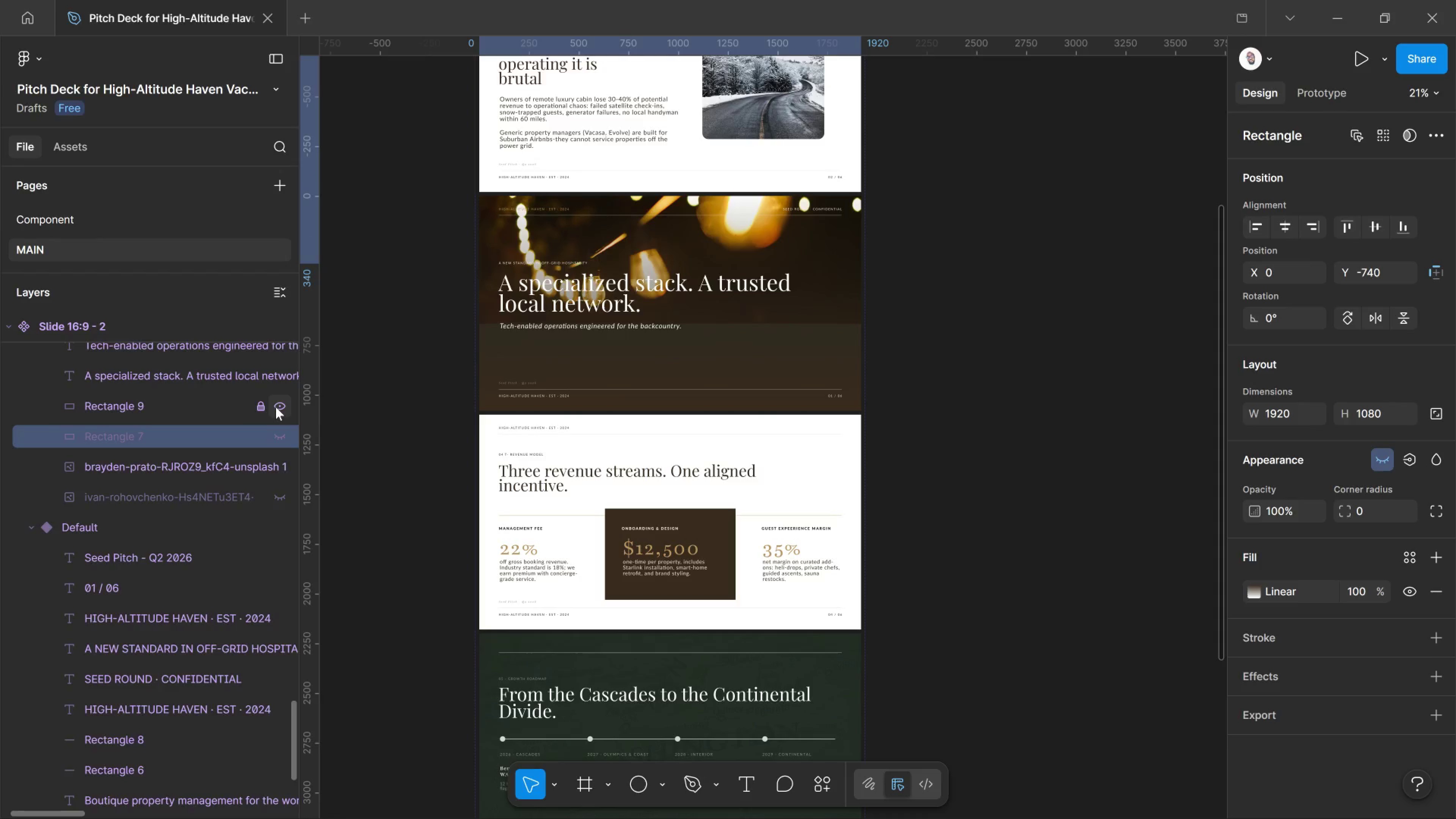 
hold_key(key=ArrowUp, duration=1.51)
 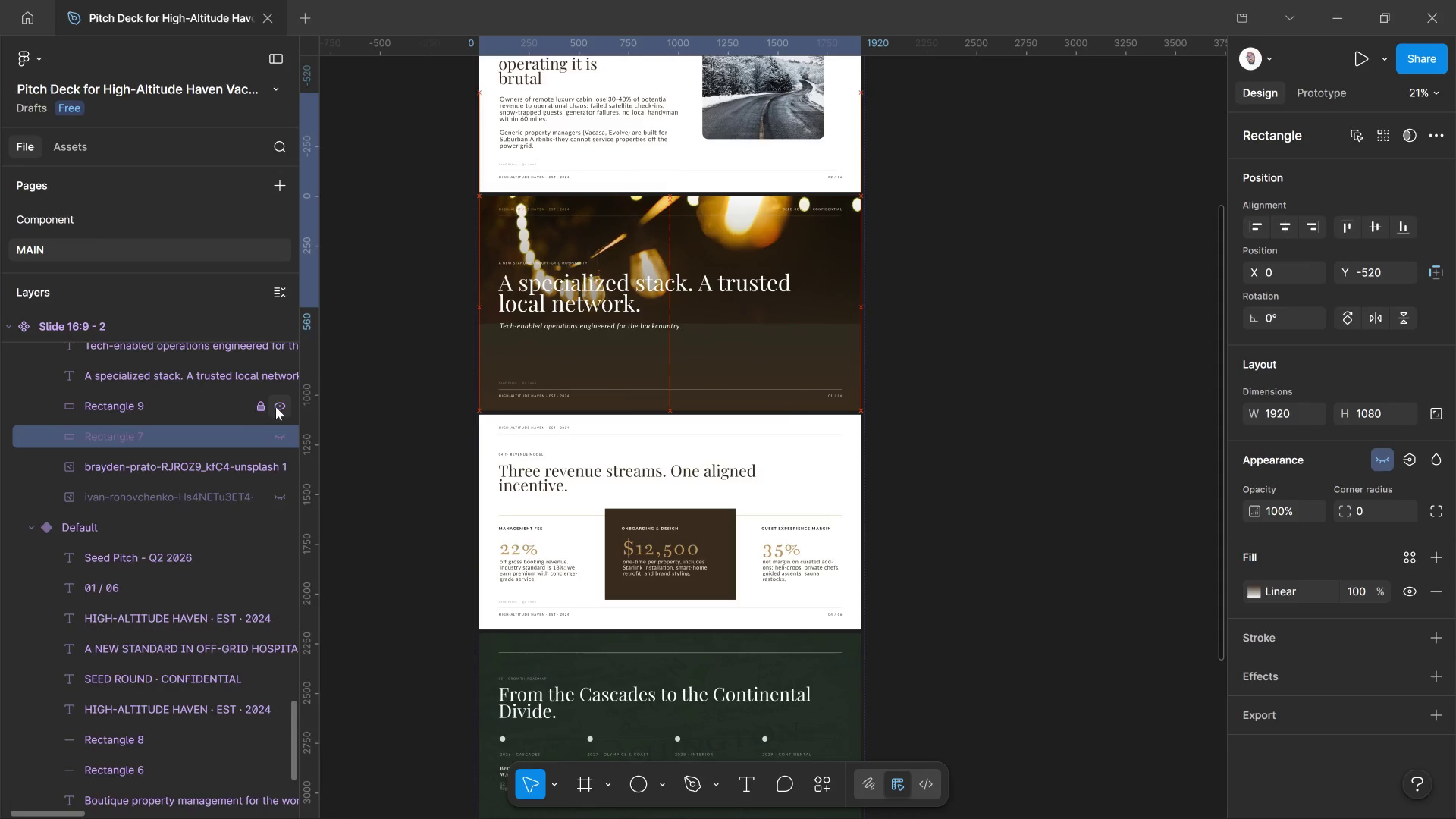 
hold_key(key=ArrowUp, duration=1.16)
 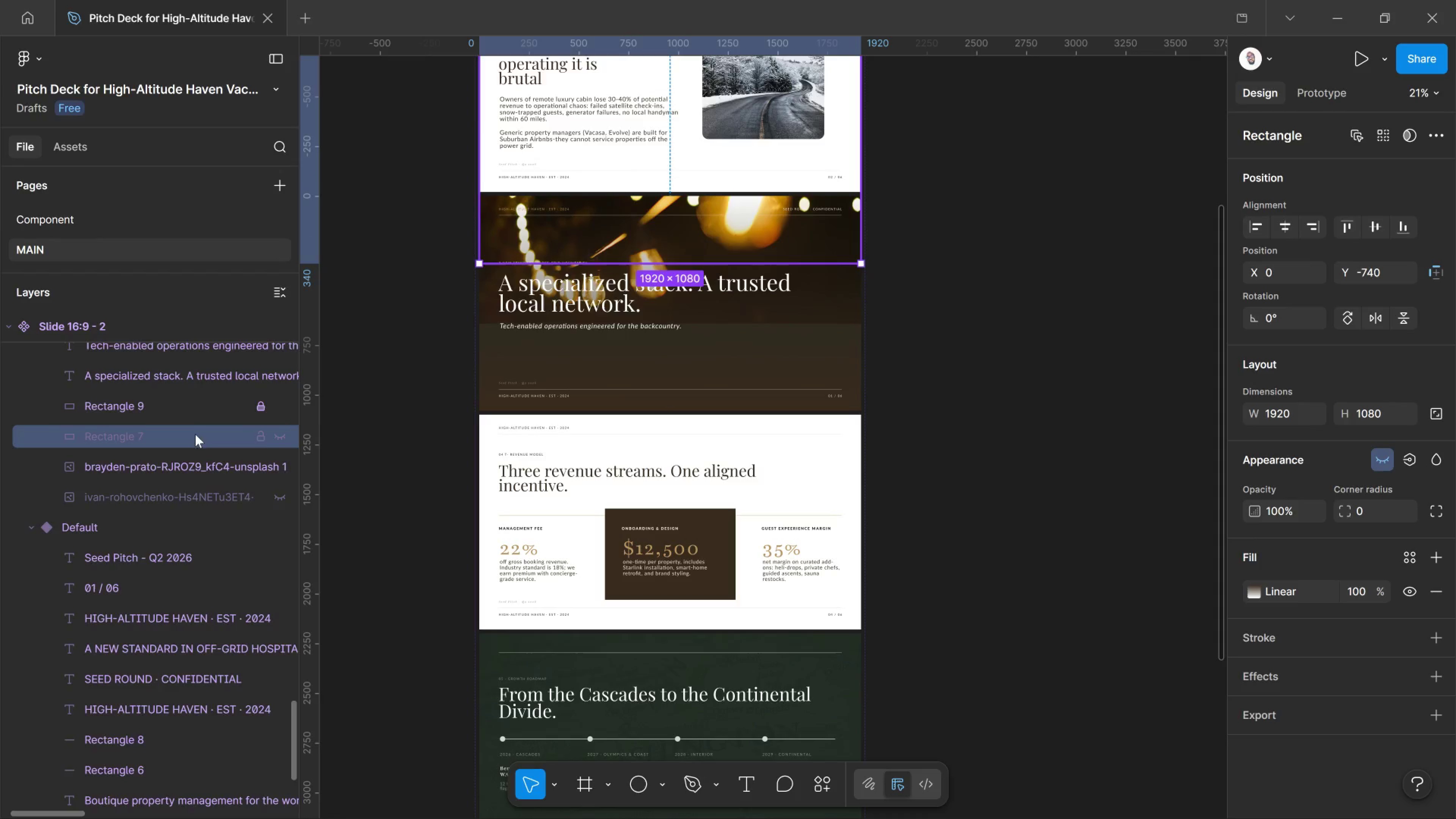 
left_click([190, 407])
 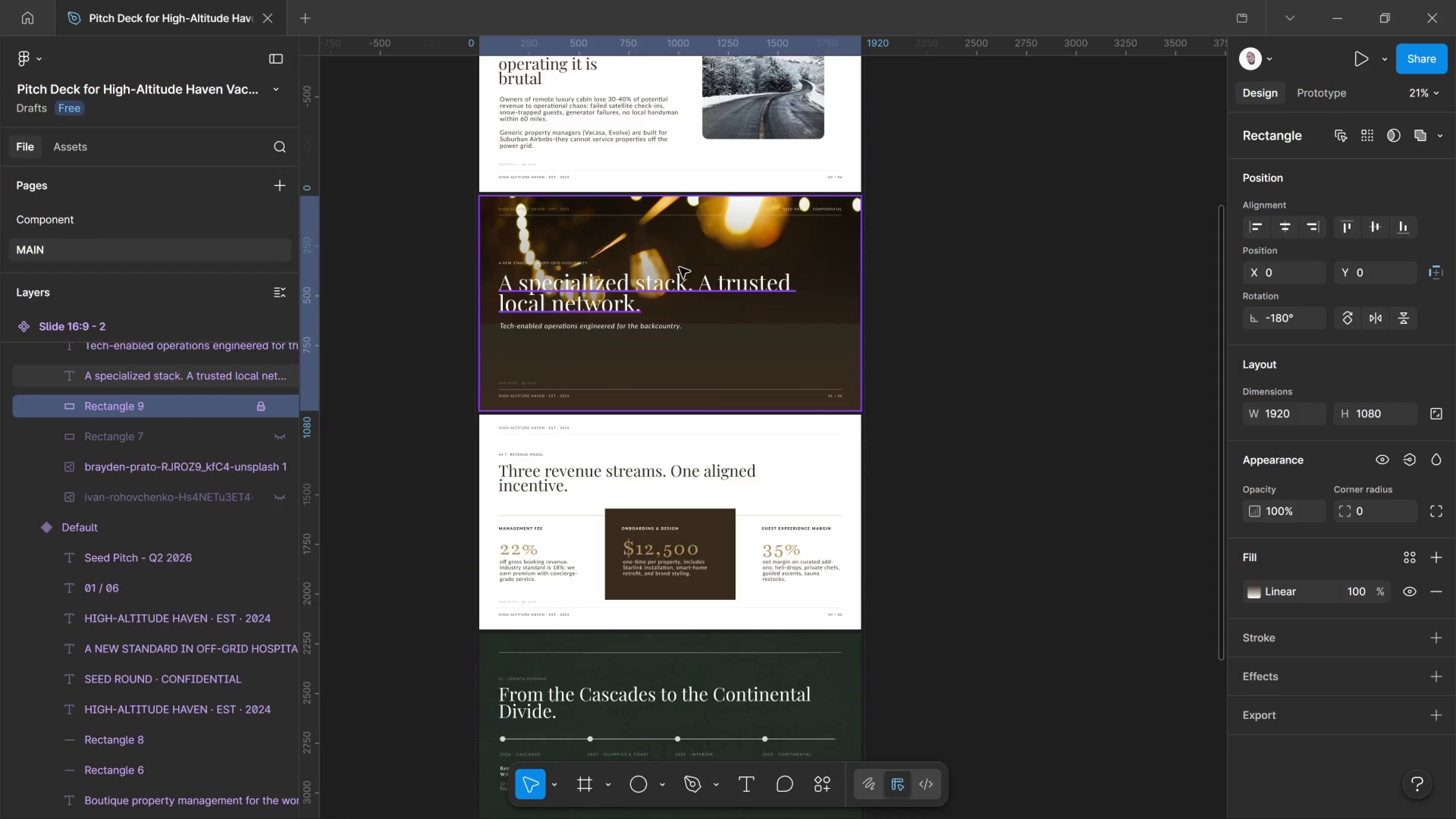 
hold_key(key=ControlLeft, duration=2.95)
left_click_drag(start_coordinate=[745, 248], to_coordinate=[757, 210])
 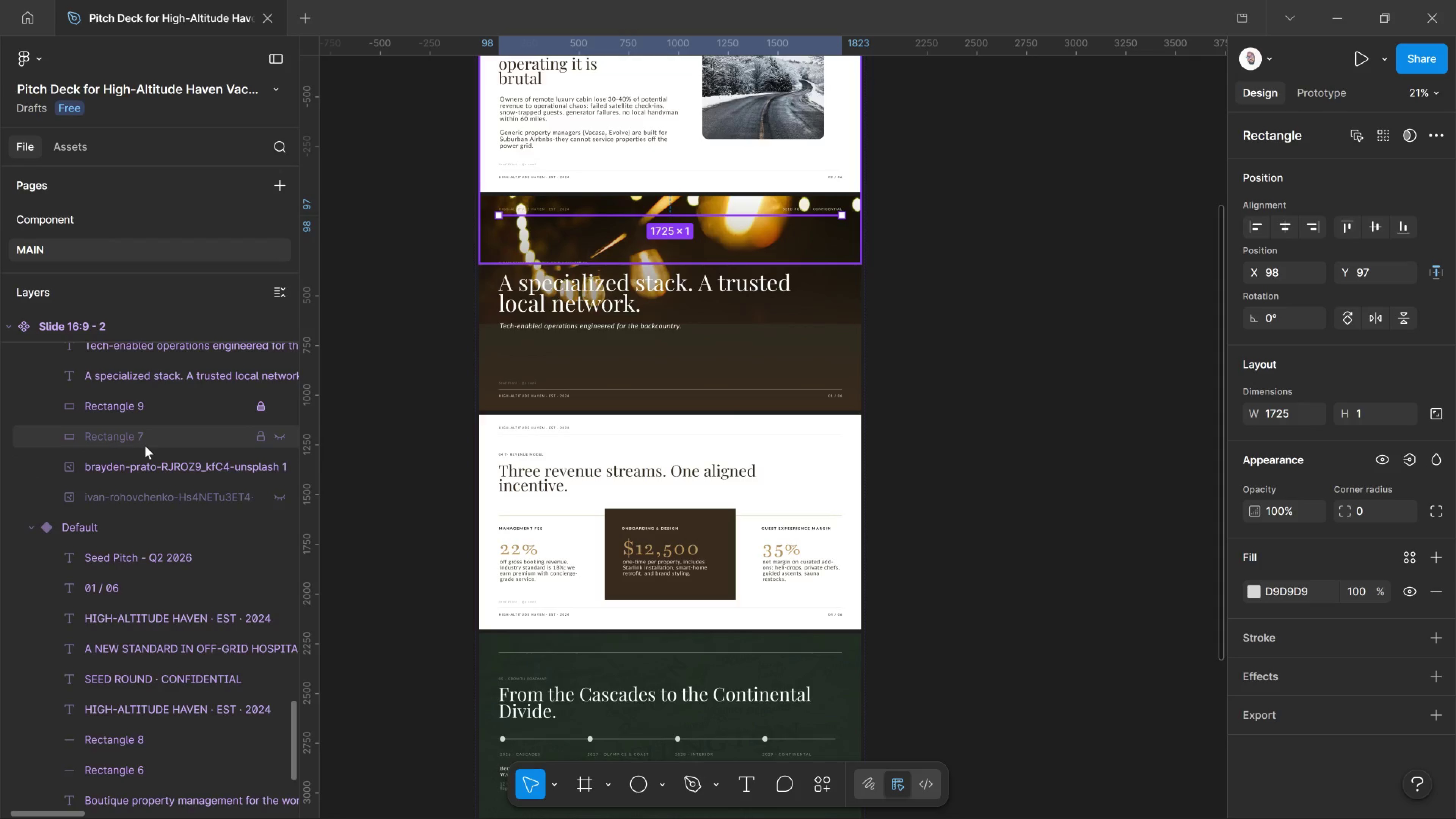 
key(Control+Z)
 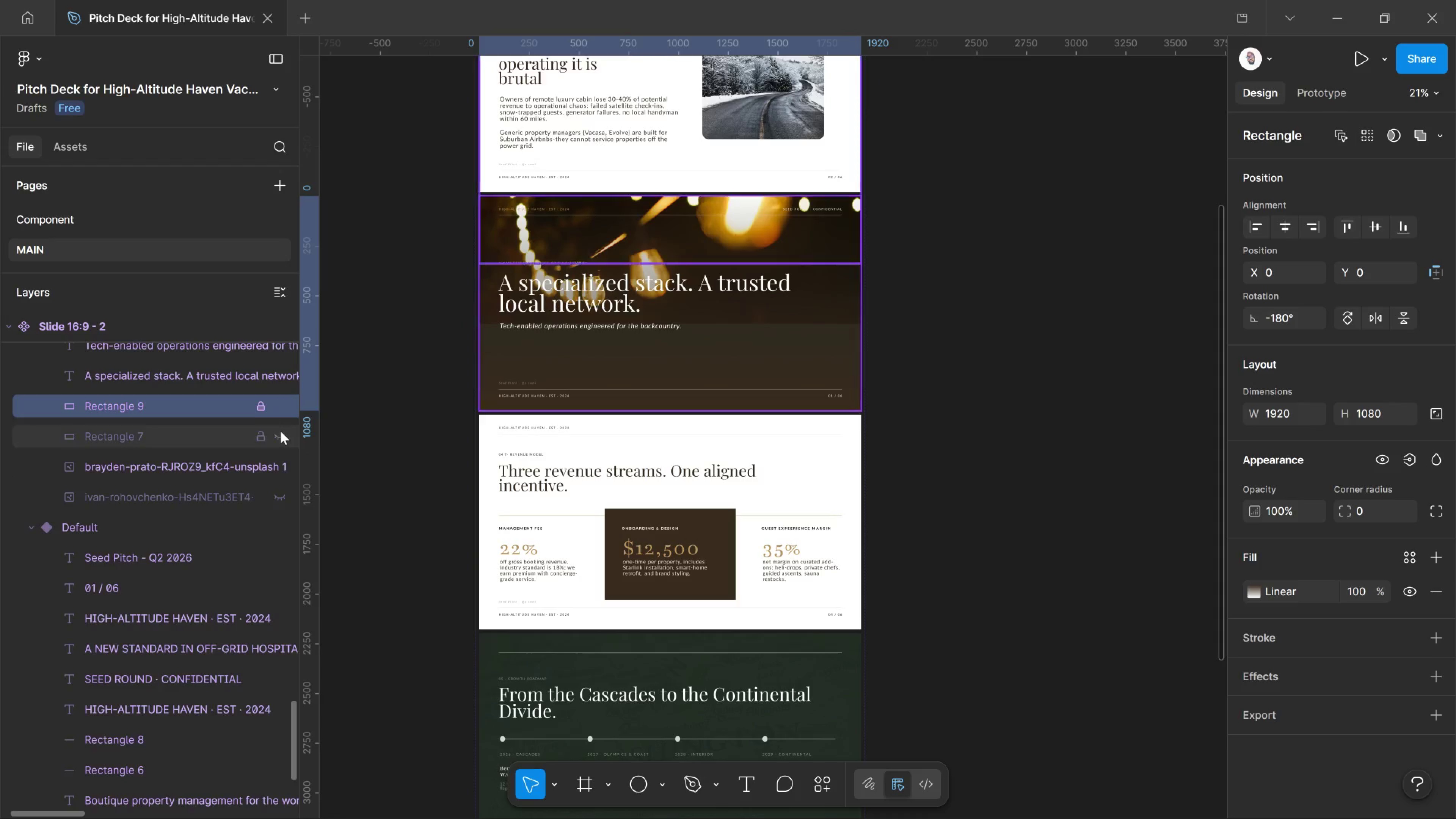 
left_click([282, 435])
 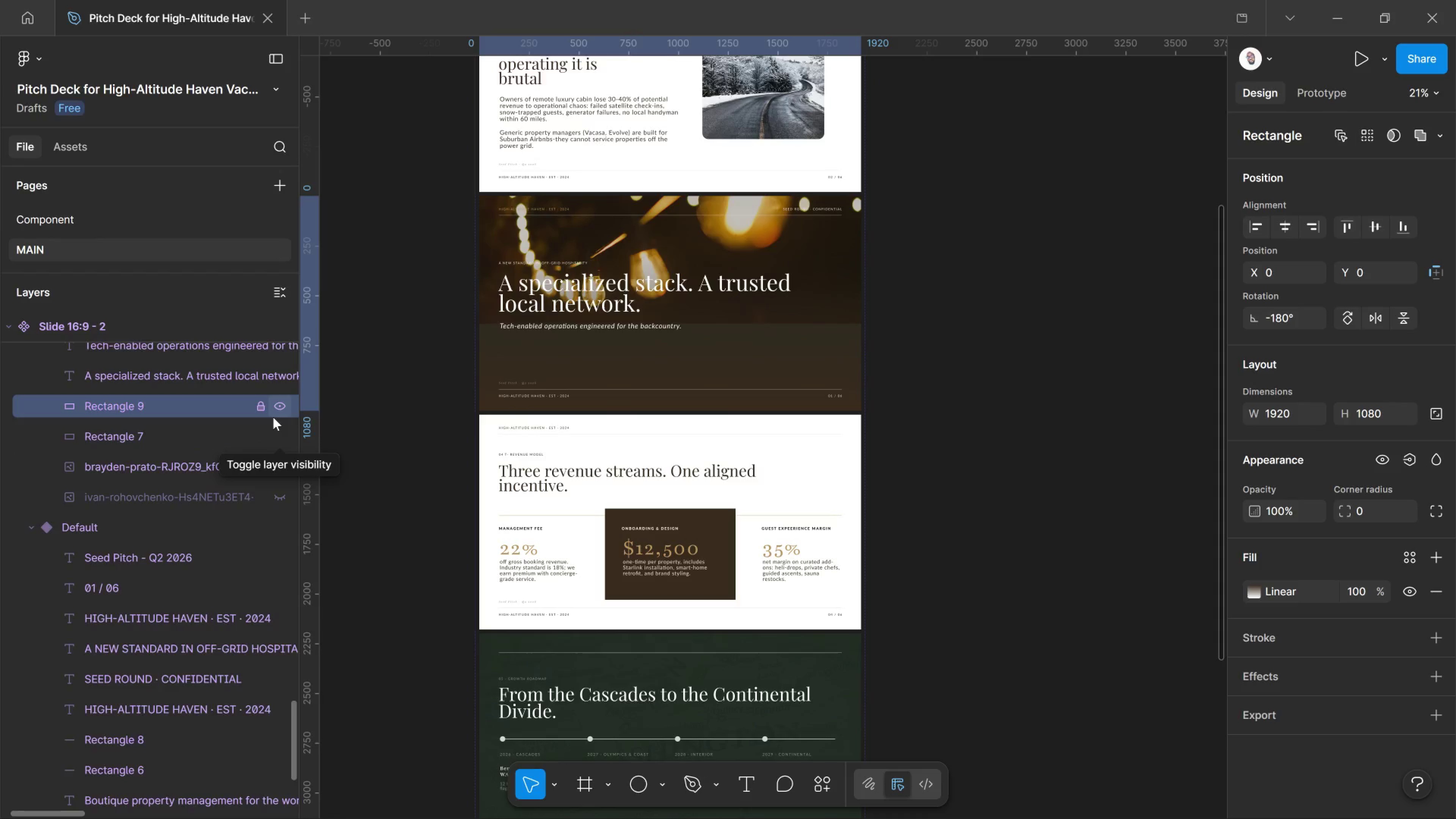 
left_click([278, 407])
 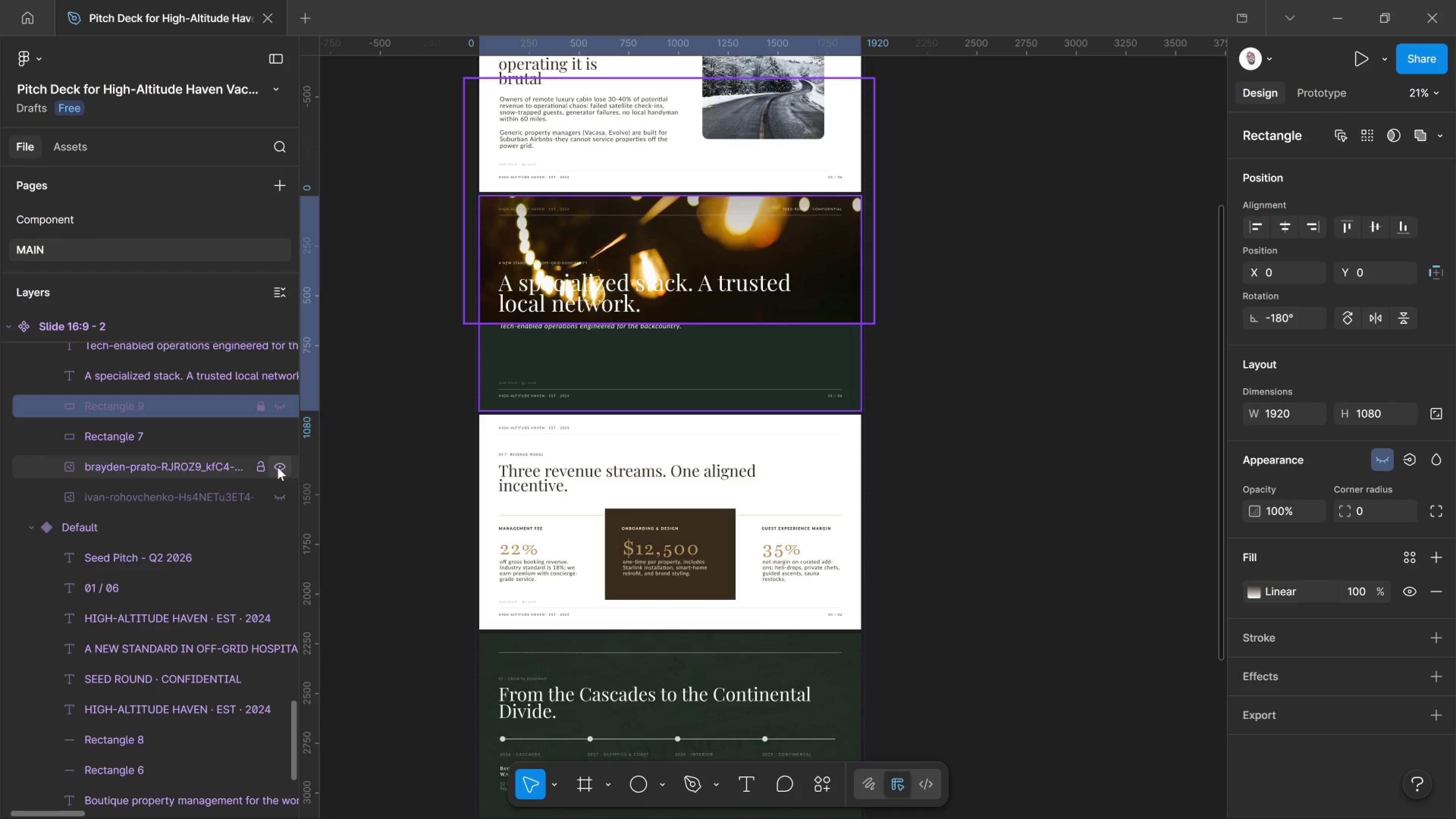 
wait(5.67)
 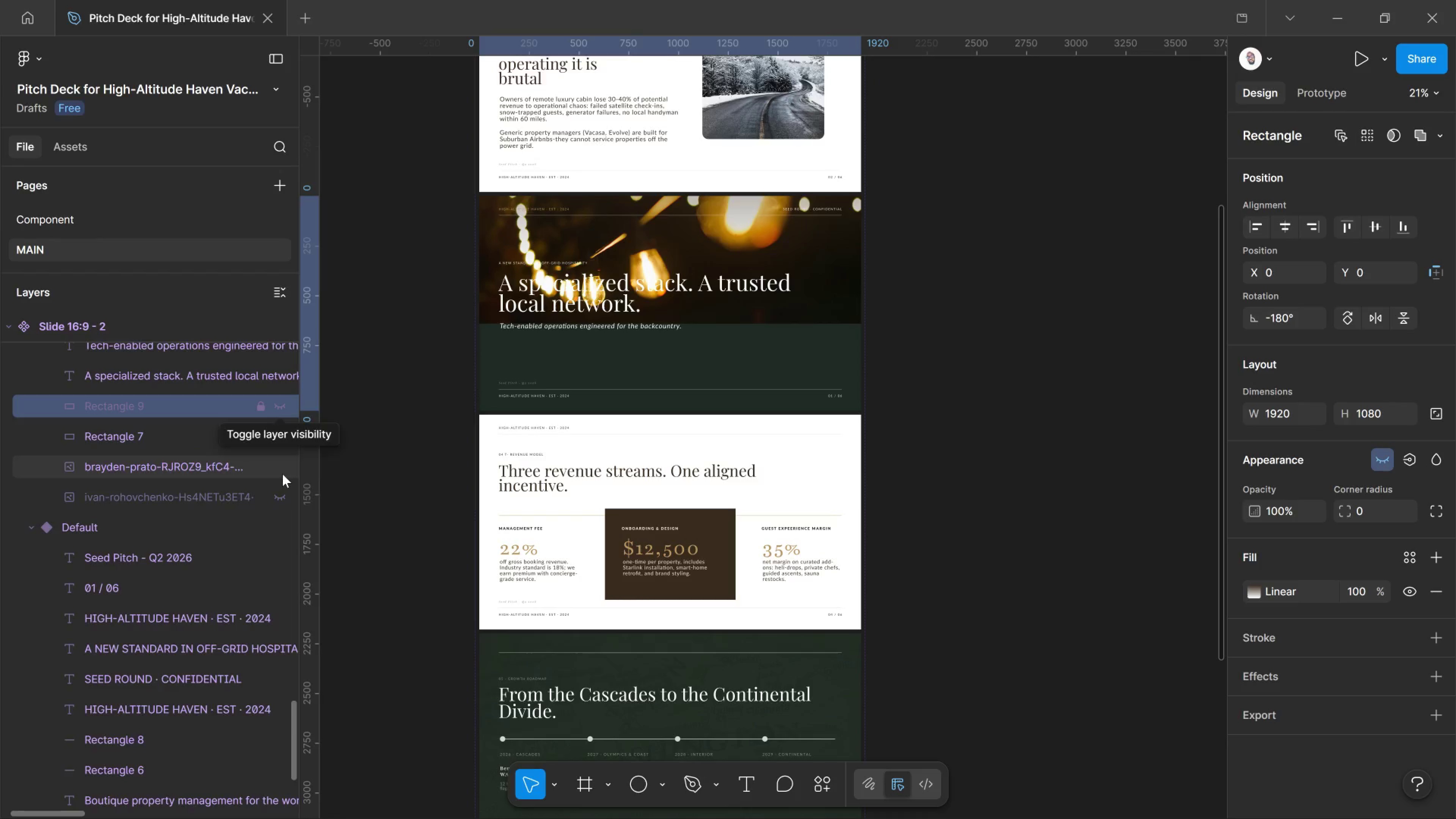 
left_click([245, 441])
 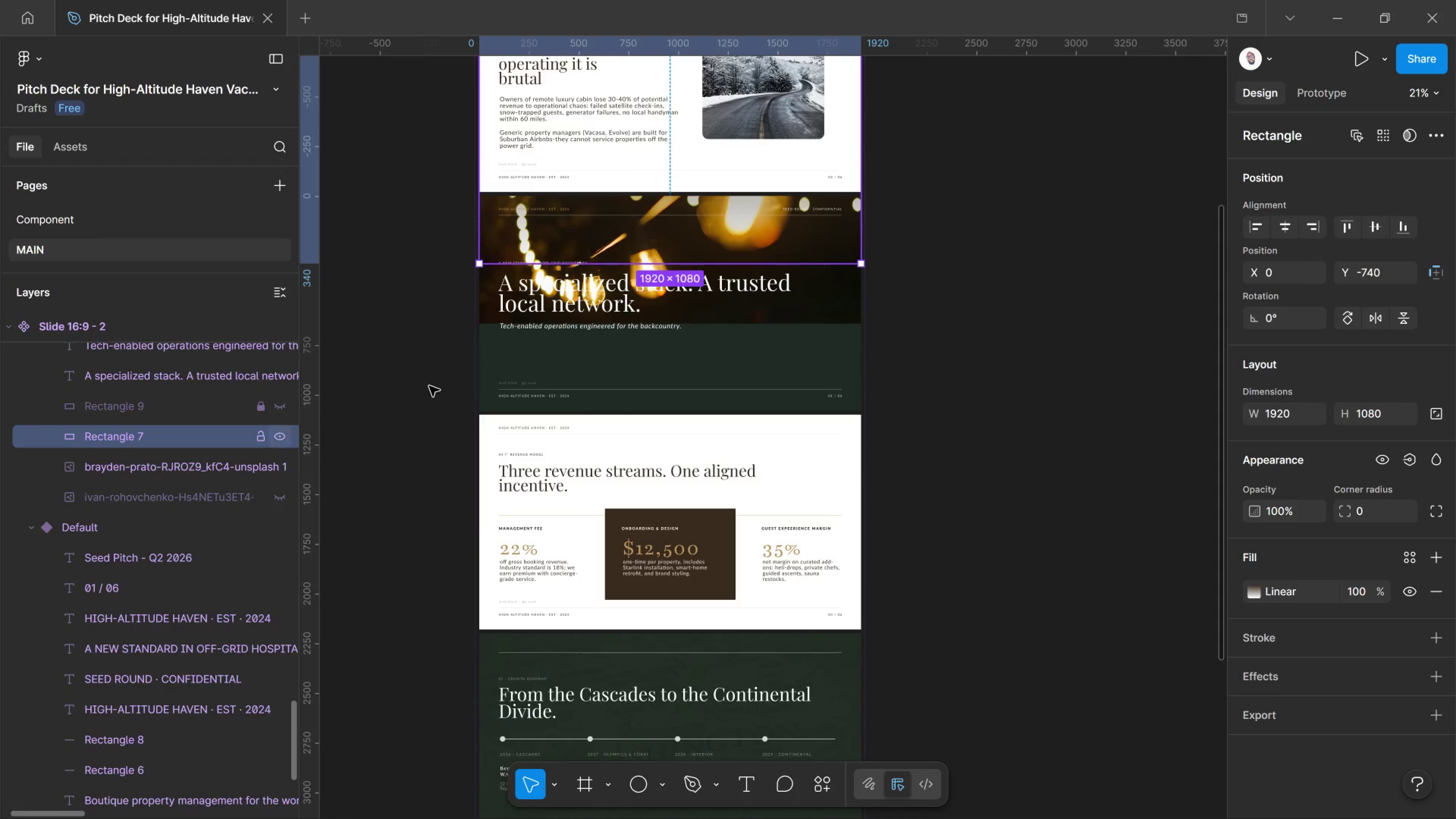 
hold_key(key=ControlLeft, duration=2.48)
left_click_drag(start_coordinate=[628, 242], to_coordinate=[617, 327])
 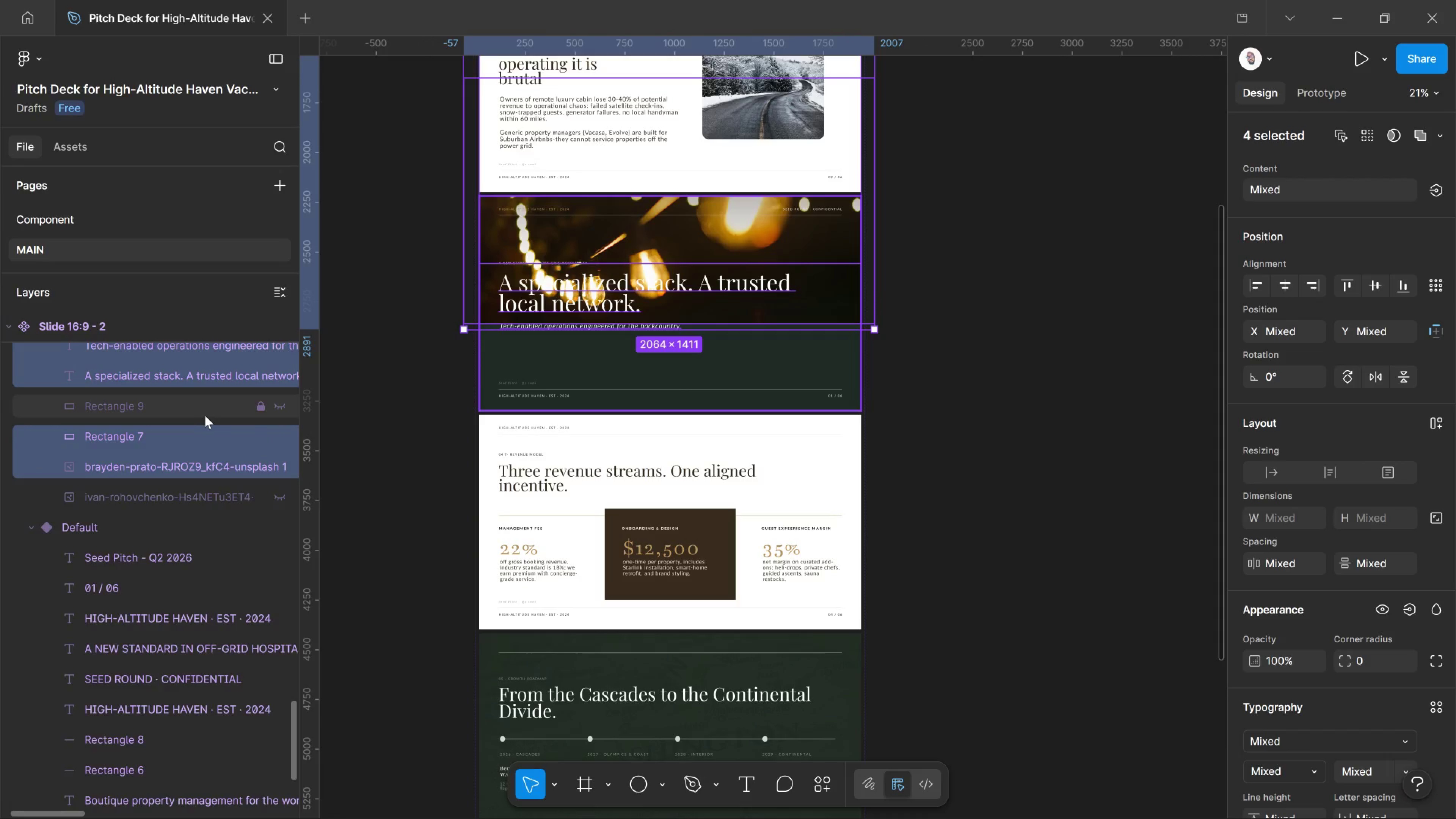 
left_click_drag(start_coordinate=[205, 413], to_coordinate=[212, 419])
 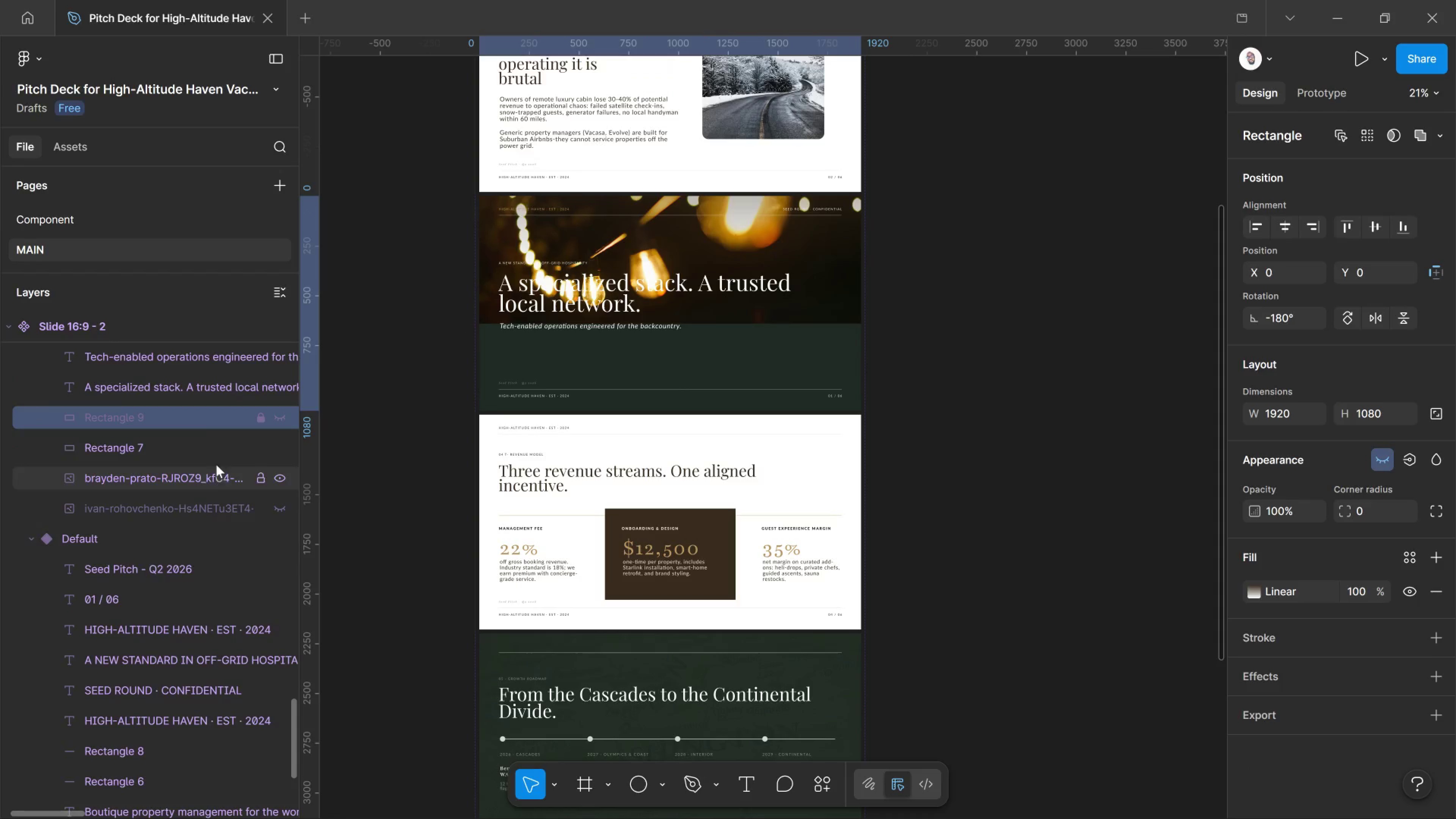 
left_click([220, 444])
 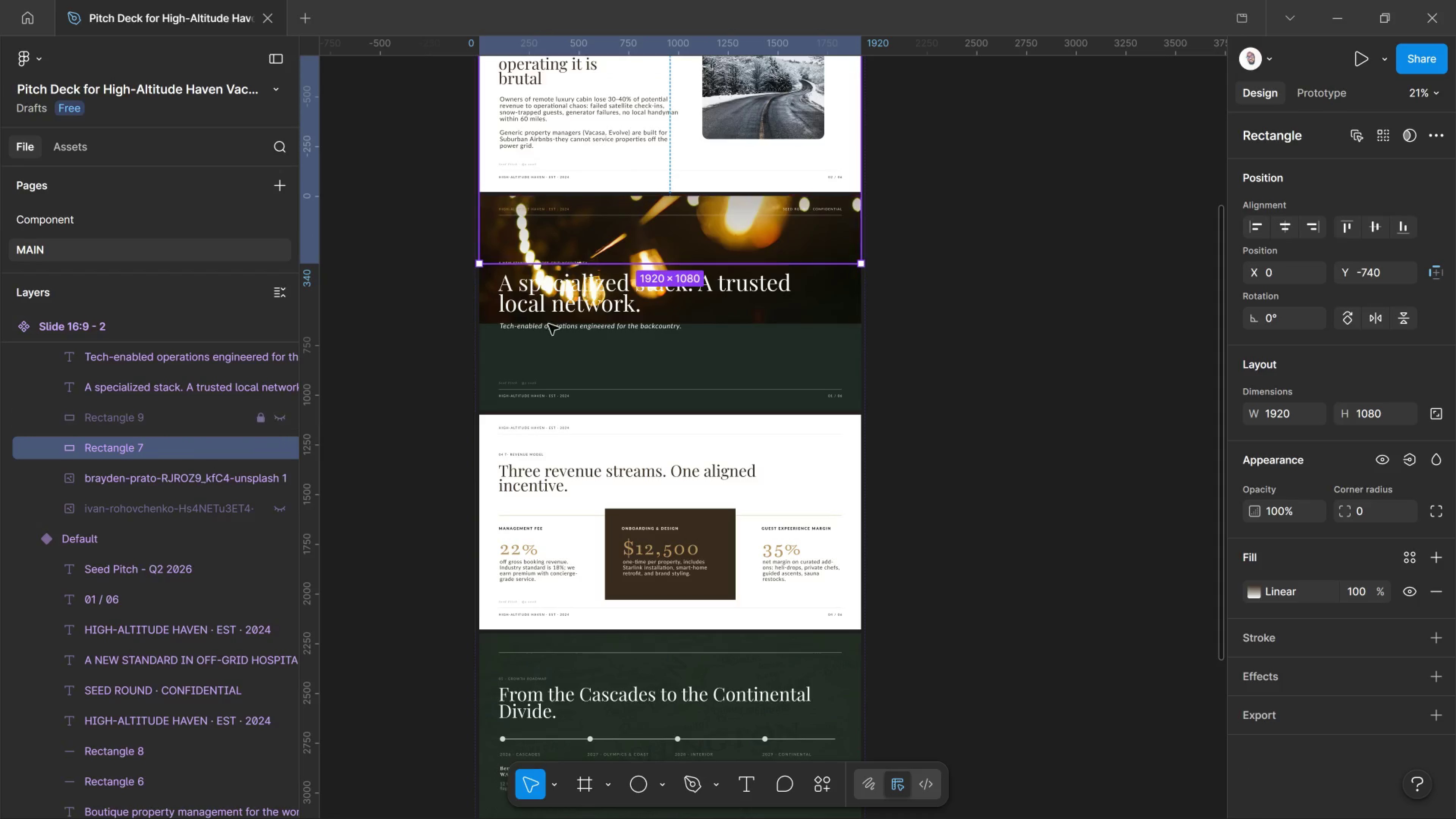 
hold_key(key=ControlLeft, duration=1.55)
left_click([709, 248])
 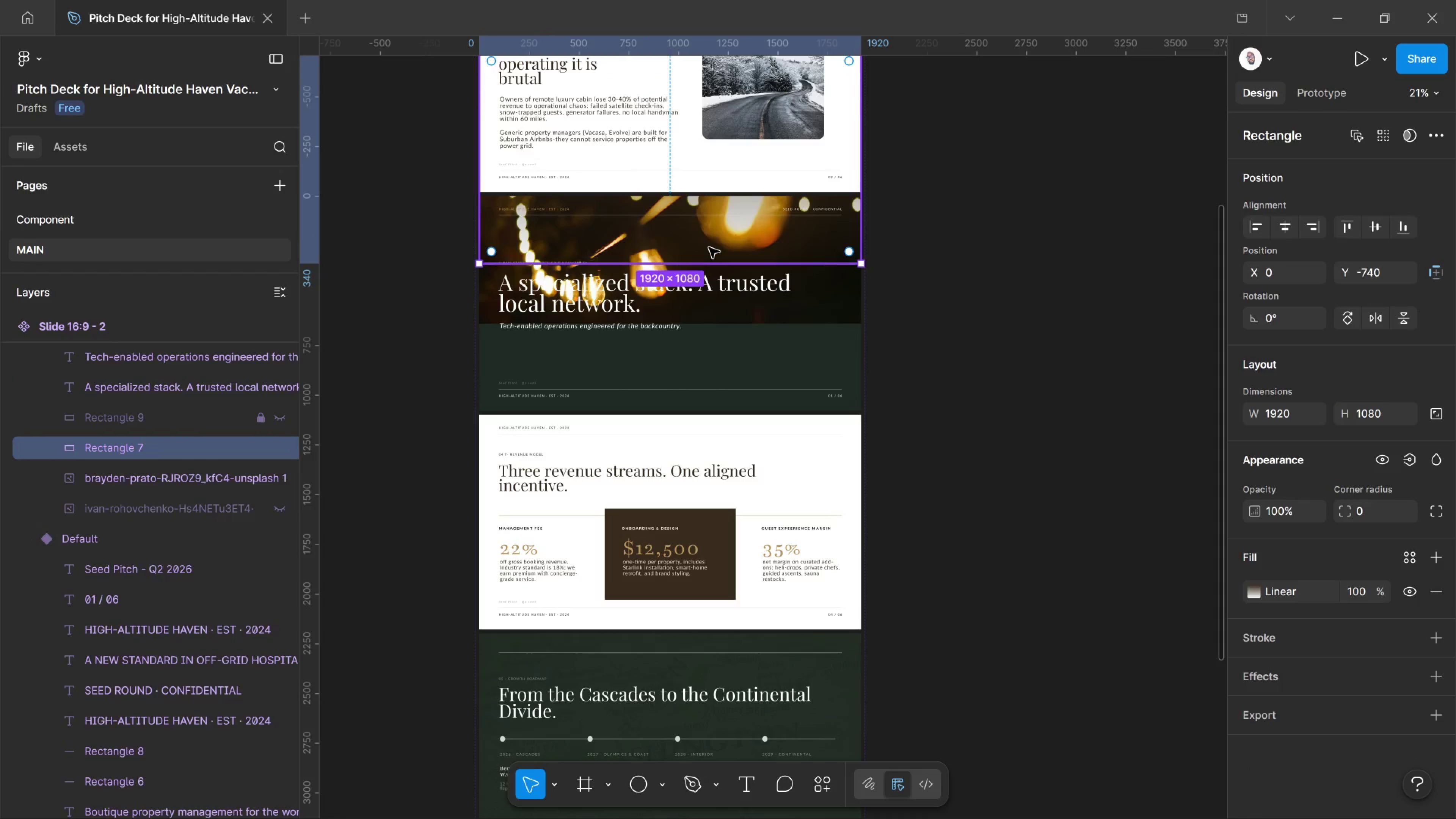 
left_click_drag(start_coordinate=[709, 248], to_coordinate=[712, 349])
 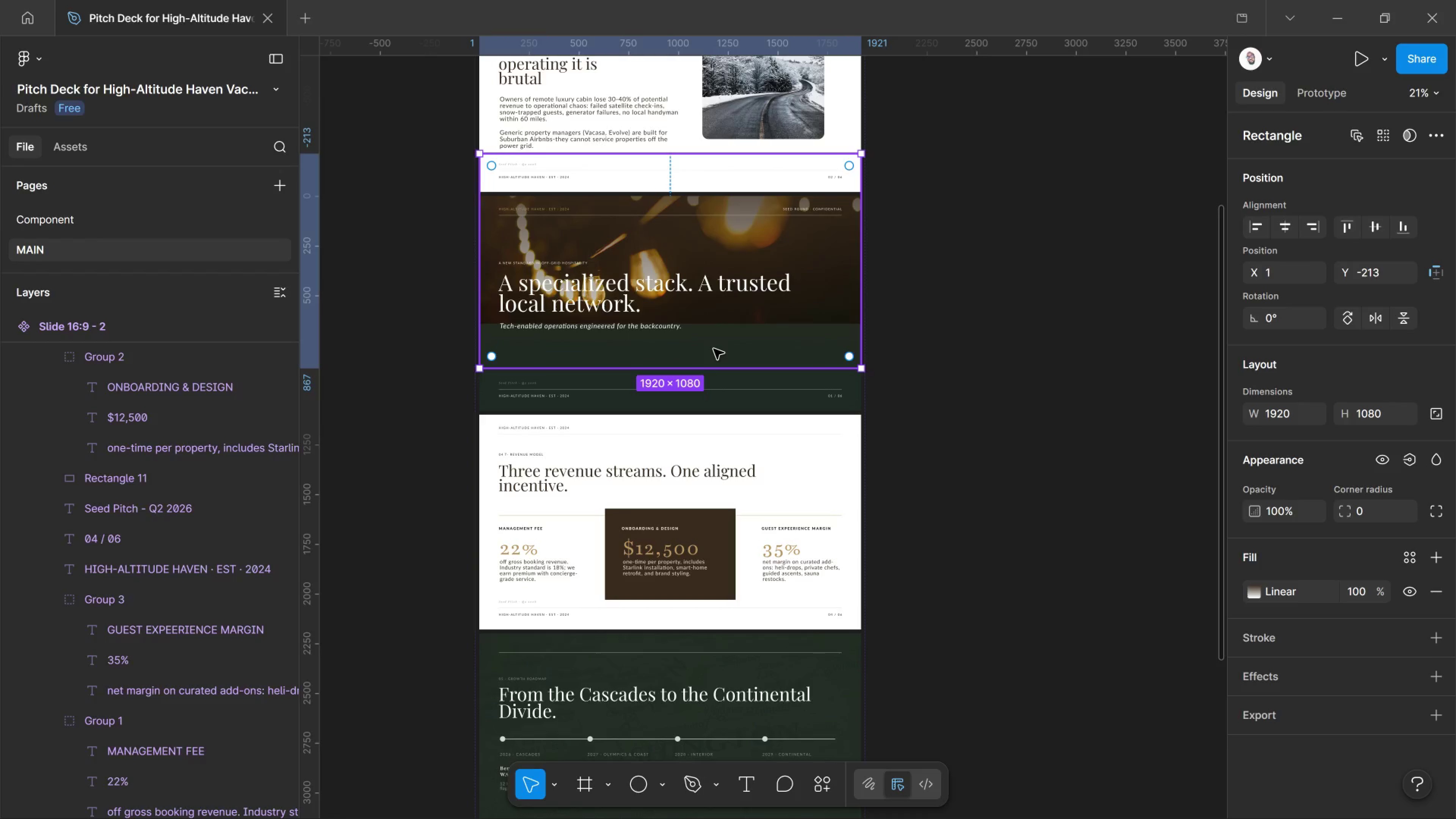 
key(Delete)
 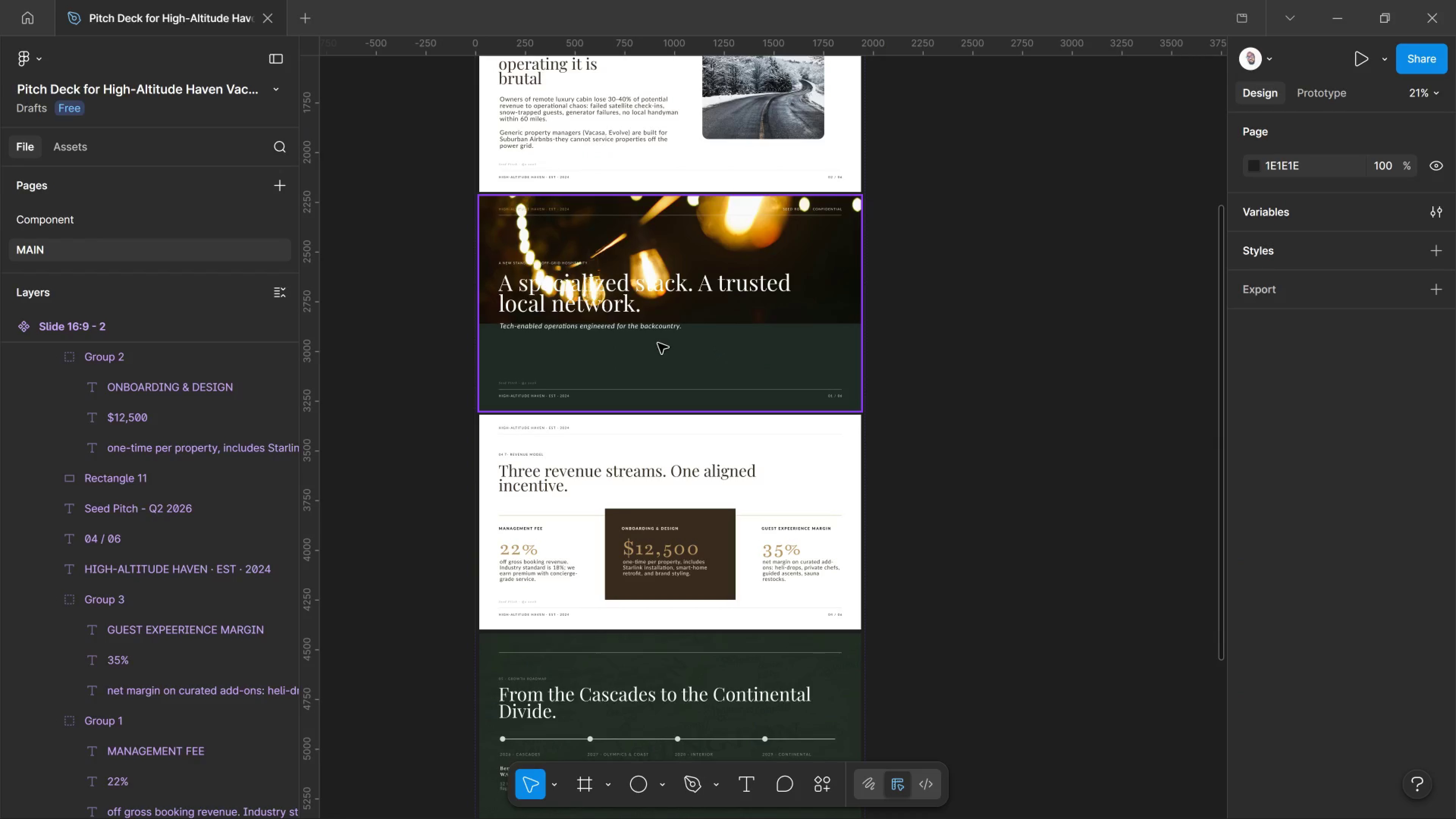 
left_click_drag(start_coordinate=[694, 313], to_coordinate=[696, 313])
 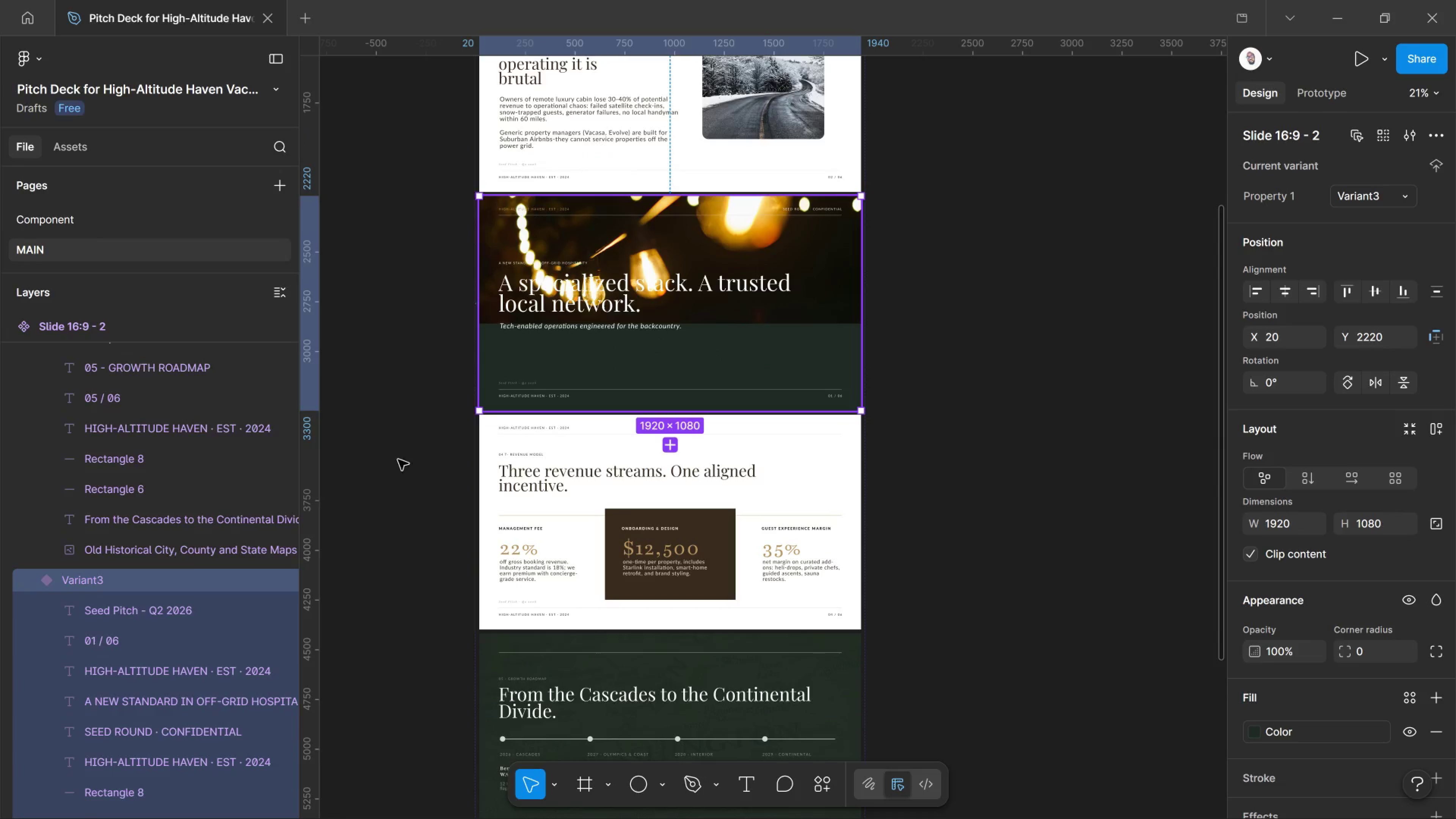 
scroll: coordinate [137, 600], scroll_direction: down, amount: 5.0
 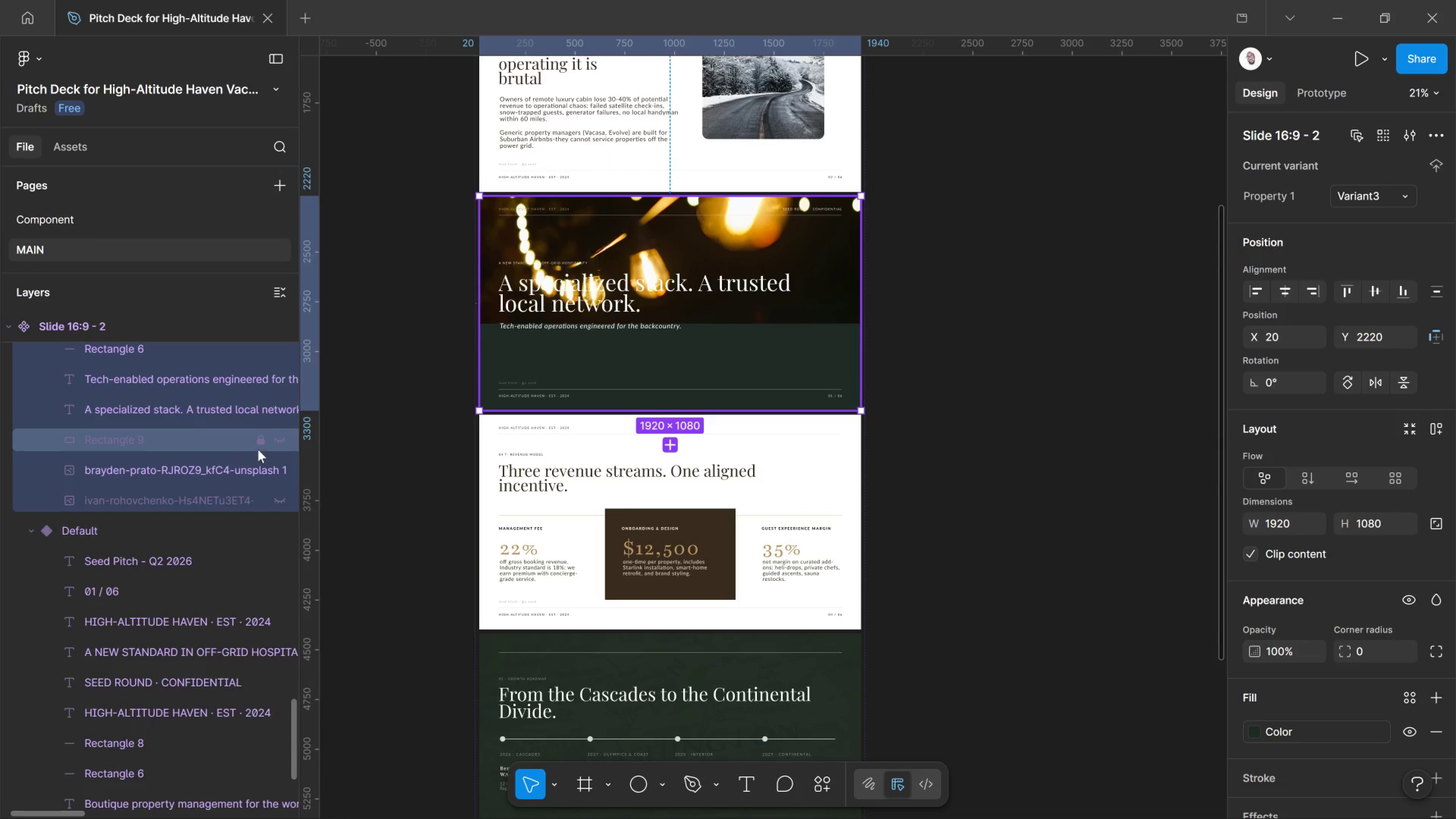 
left_click([283, 444])
 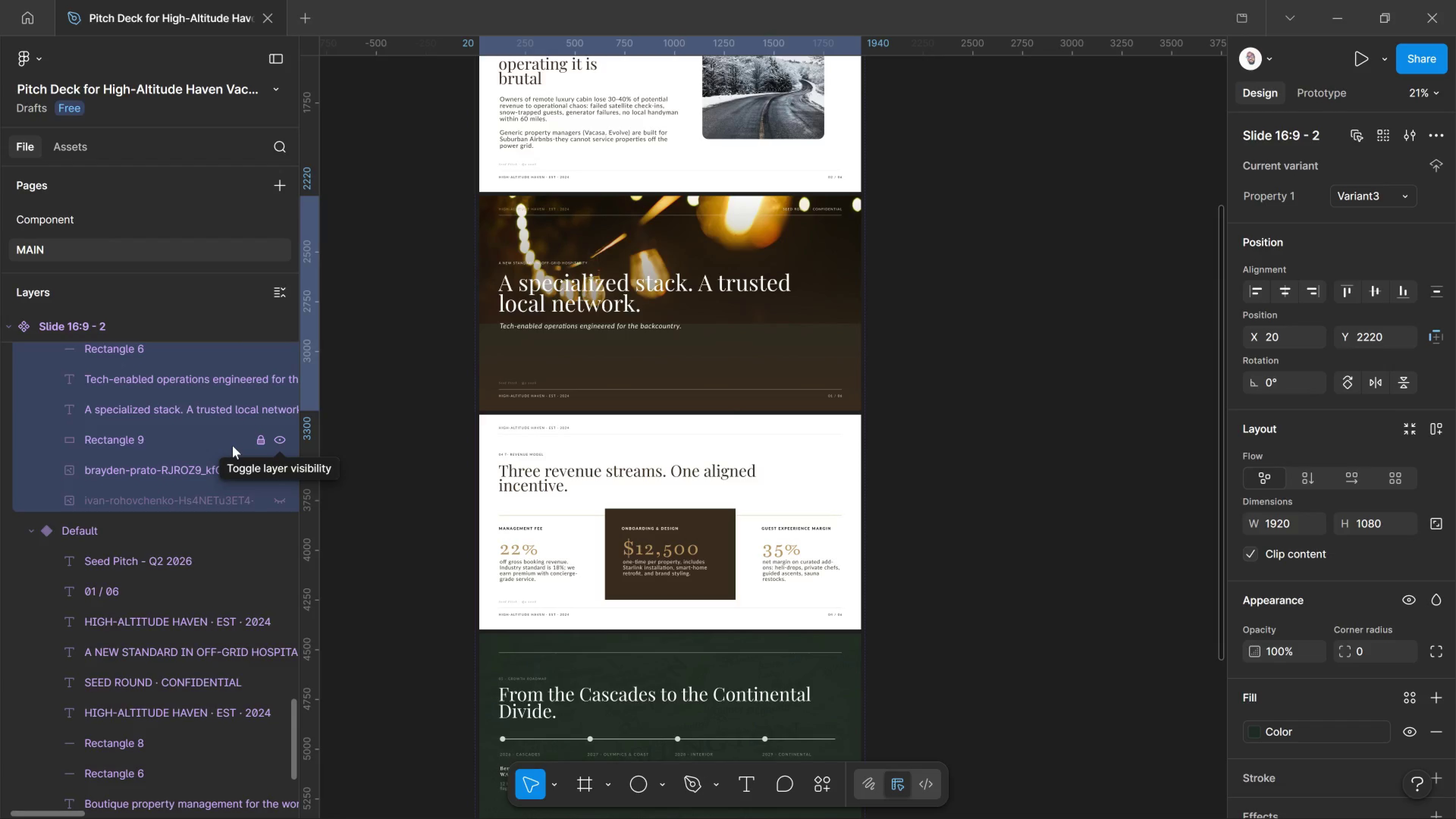 
left_click([228, 445])
 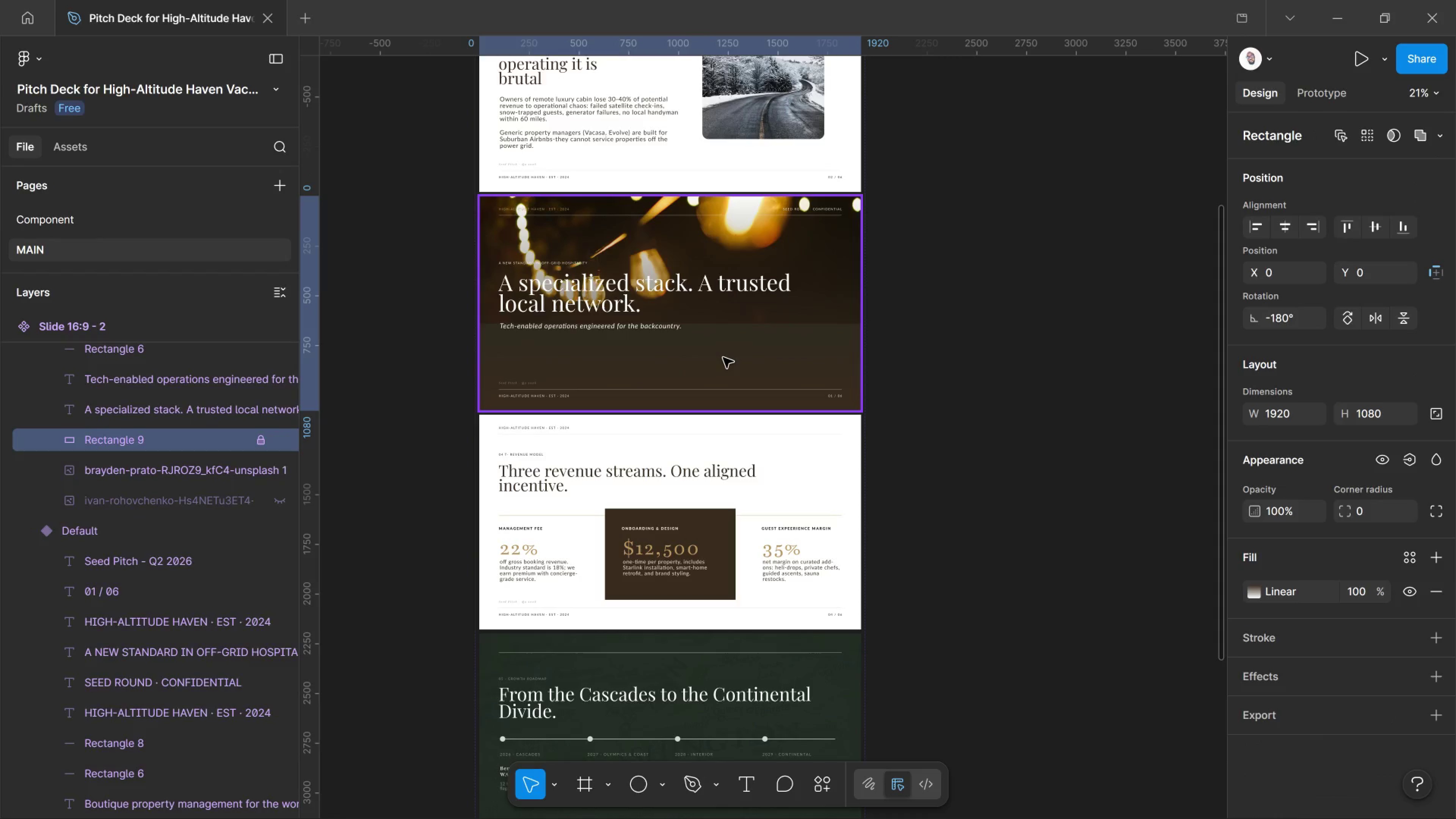 
hold_key(key=ControlLeft, duration=0.91)
left_click([723, 358])
 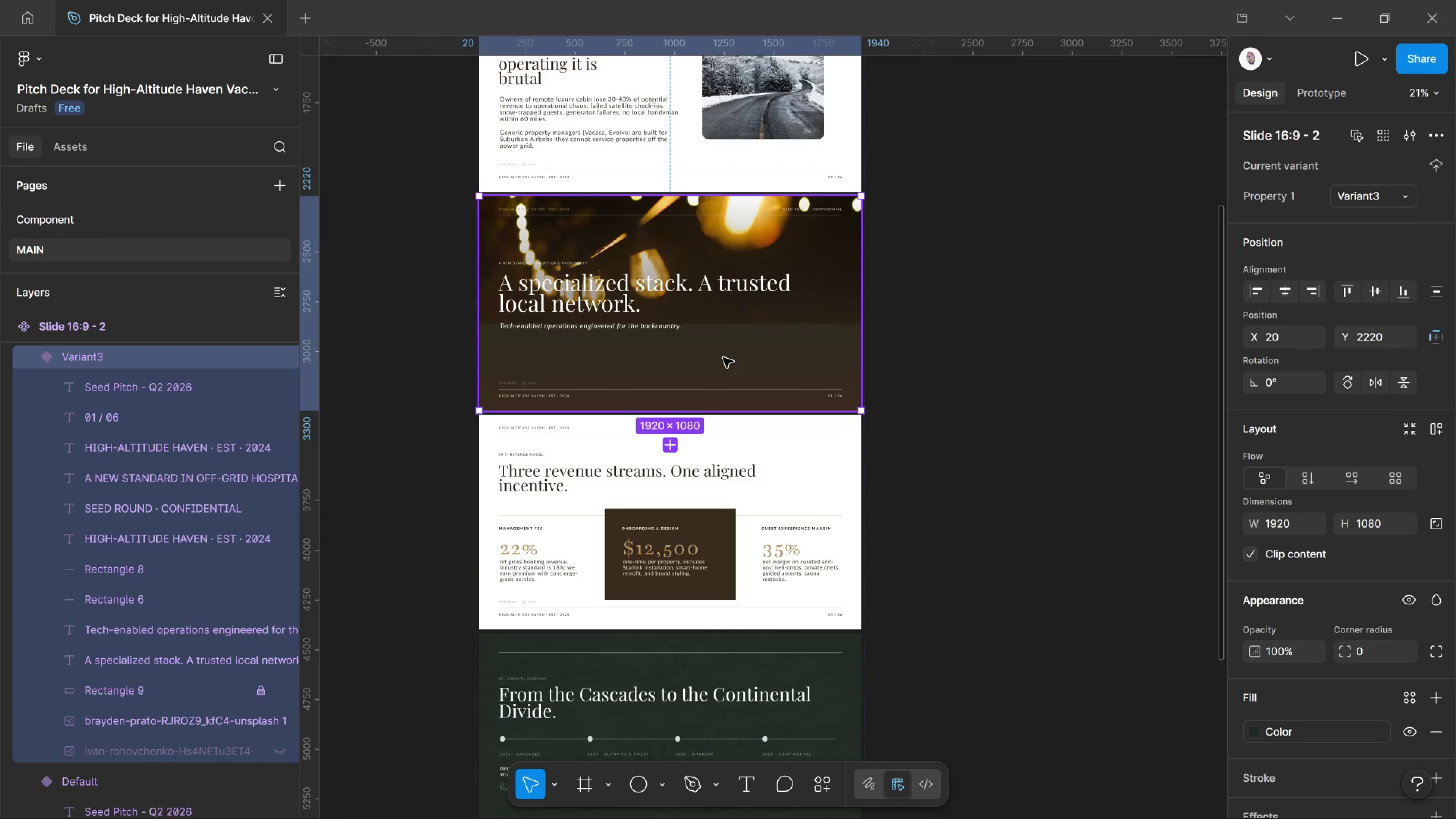 
hold_key(key=ControlLeft, duration=3.34)
left_click([723, 358])
 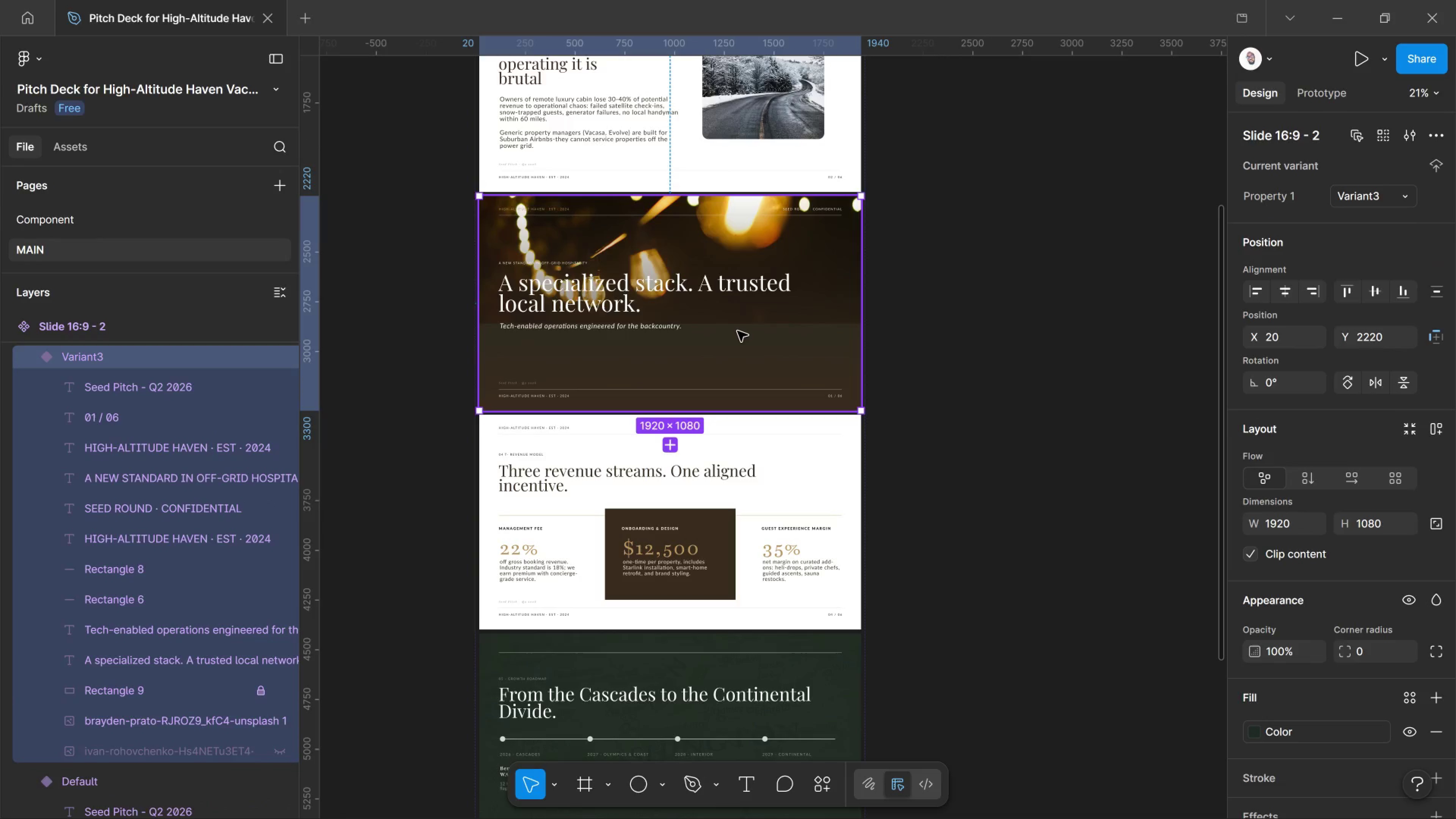 
left_click([737, 331])
 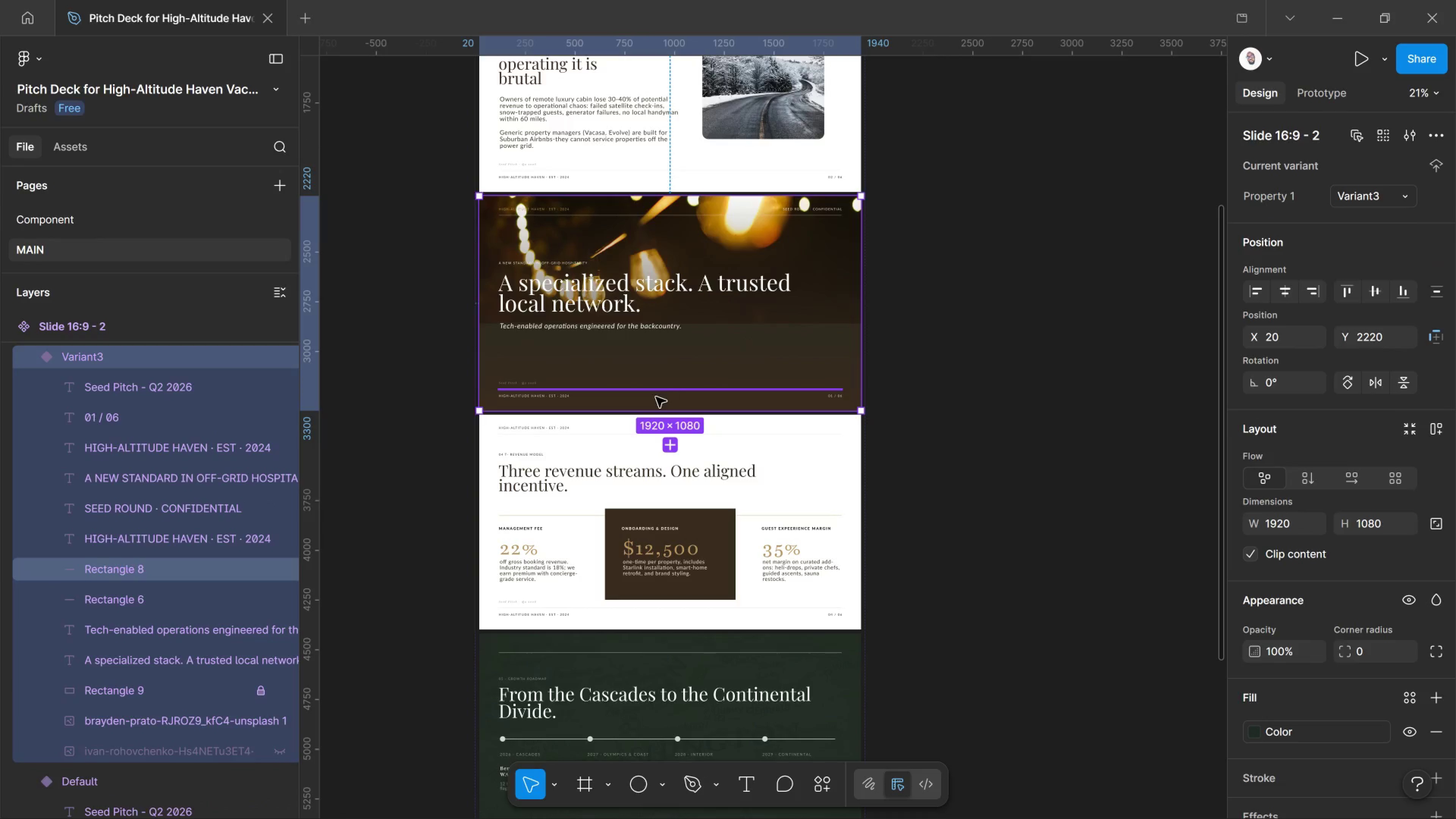 
left_click([656, 397])
 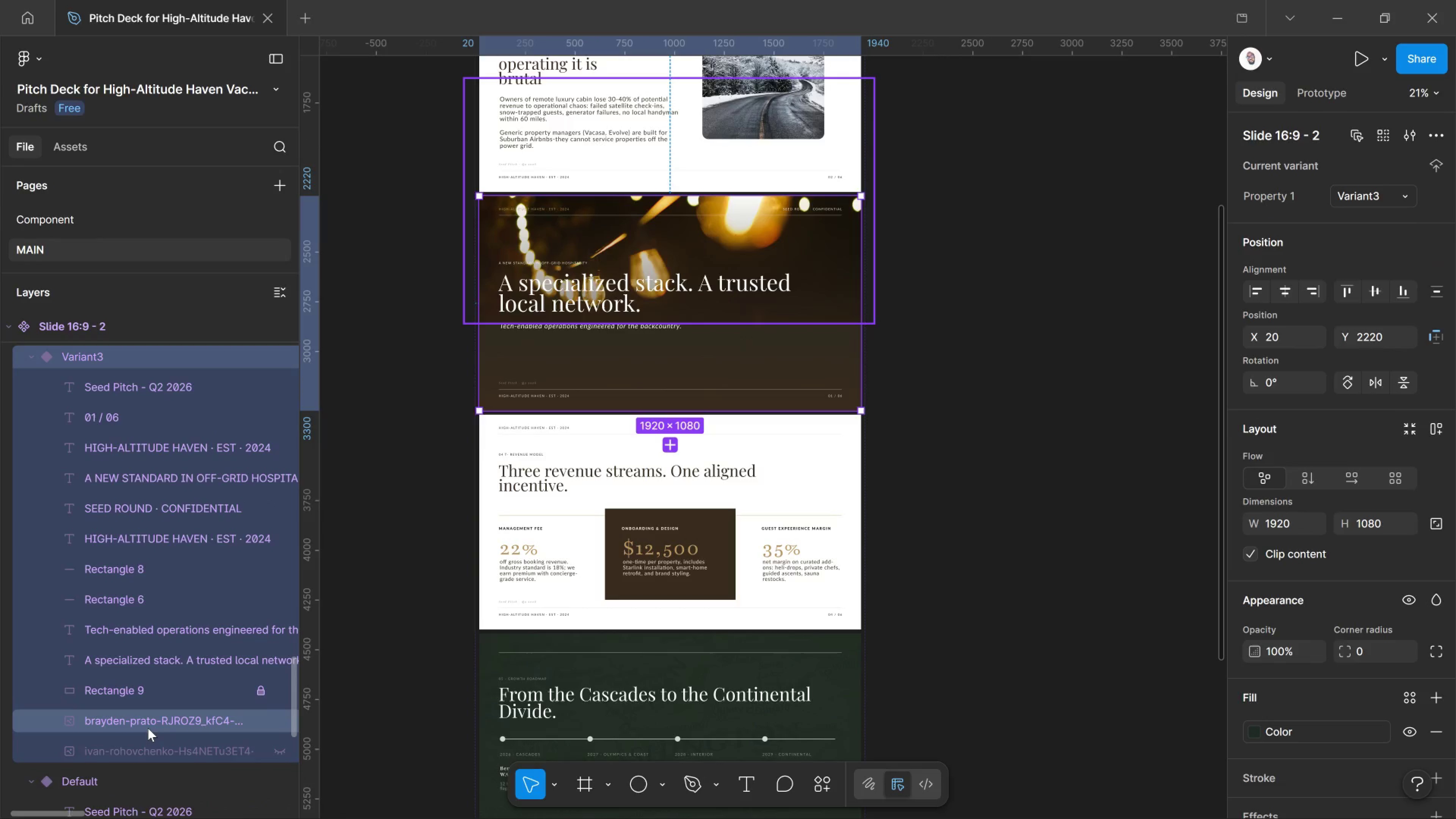 
left_click([147, 714])
 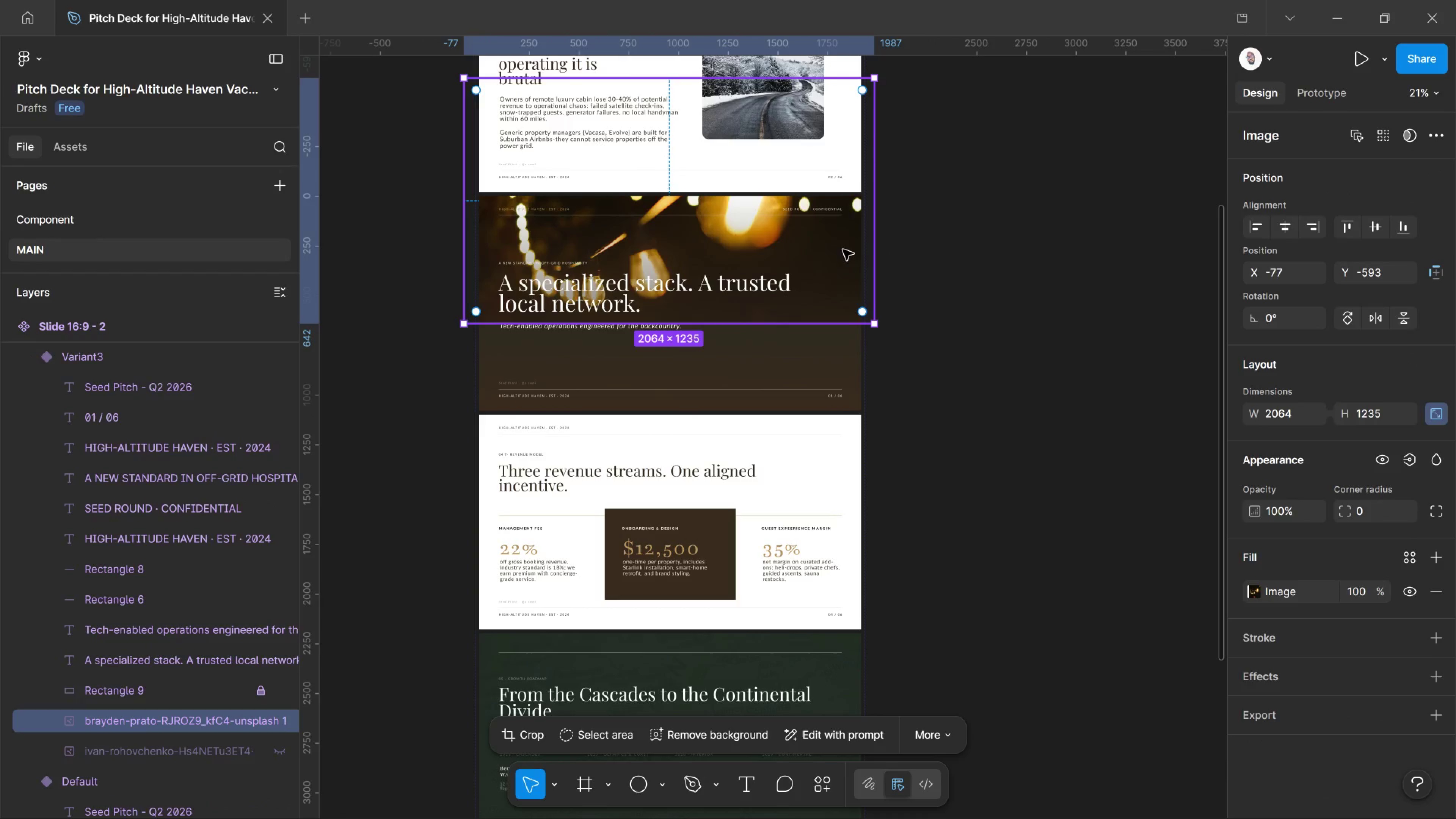 
left_click_drag(start_coordinate=[843, 249], to_coordinate=[848, 304])
 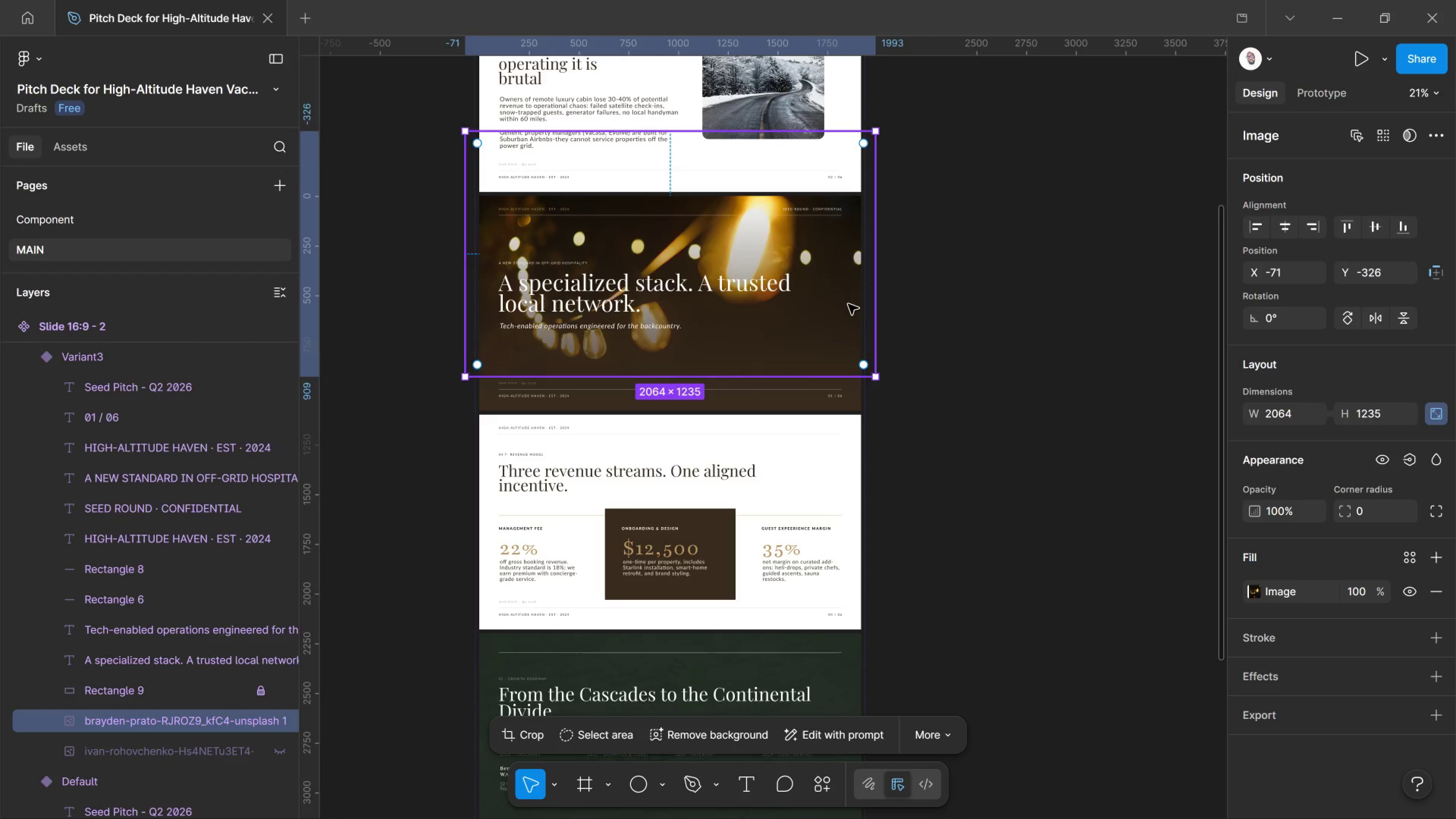 
key(Control+Z)
 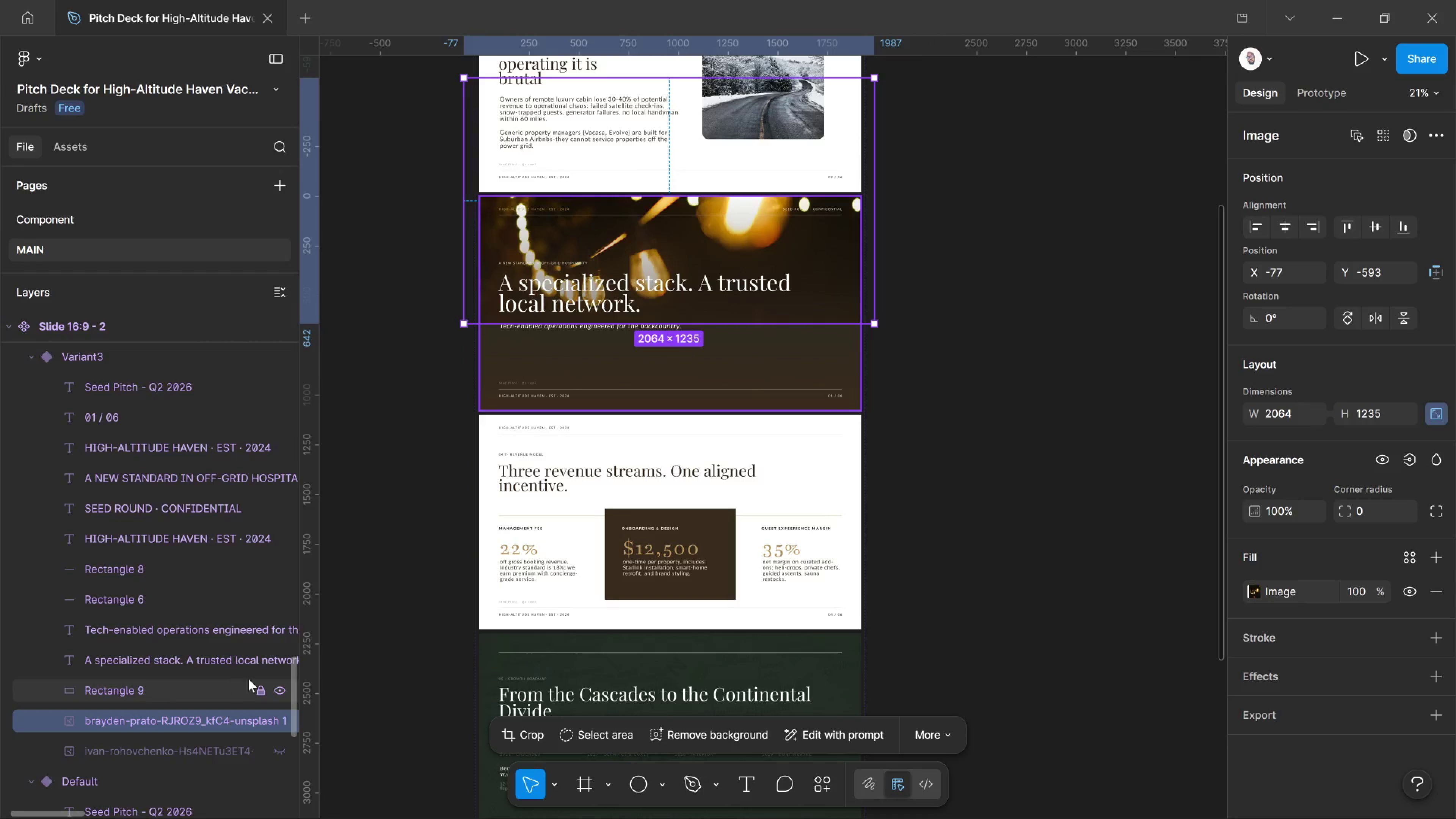 
left_click([265, 688])
 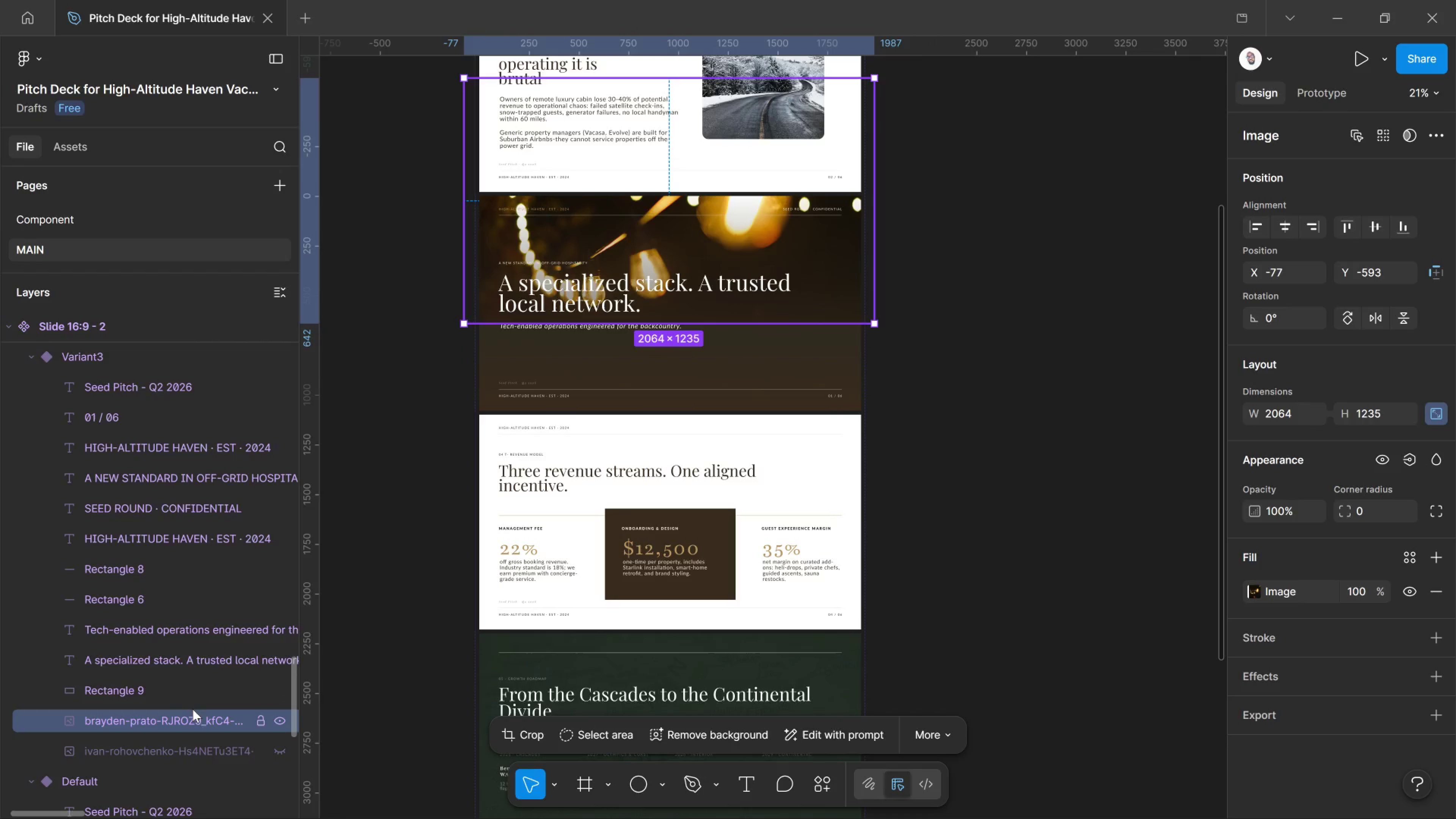 
left_click([201, 691])
 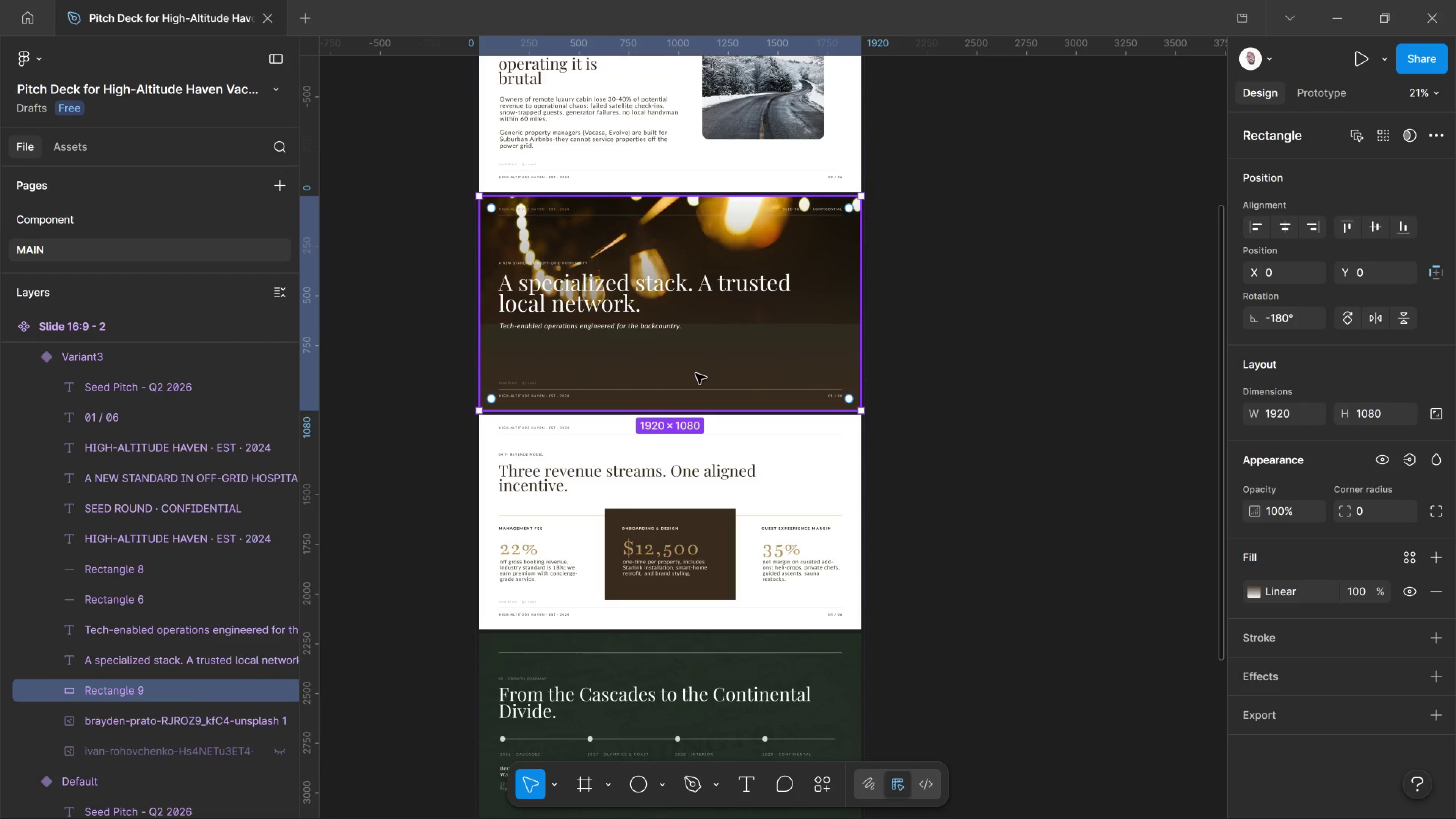 
hold_key(key=ControlLeft, duration=0.81)
left_click_drag(start_coordinate=[697, 372], to_coordinate=[702, 290])
 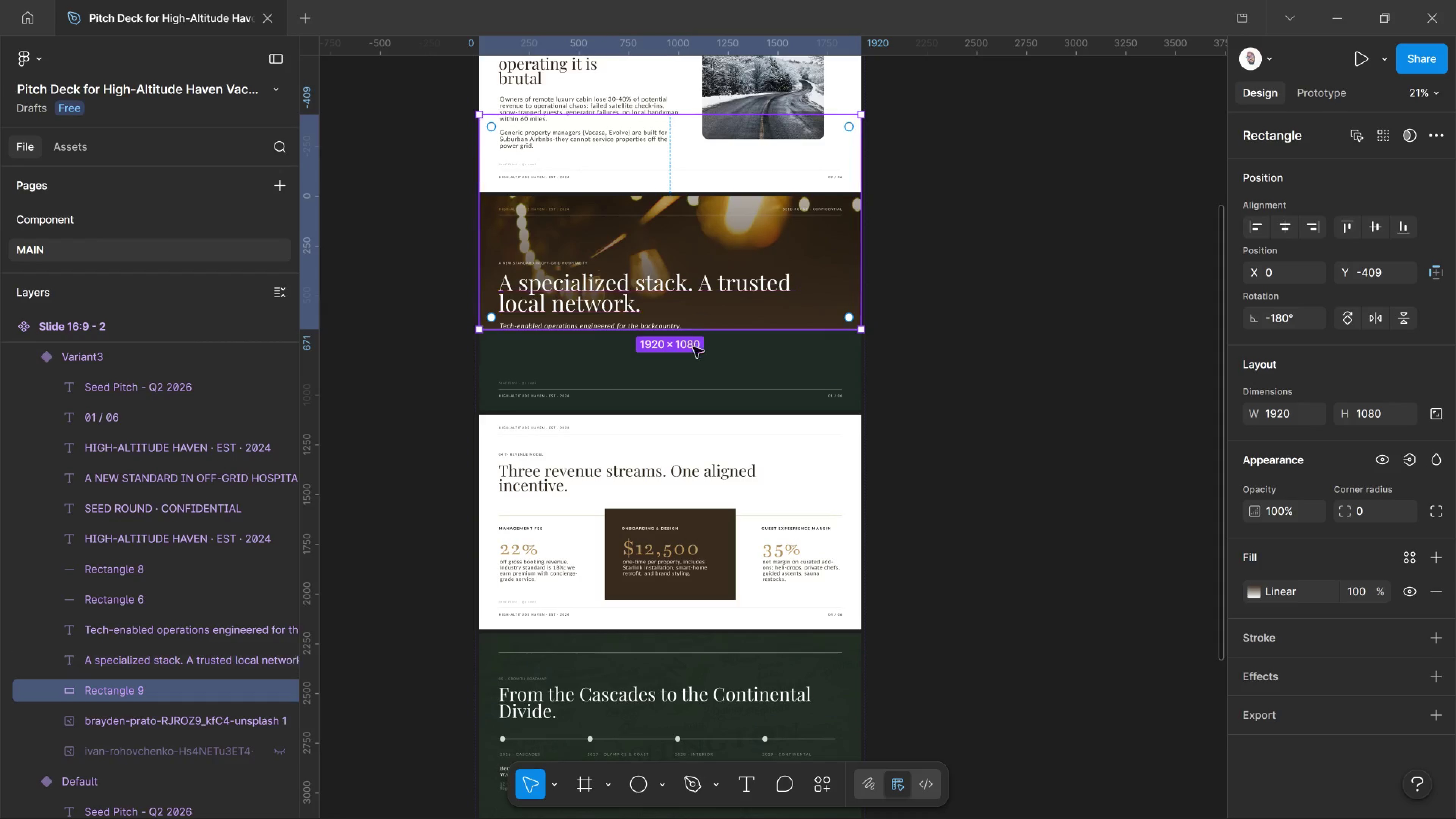 
hold_key(key=ShiftLeft, duration=6.34)
 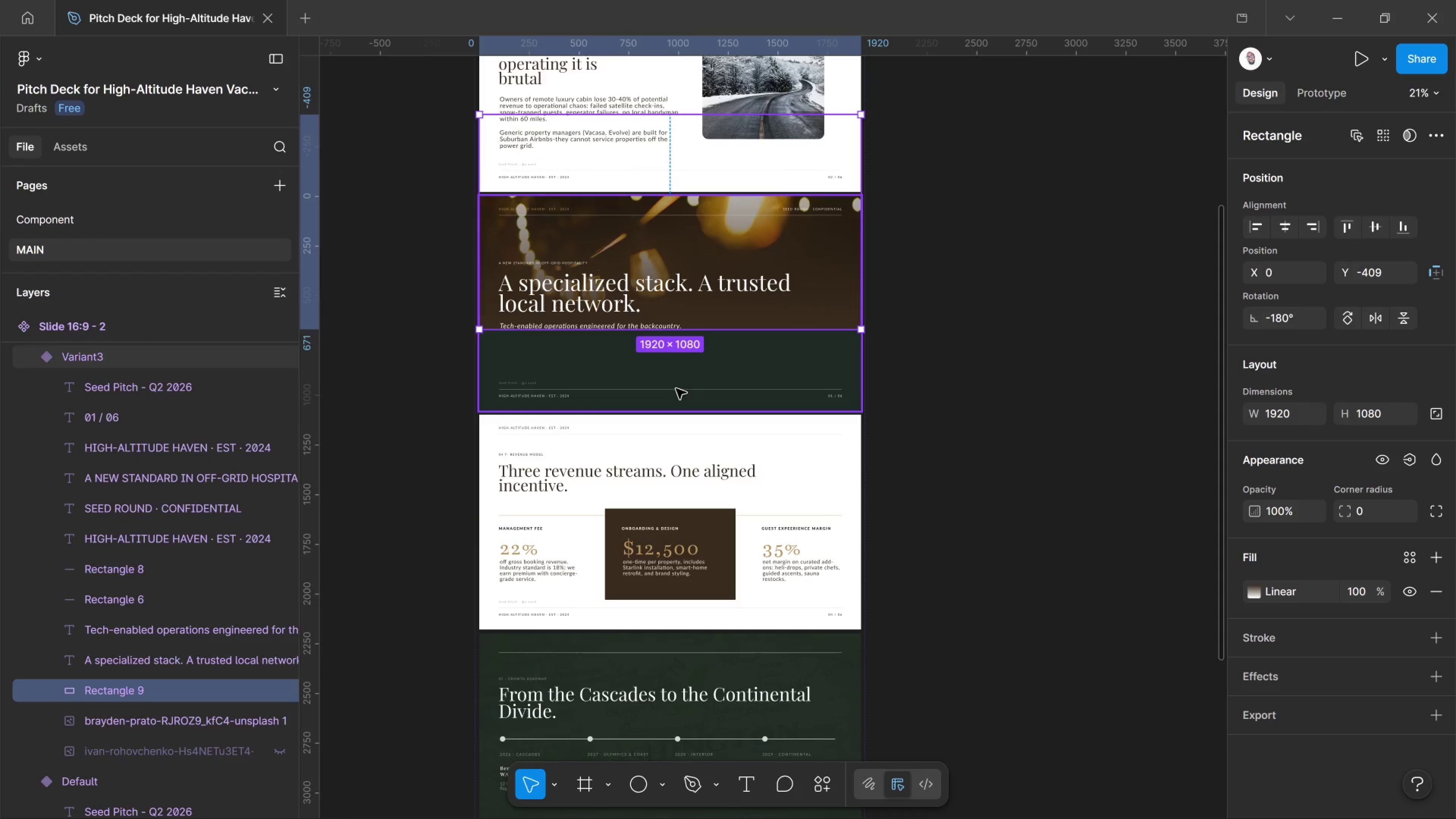 
hold_key(key=ControlLeft, duration=1.89)
 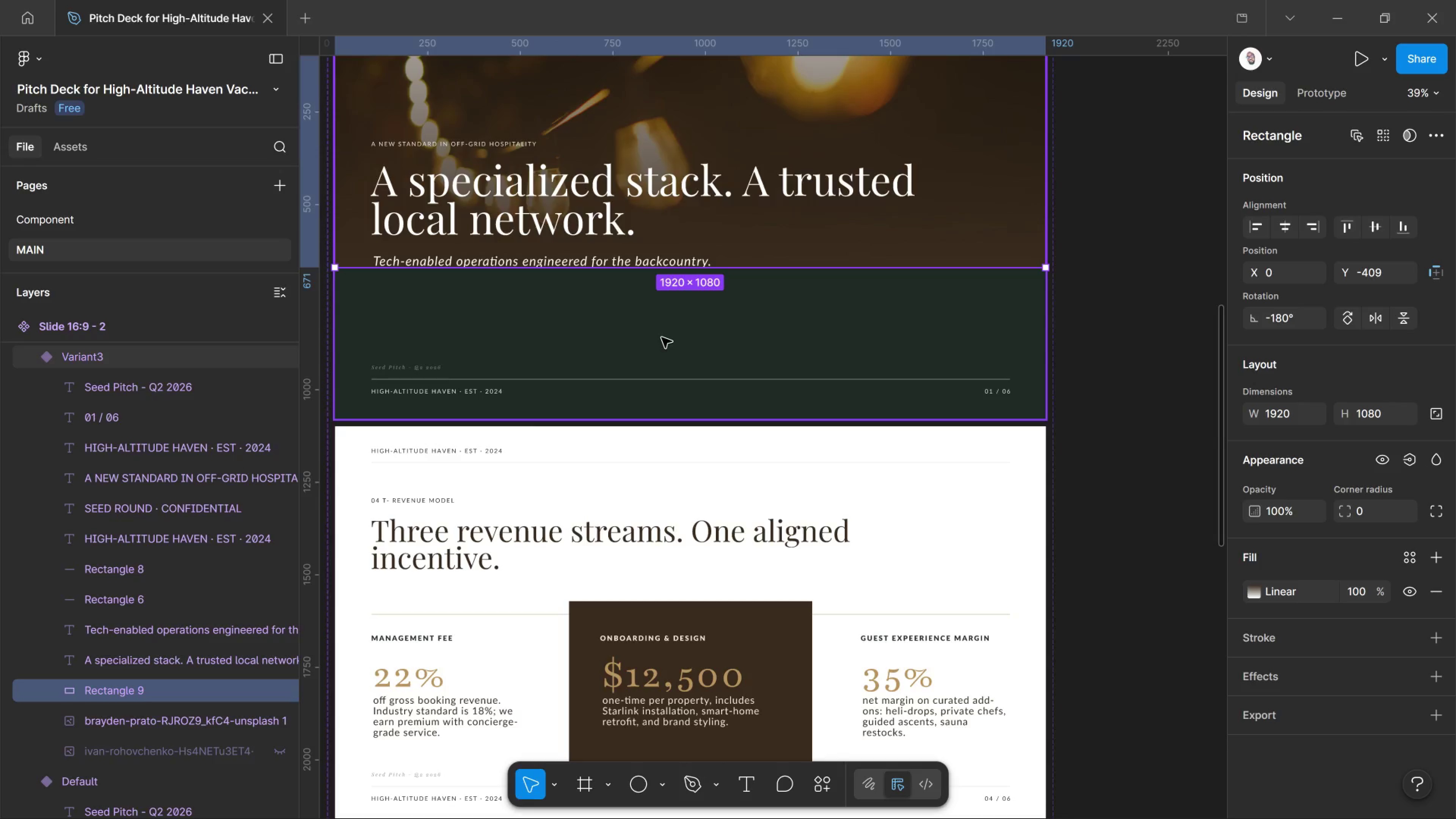 
left_click([662, 337])
 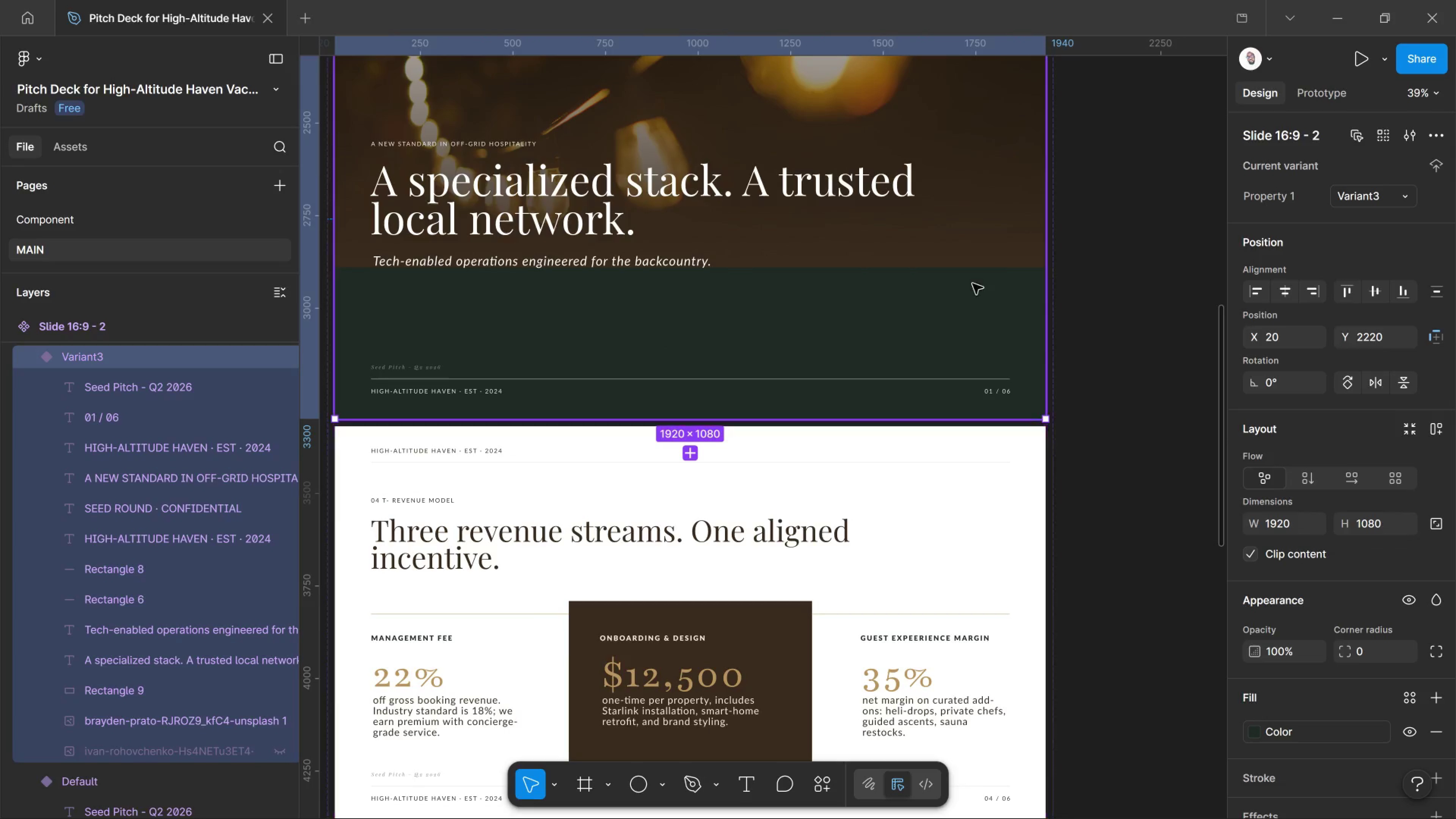 
scroll: coordinate [634, 402], scroll_direction: up, amount: 11.0
 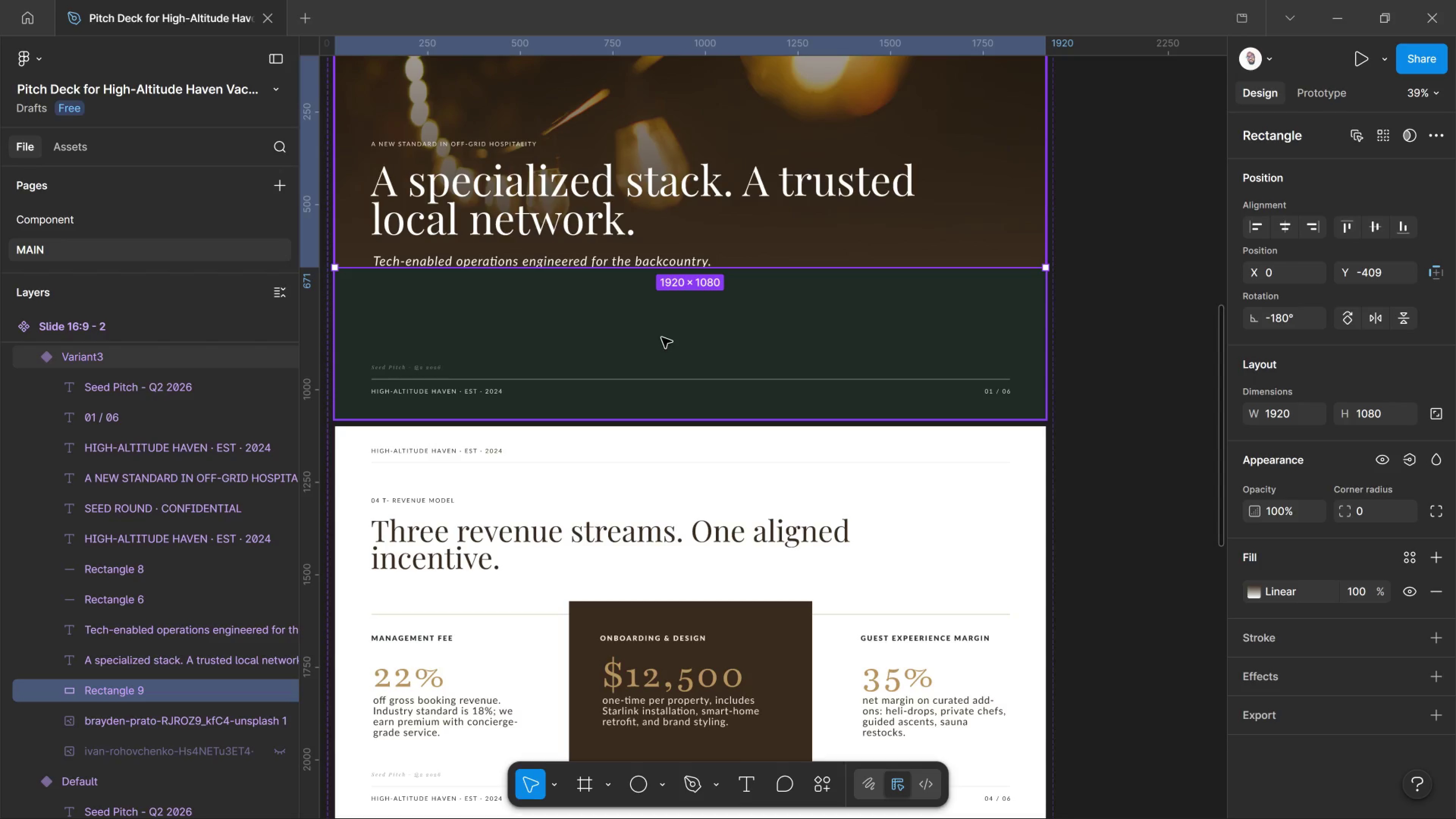 
left_click([985, 228])
 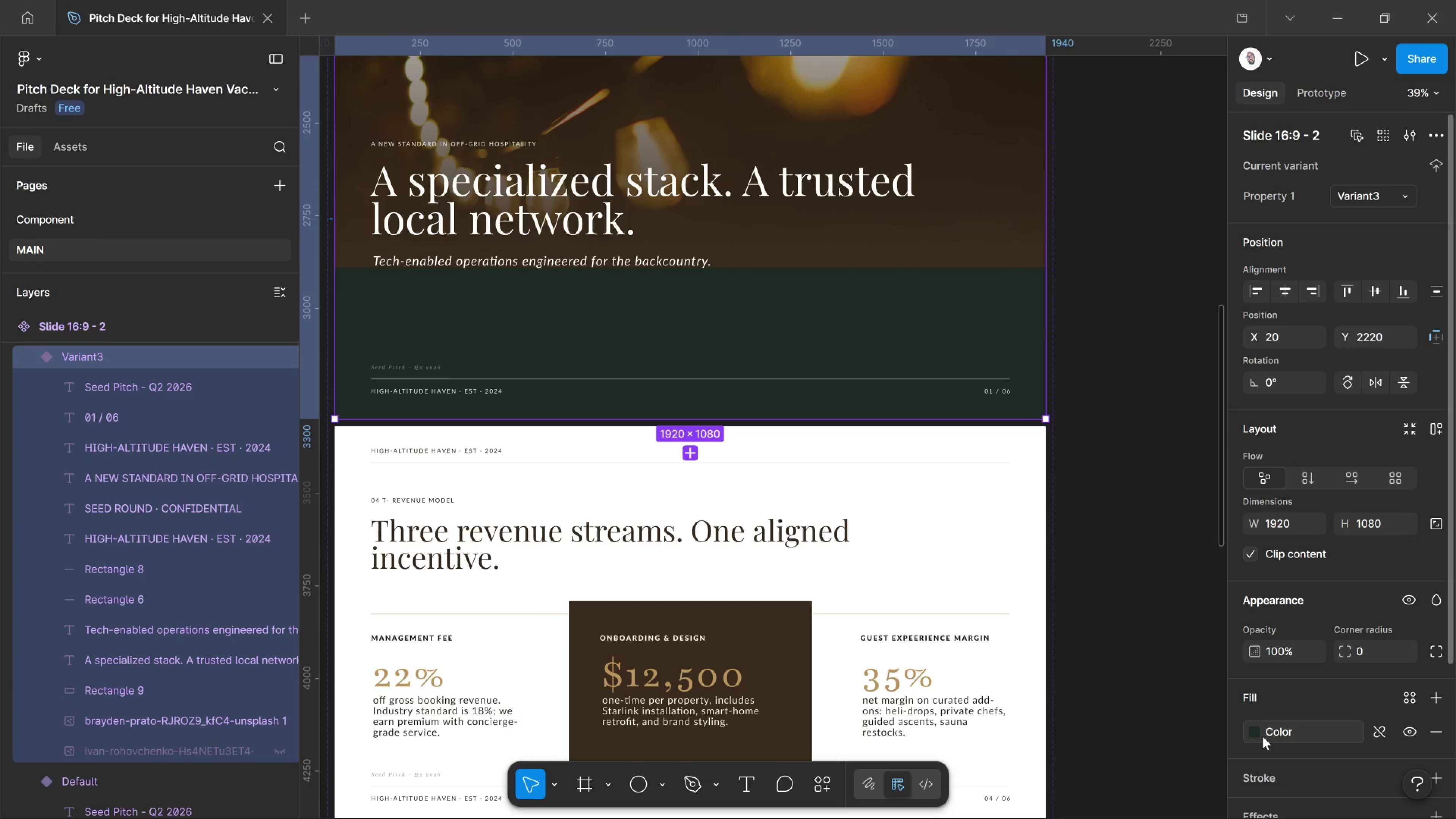 
left_click([1257, 736])
 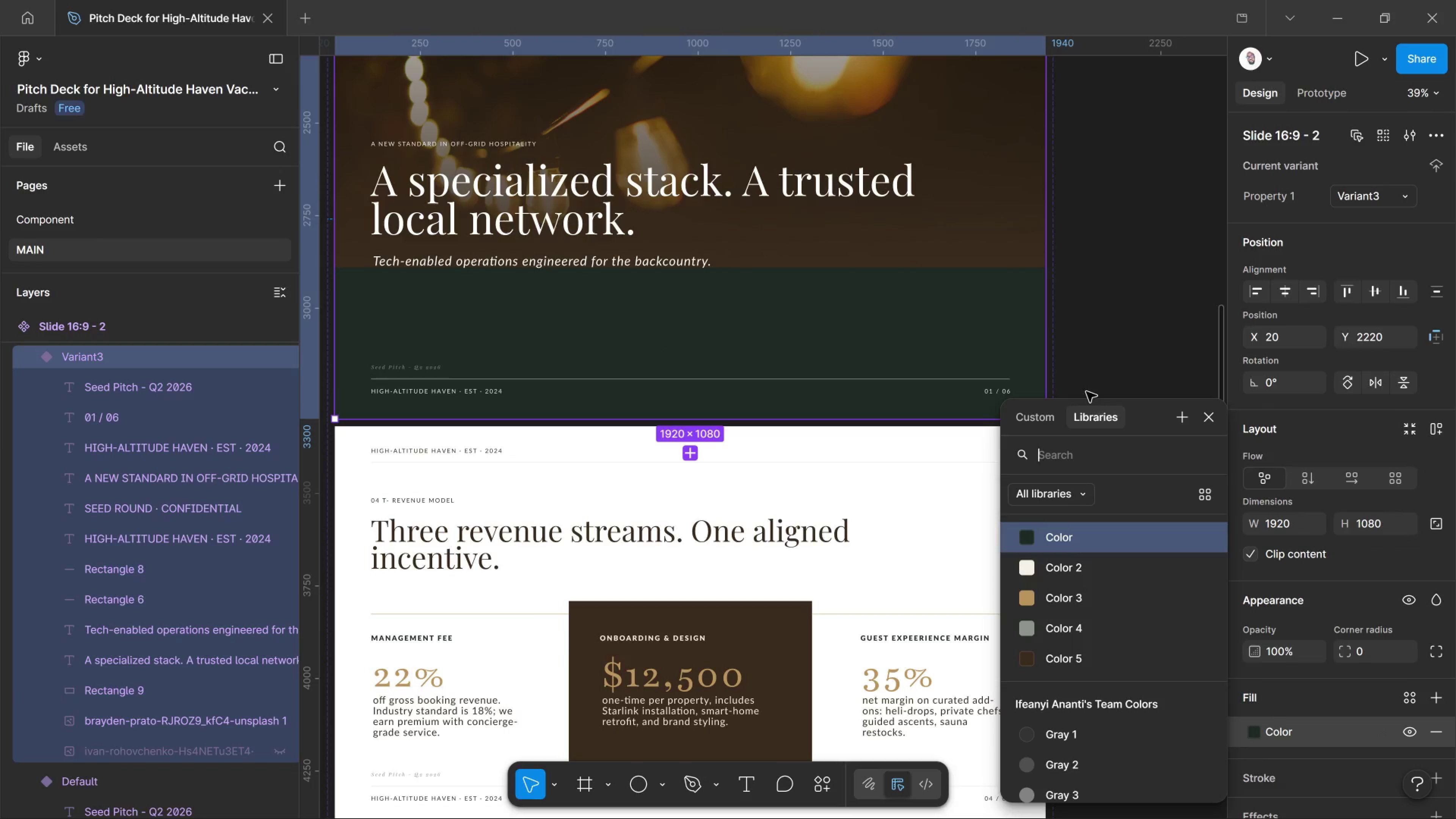 
left_click([1039, 414])
 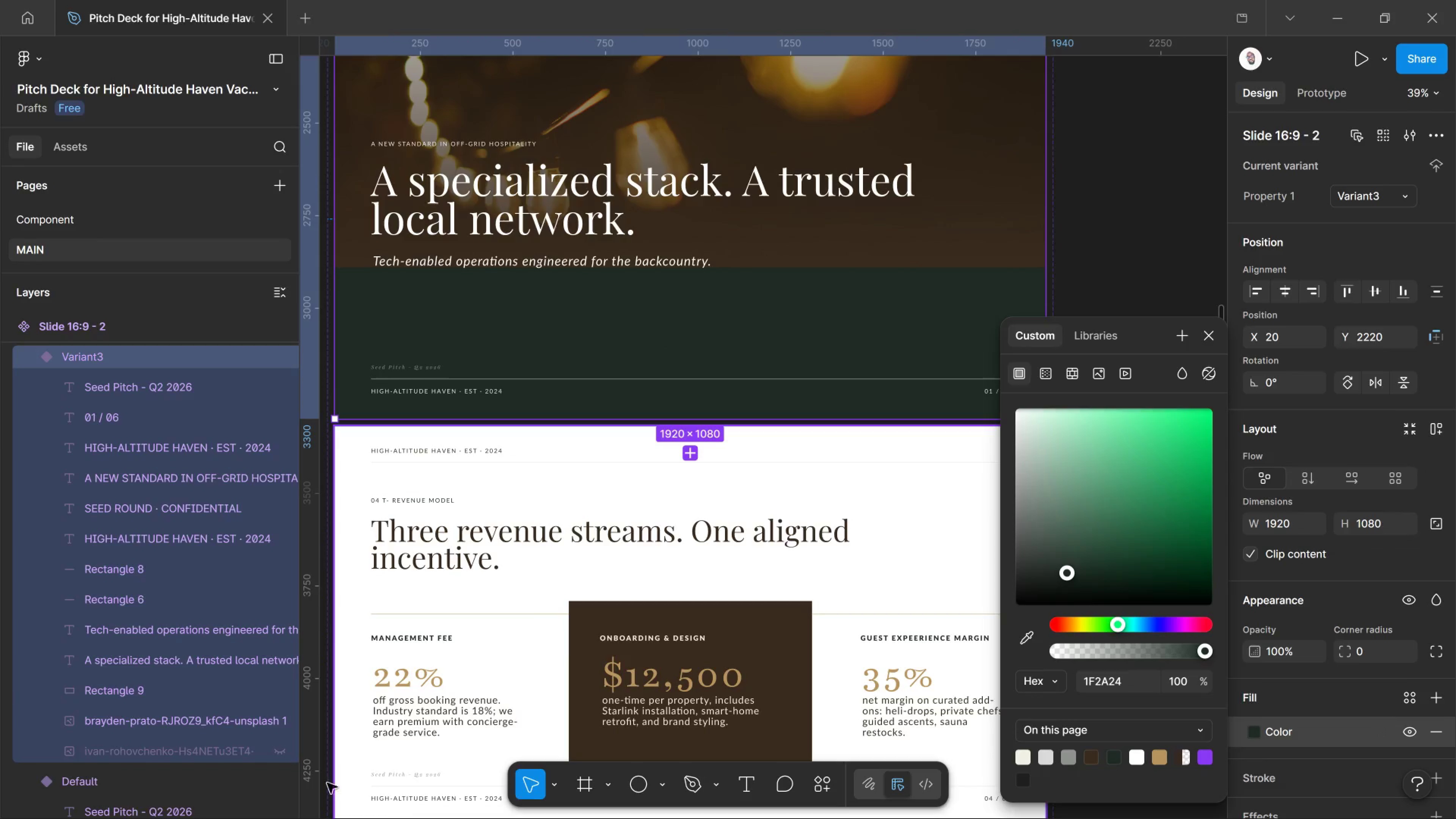 
left_click([179, 697])
 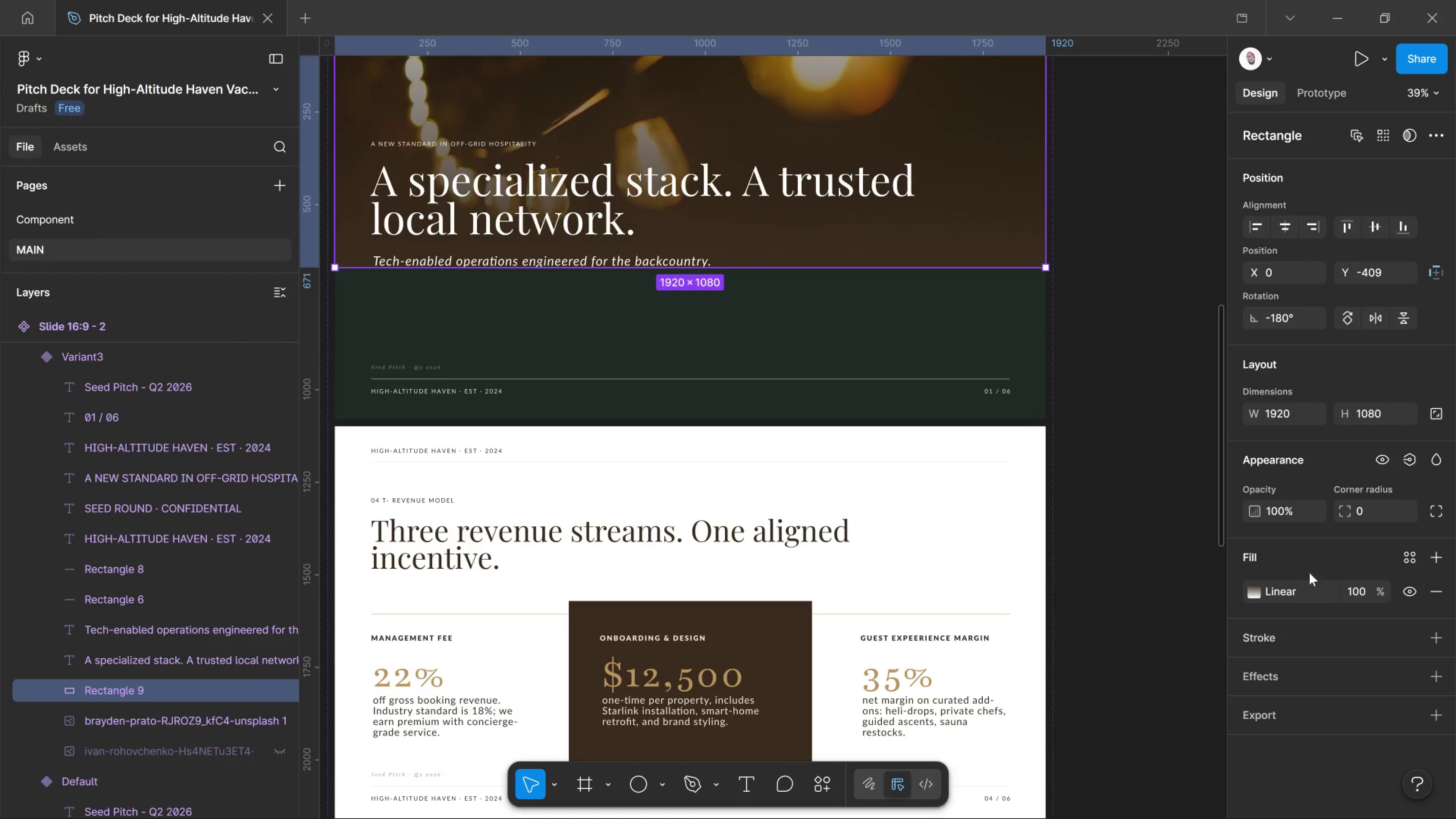 
left_click([1256, 586])
 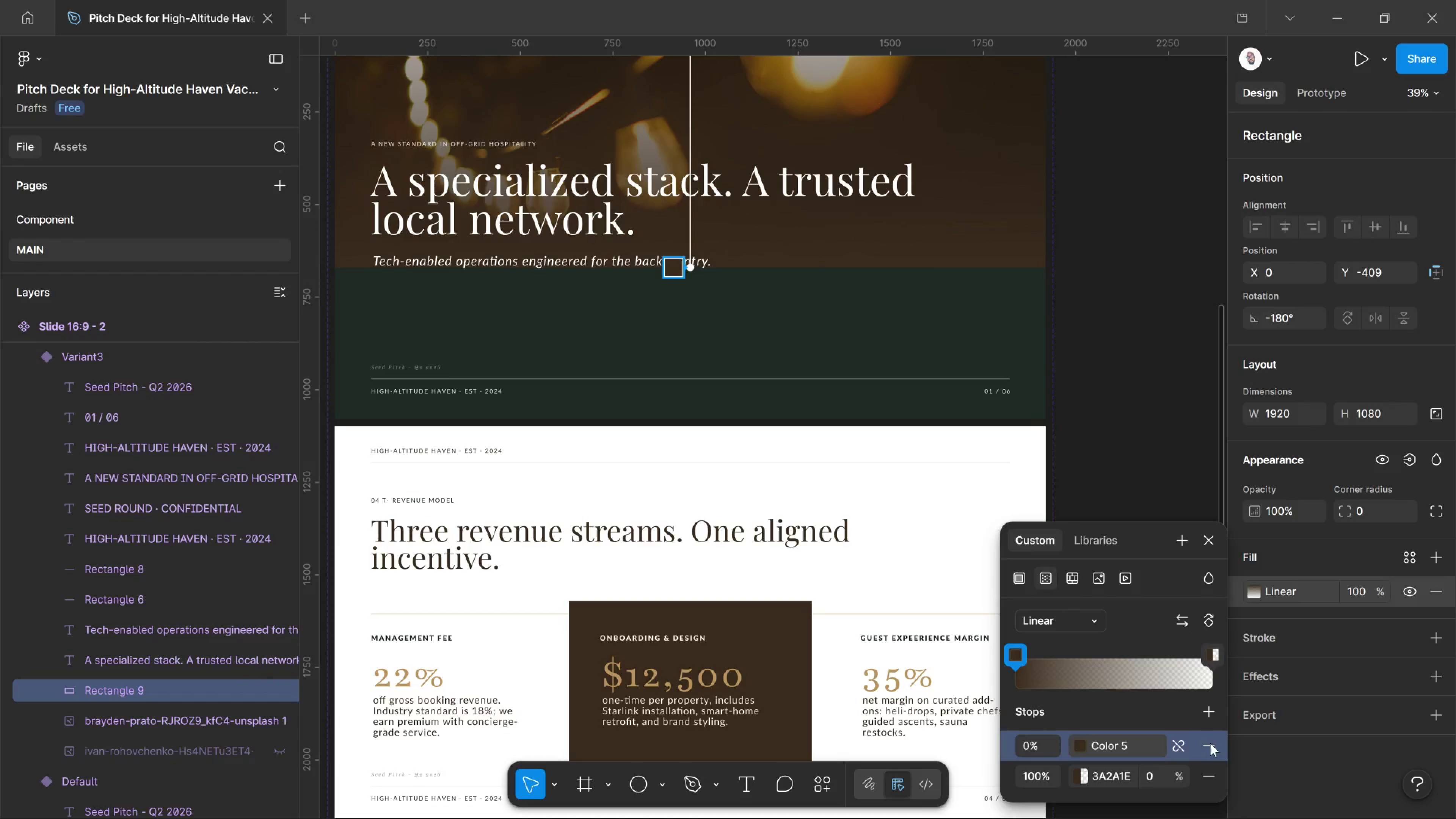 
wait(5.06)
 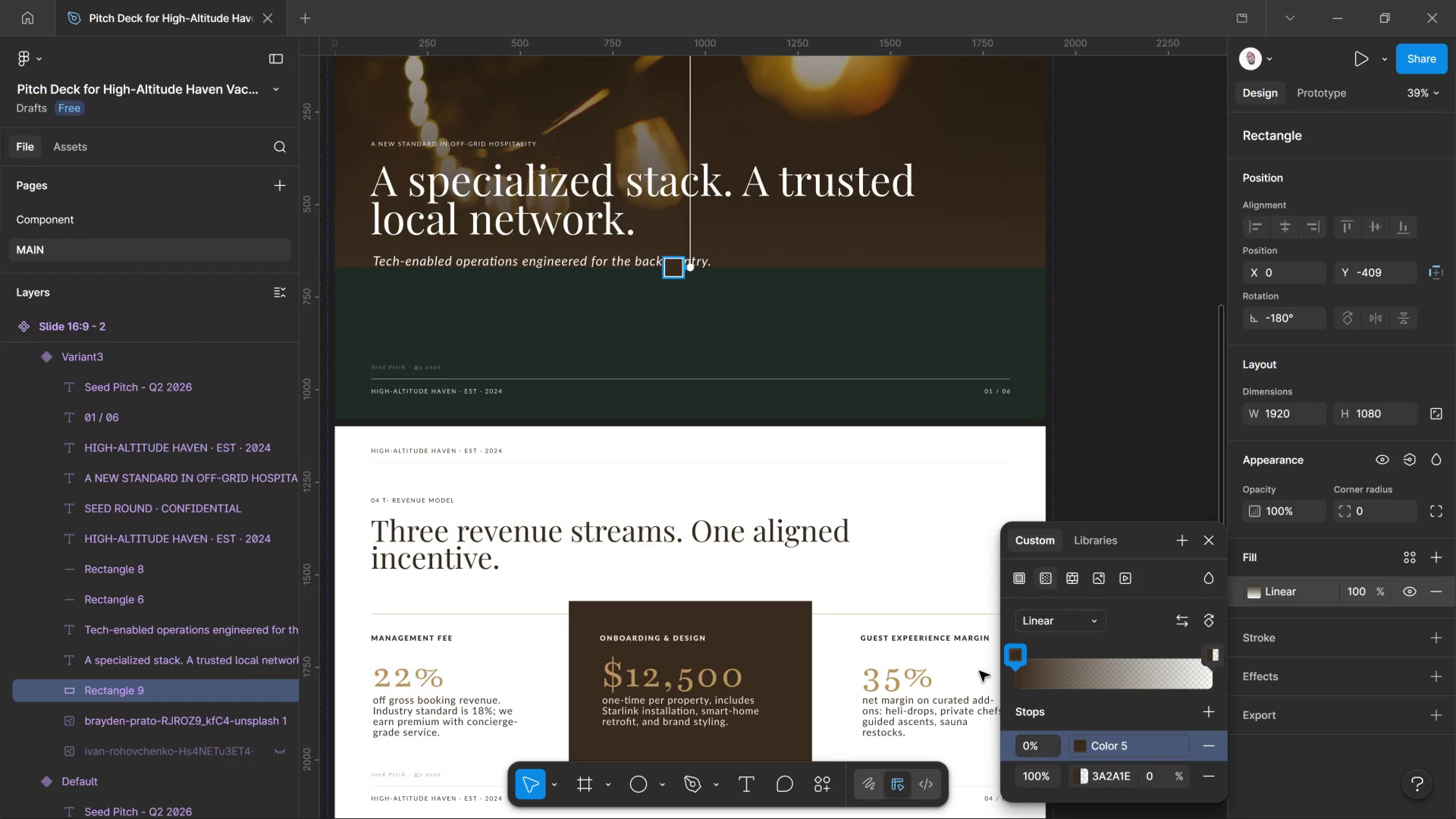 
left_click([1075, 778])
 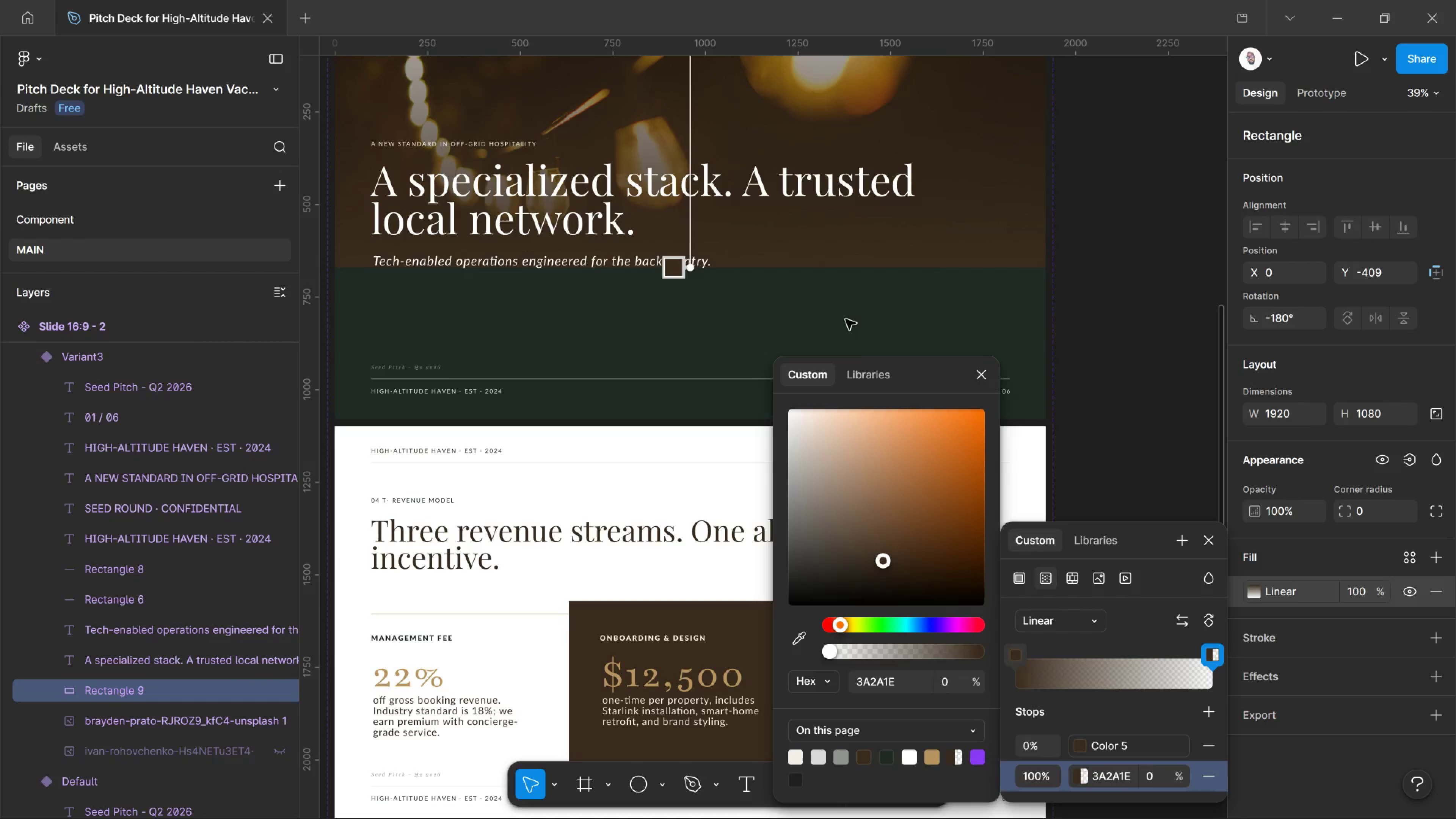 
left_click([859, 374])
 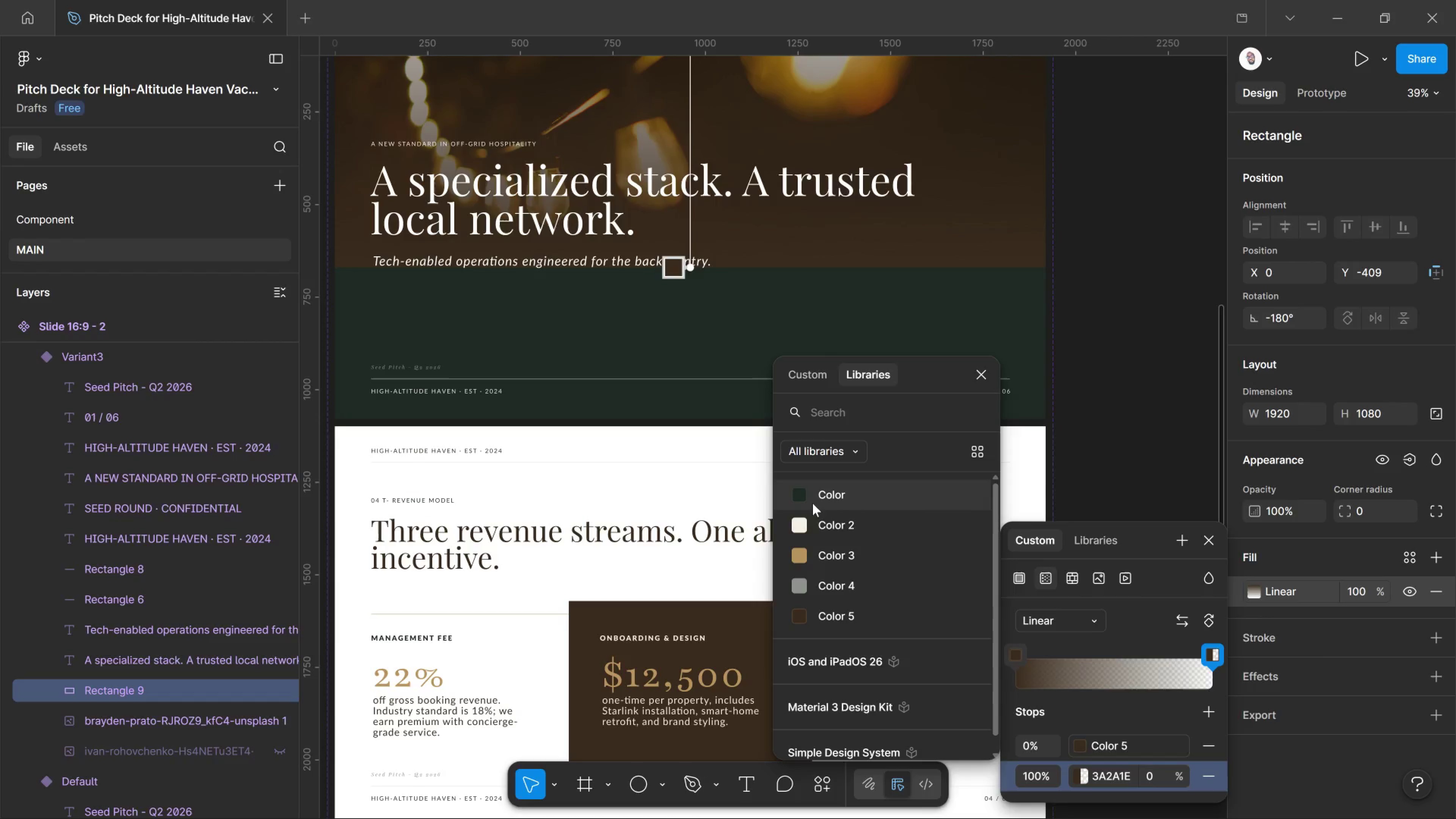 
left_click([805, 499])
 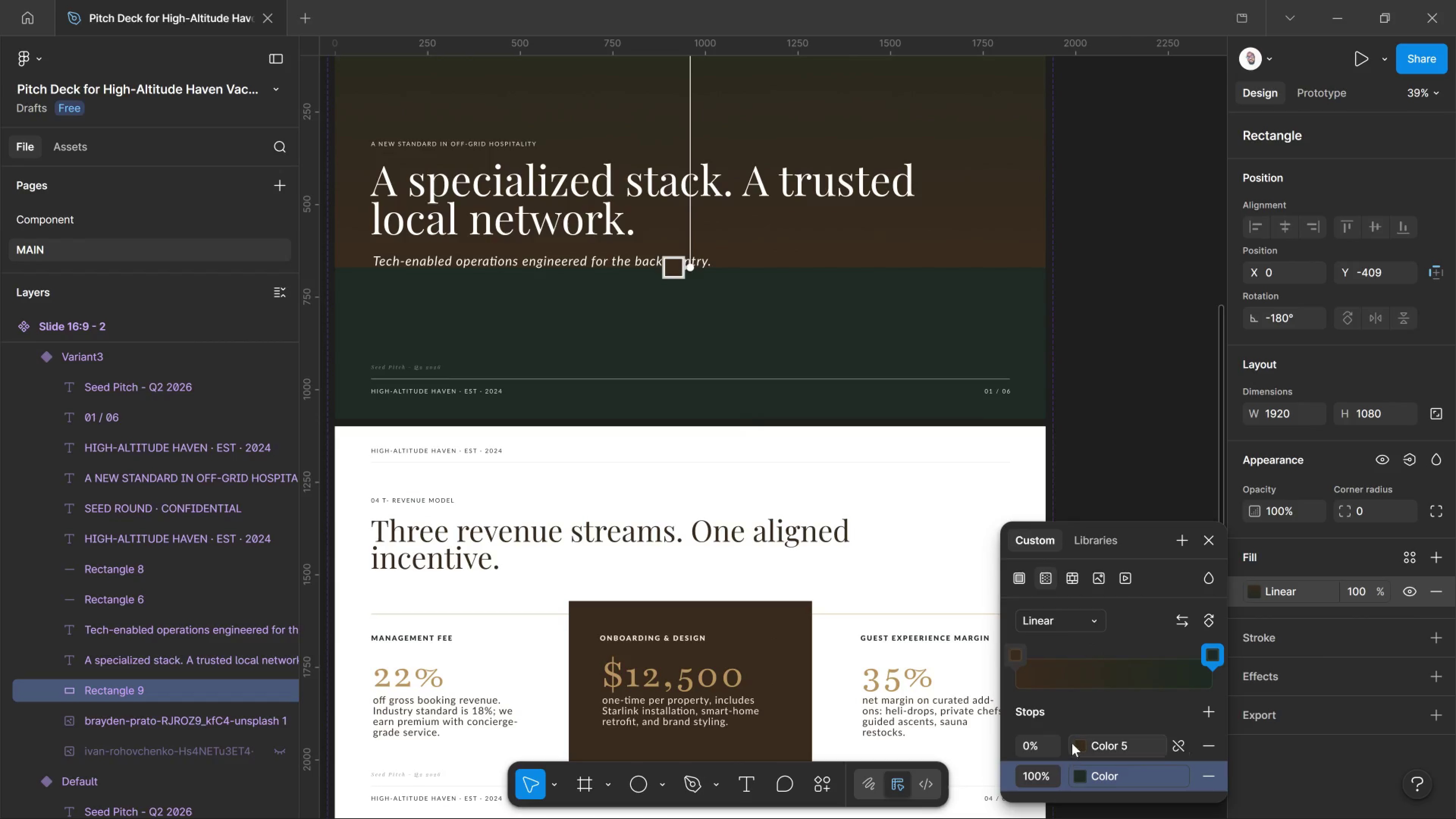 
left_click_drag(start_coordinate=[1076, 737], to_coordinate=[1079, 737])
 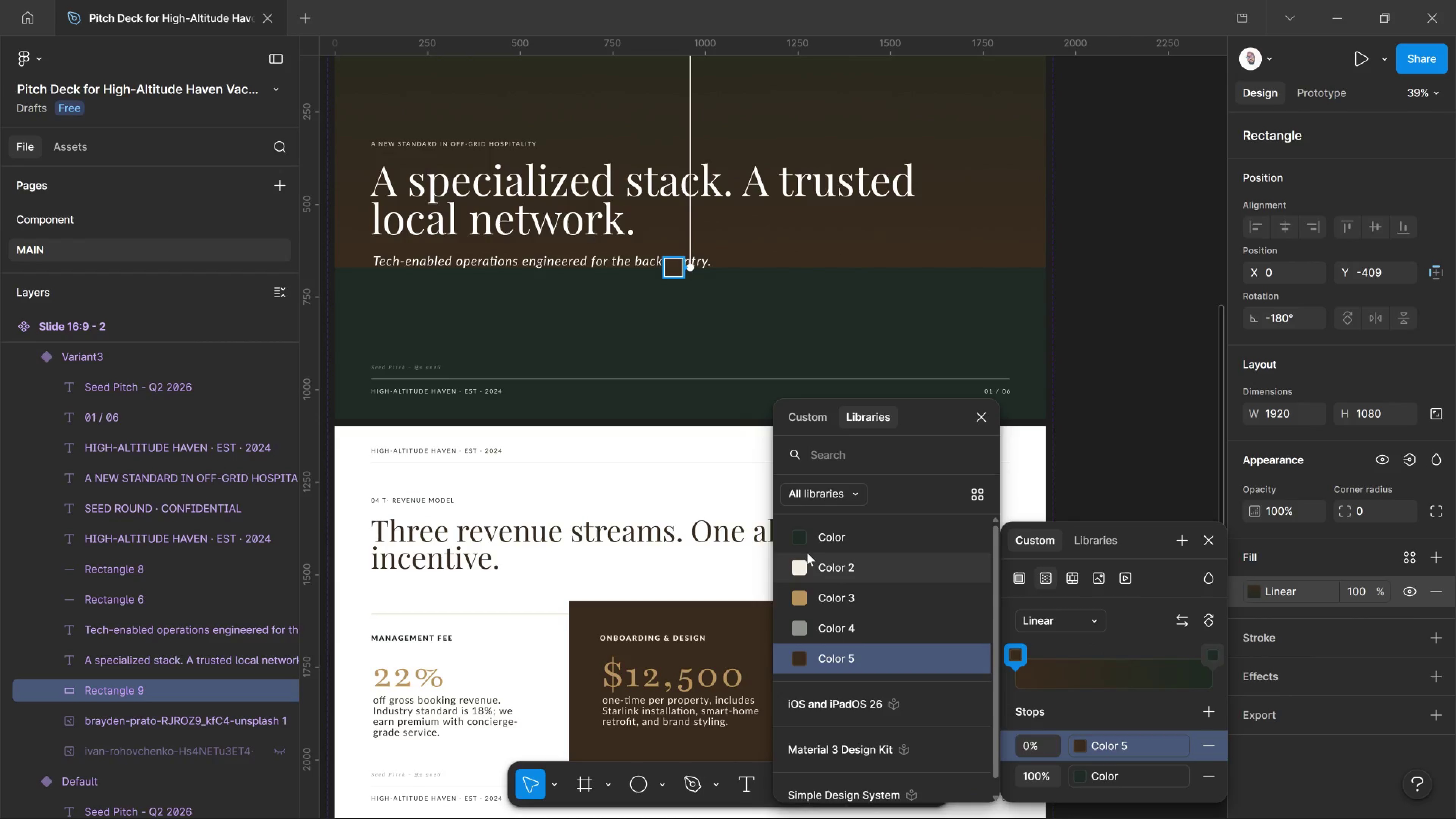 
left_click([796, 537])
 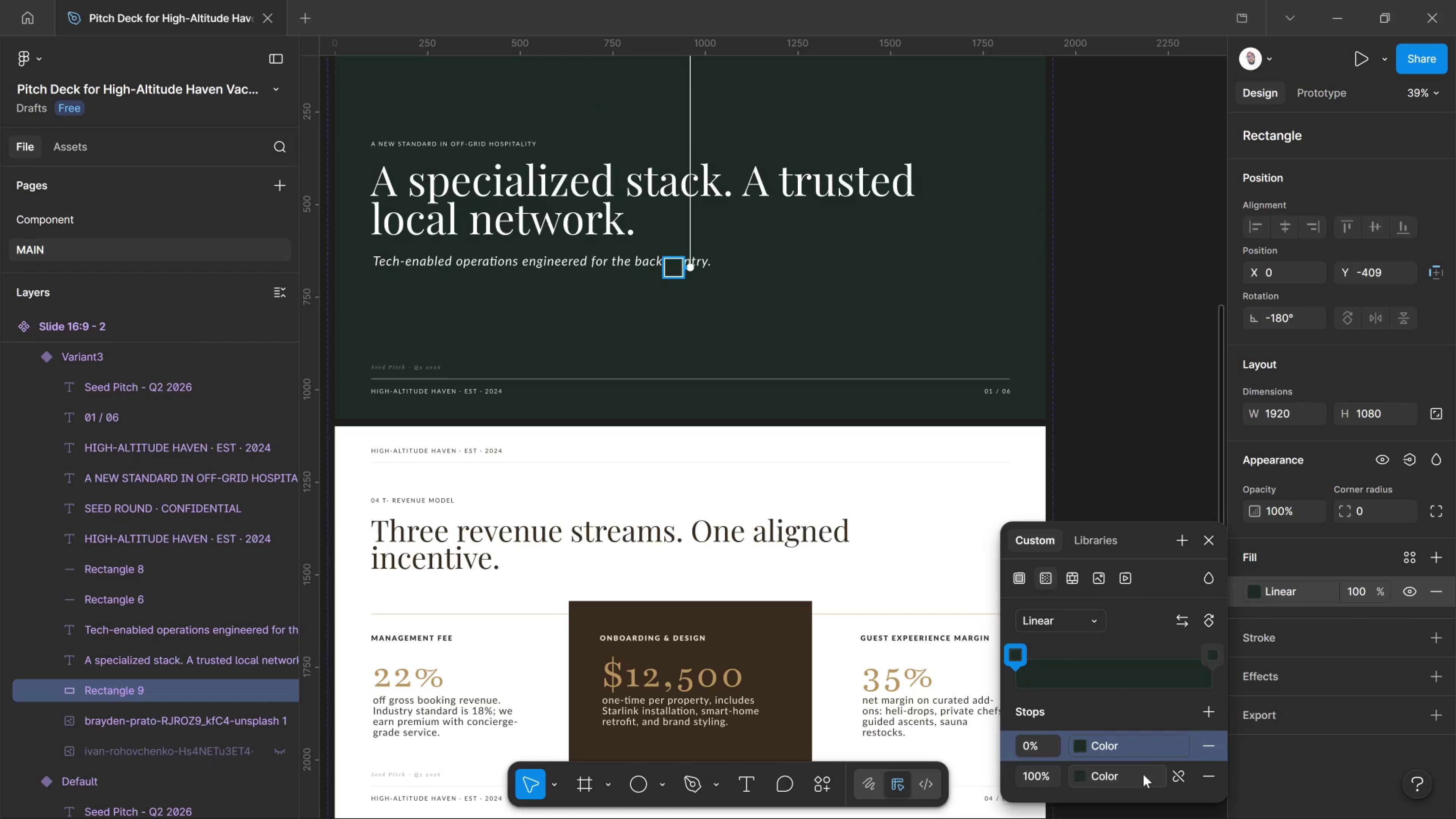 
left_click([1211, 651])
 